 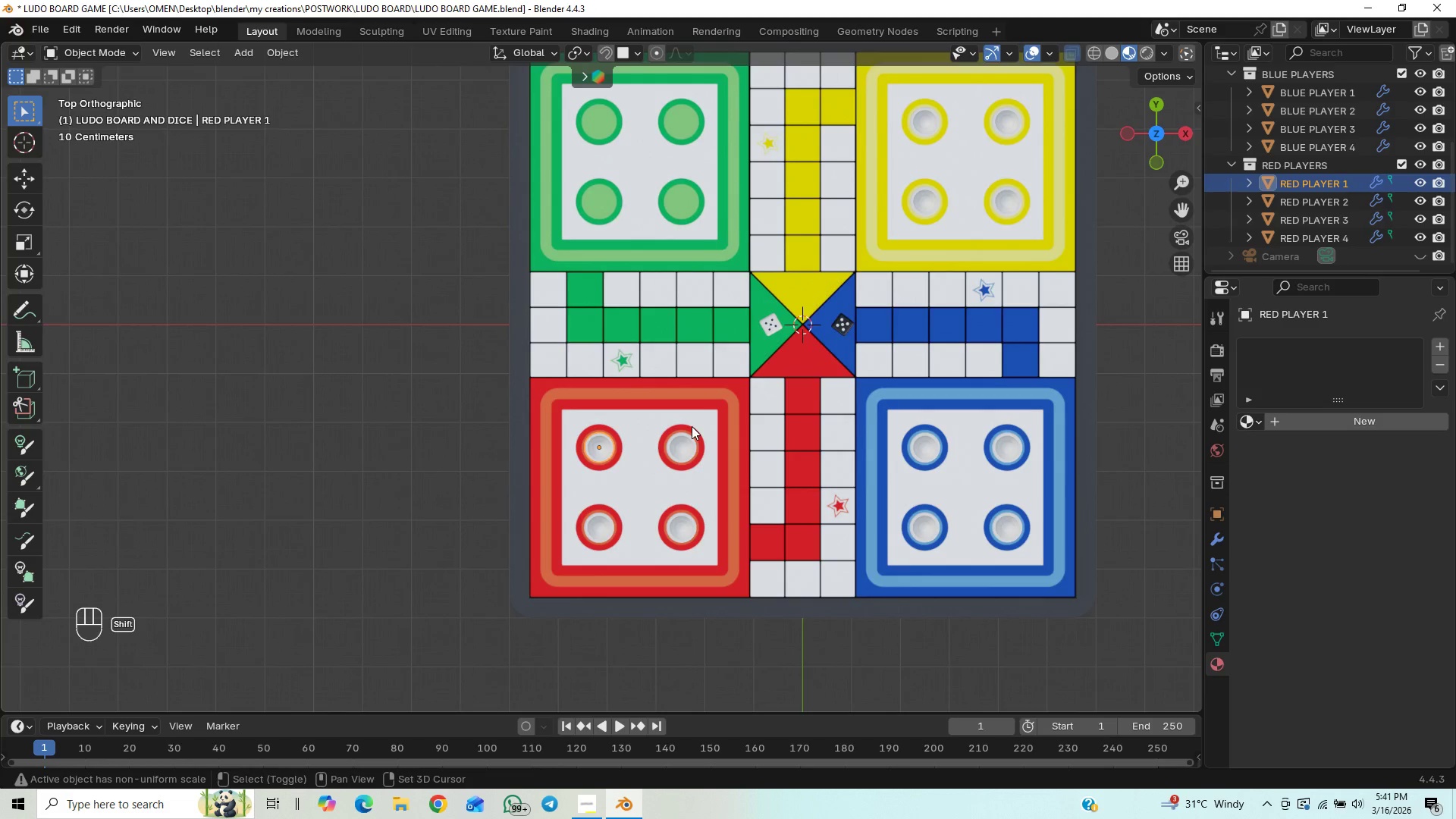 
hold_key(key=ShiftLeft, duration=0.41)
 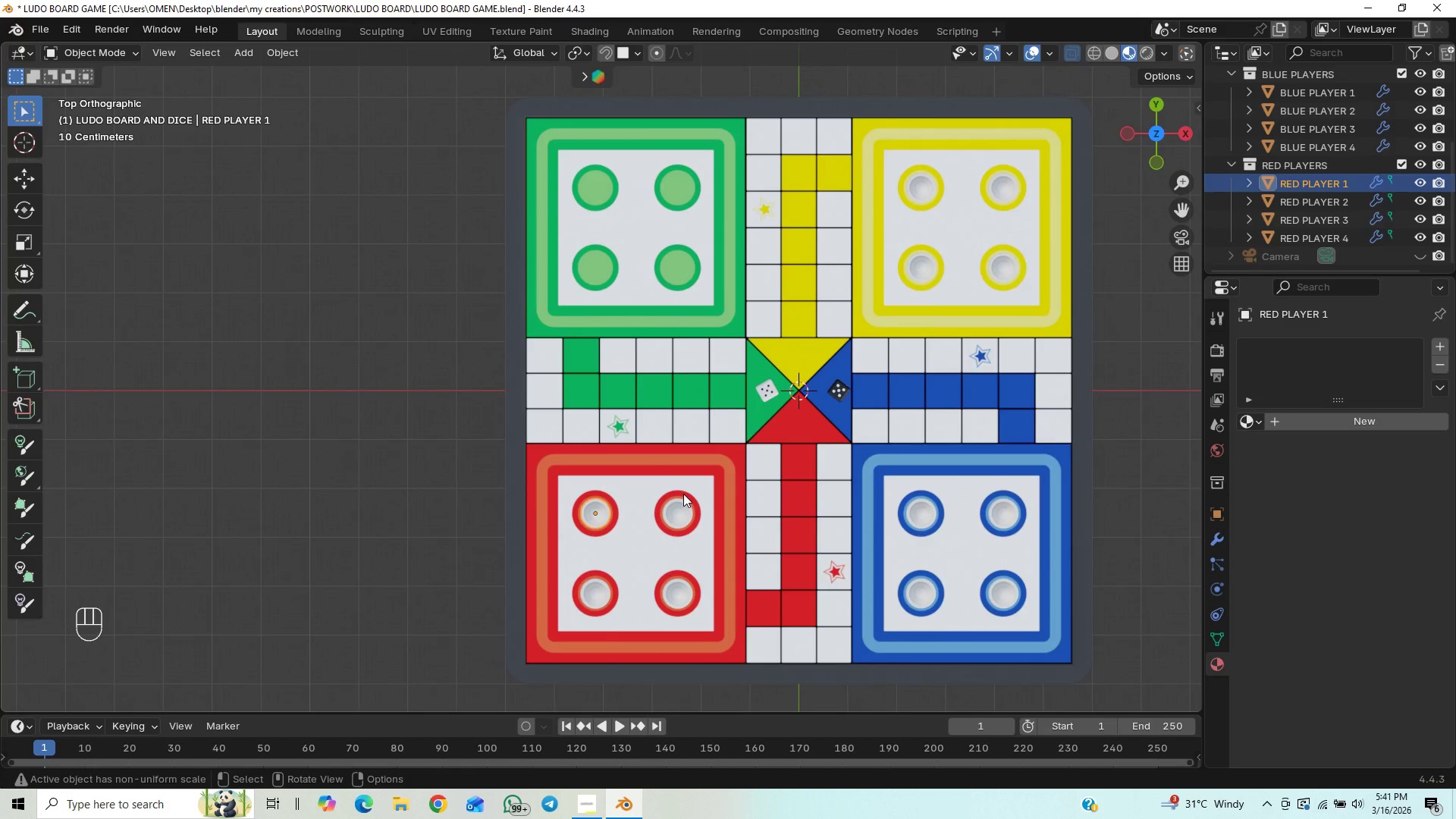 
hold_key(key=ControlLeft, duration=0.62)
 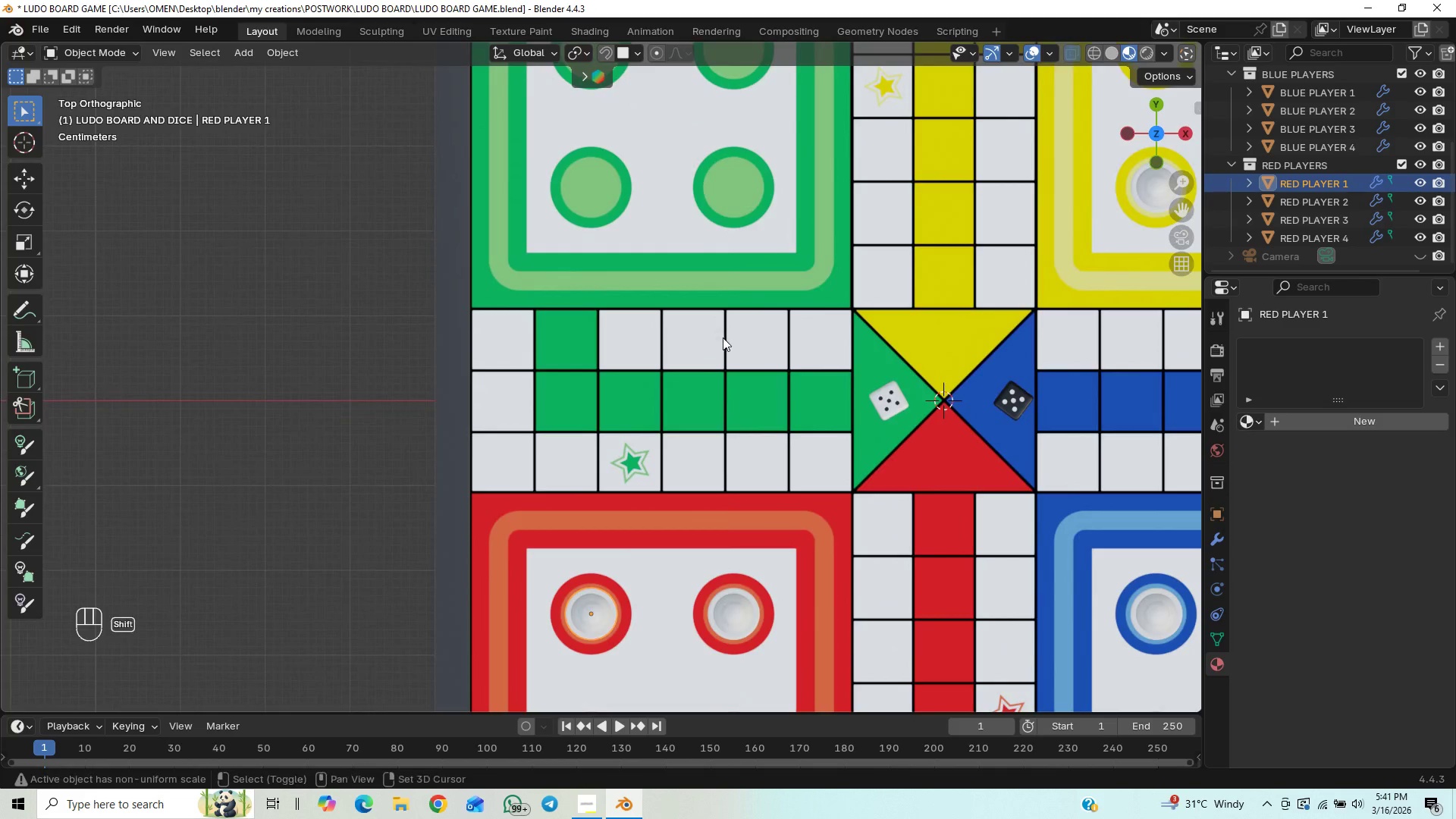 
hold_key(key=ShiftLeft, duration=0.66)
scroll: coordinate [689, 510], scroll_direction: up, amount: 1.0
 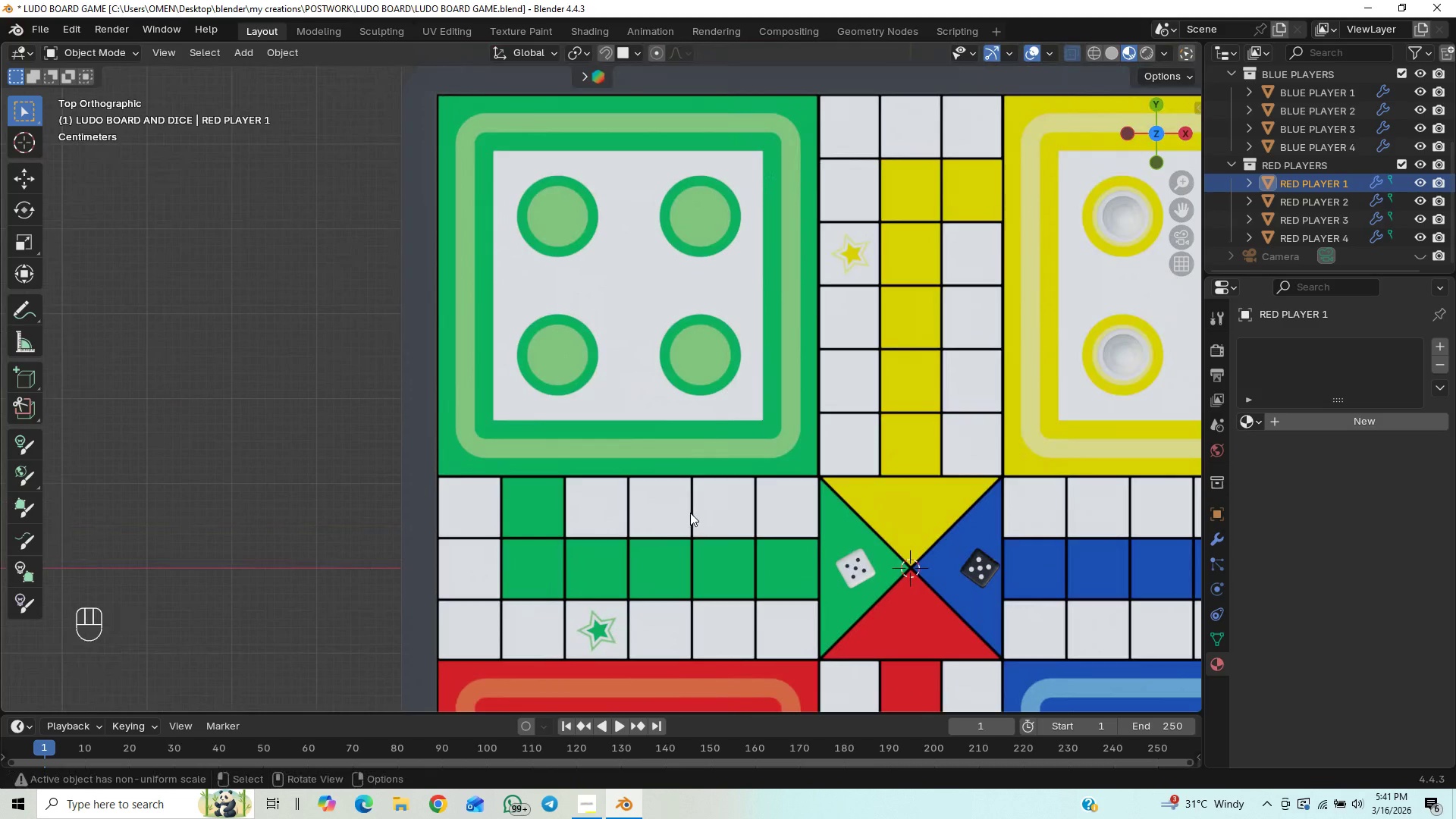 
key(Shift+D)
 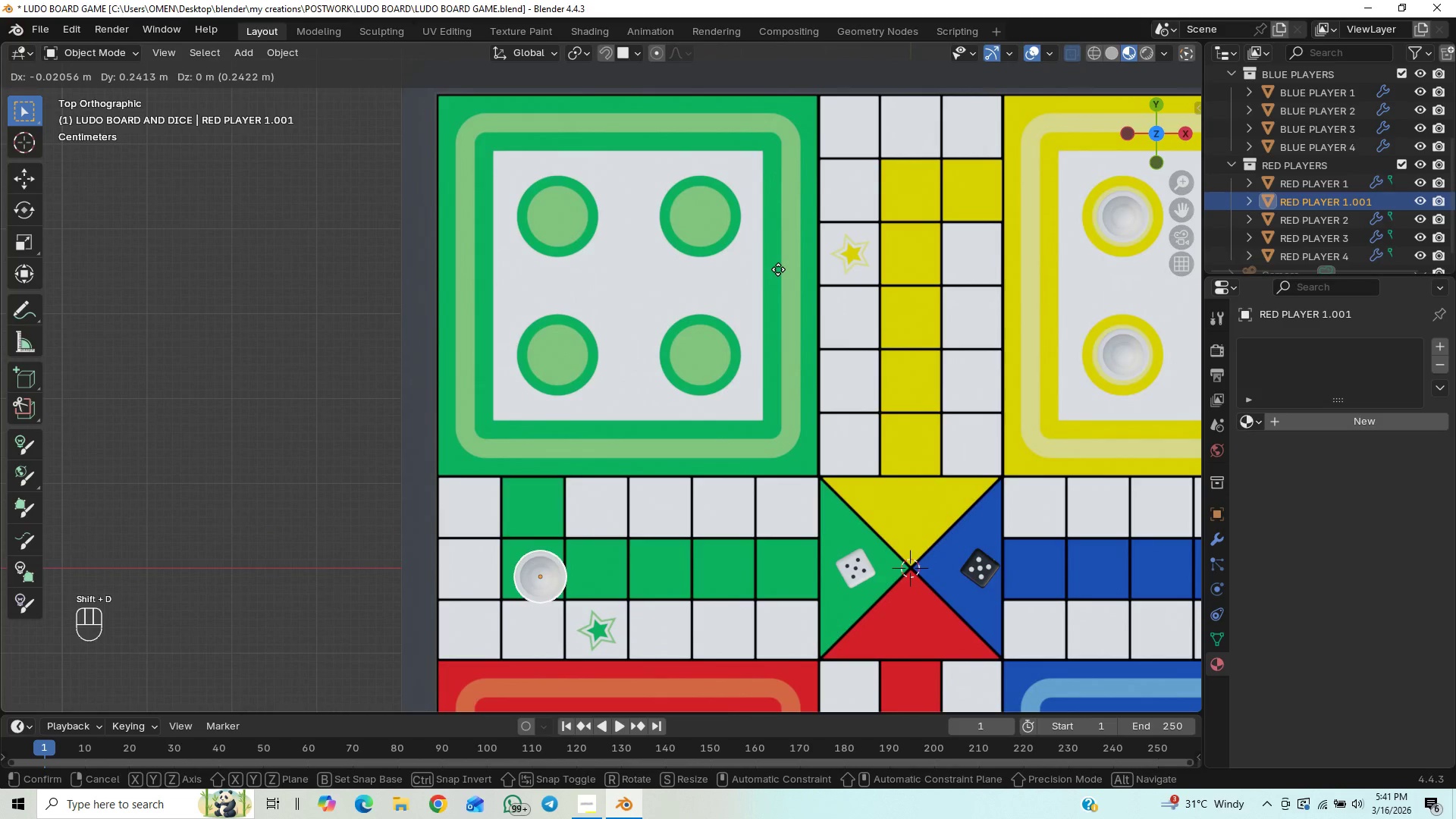 
key(Y)
 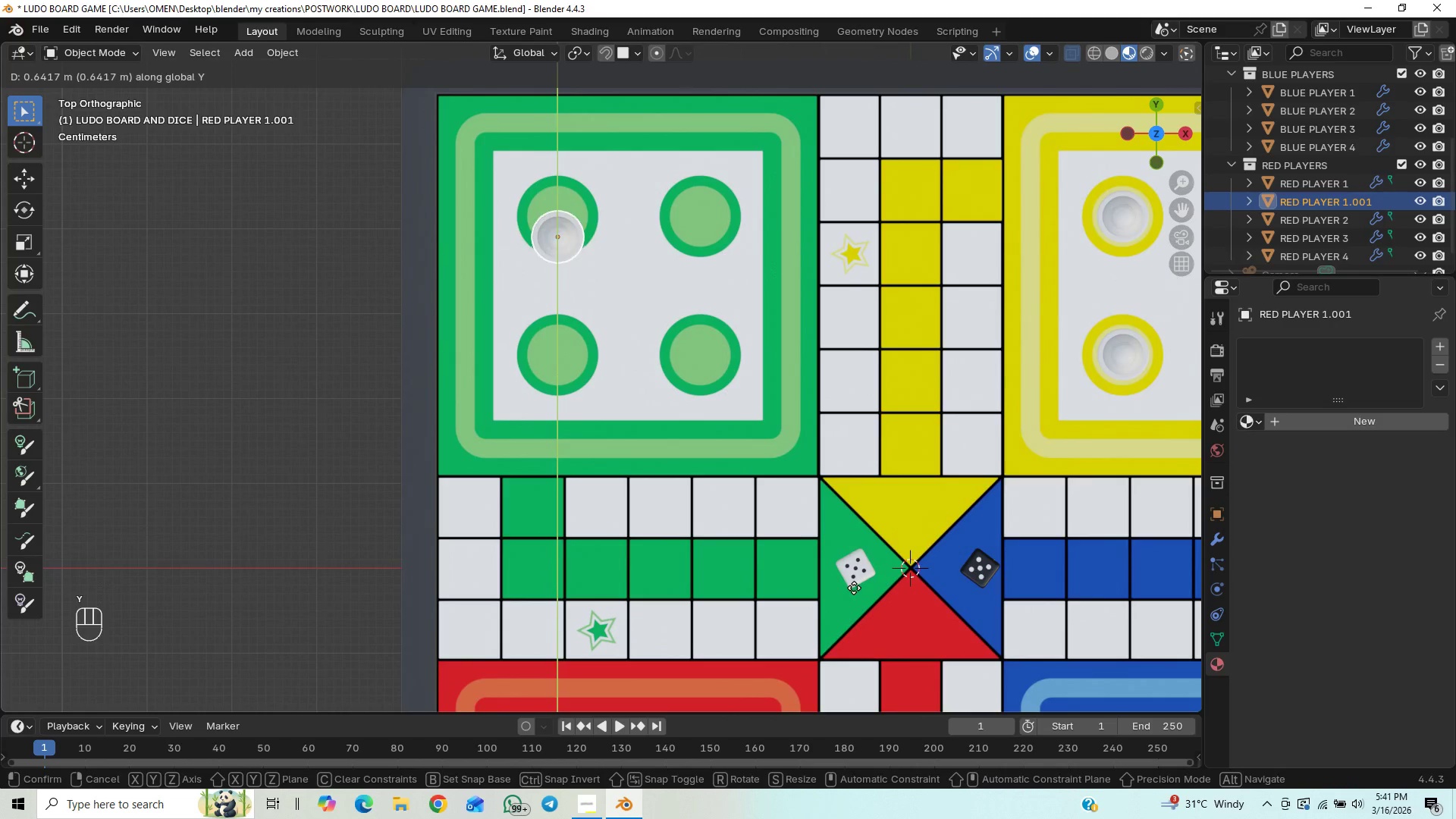 
hold_key(key=ShiftLeft, duration=1.5)
 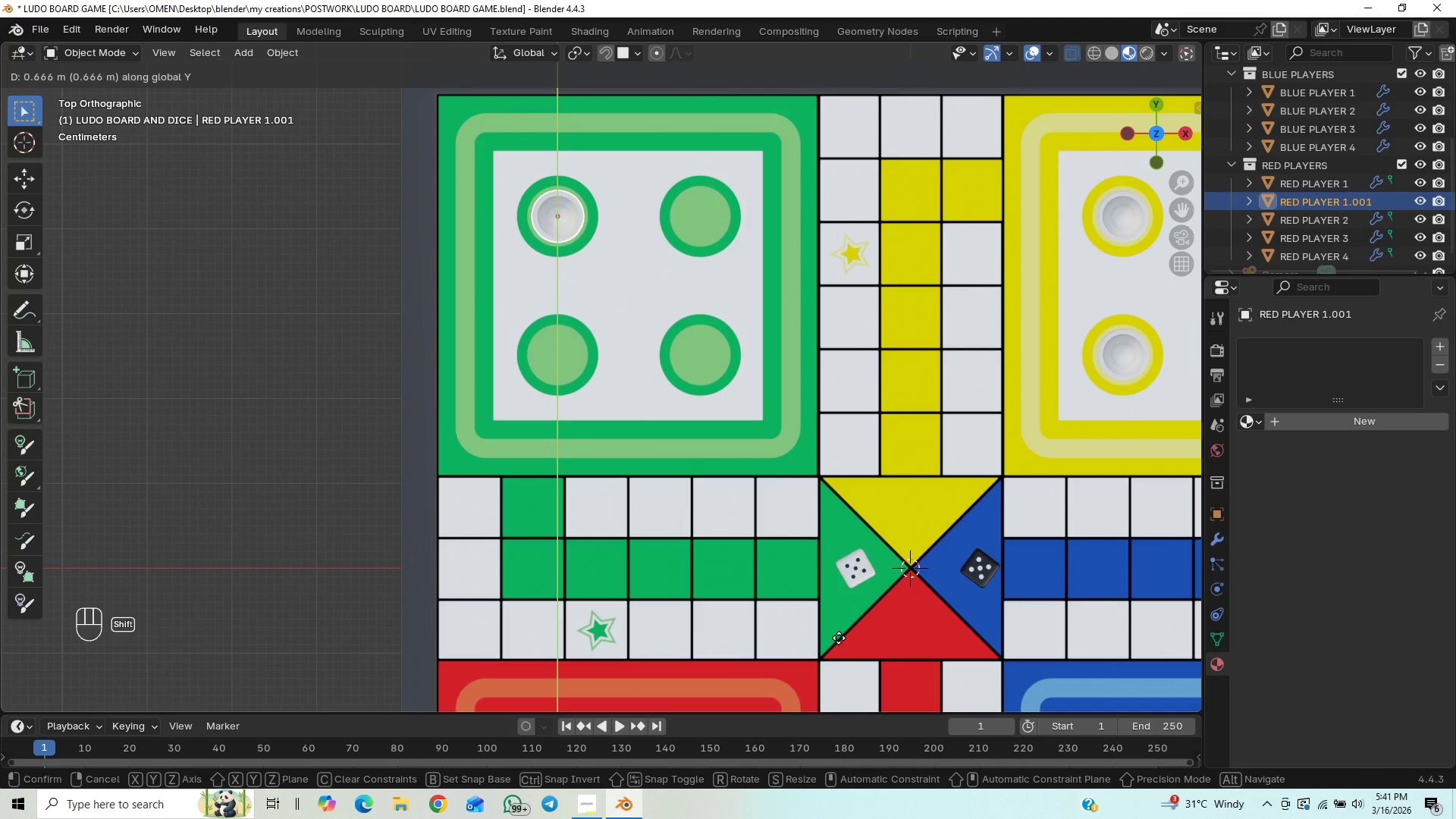 
hold_key(key=ShiftLeft, duration=1.52)
 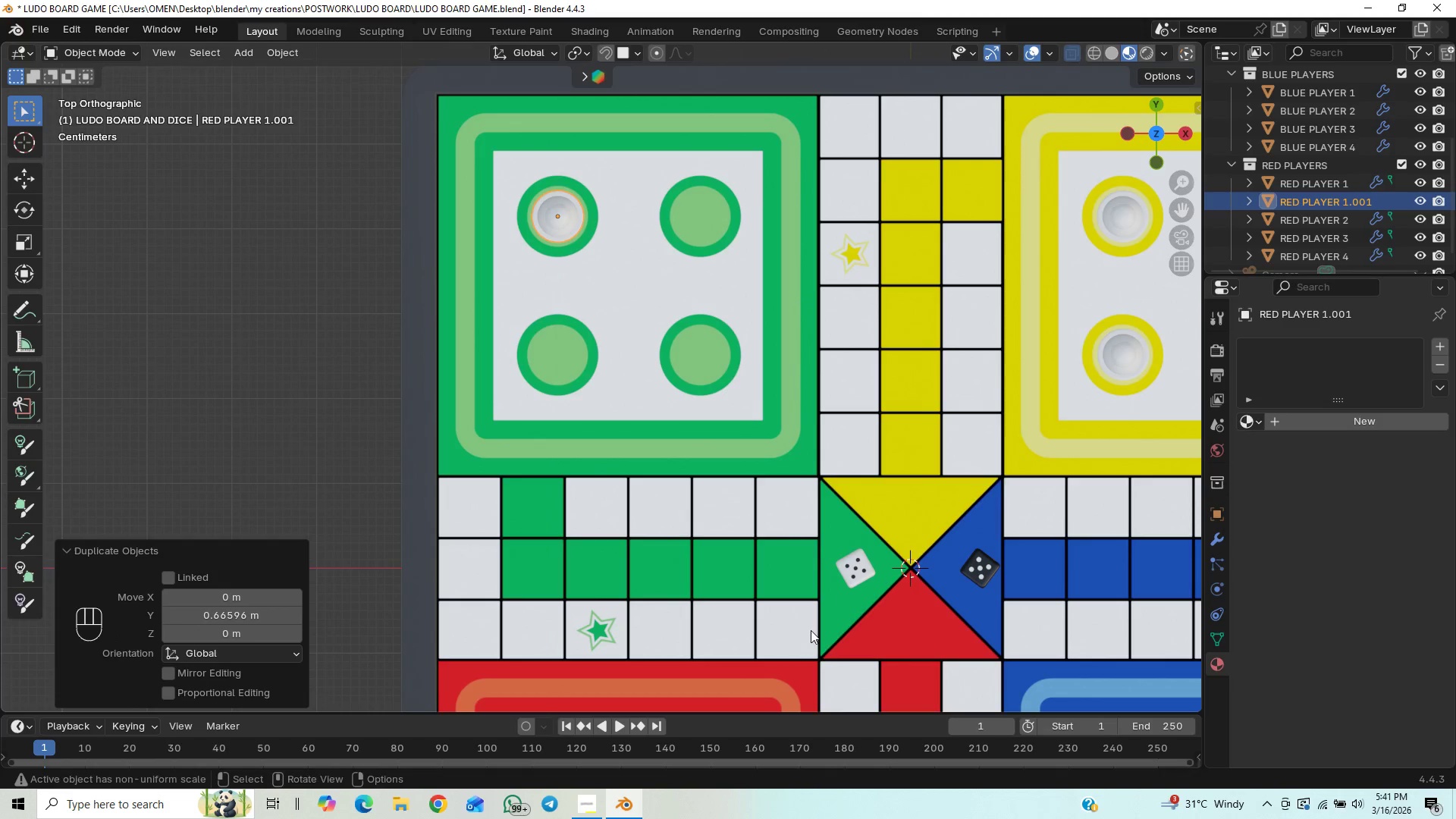 
hold_key(key=ShiftLeft, duration=0.38)
left_click([839, 638])
 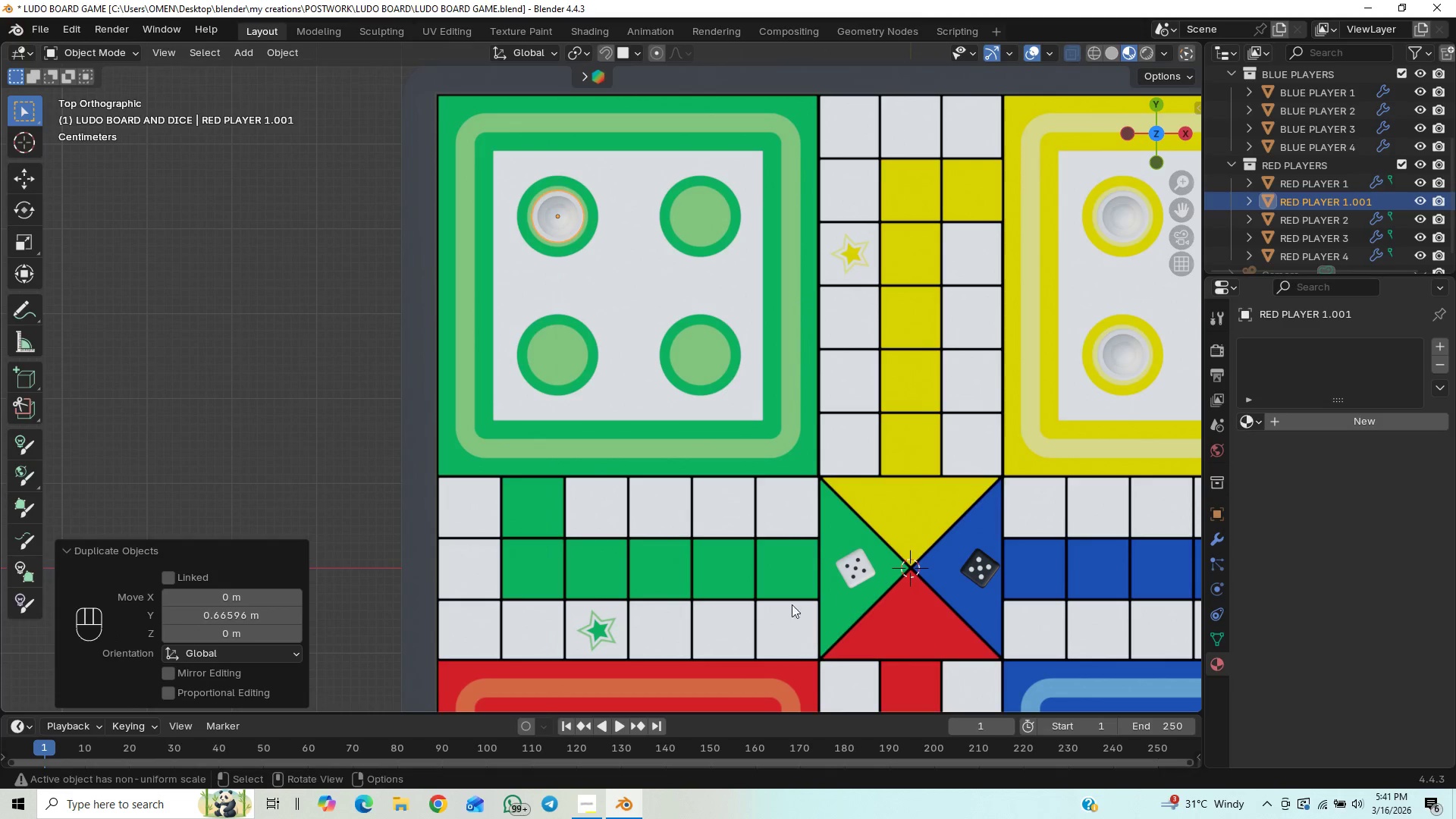 
hold_key(key=ShiftLeft, duration=0.73)
 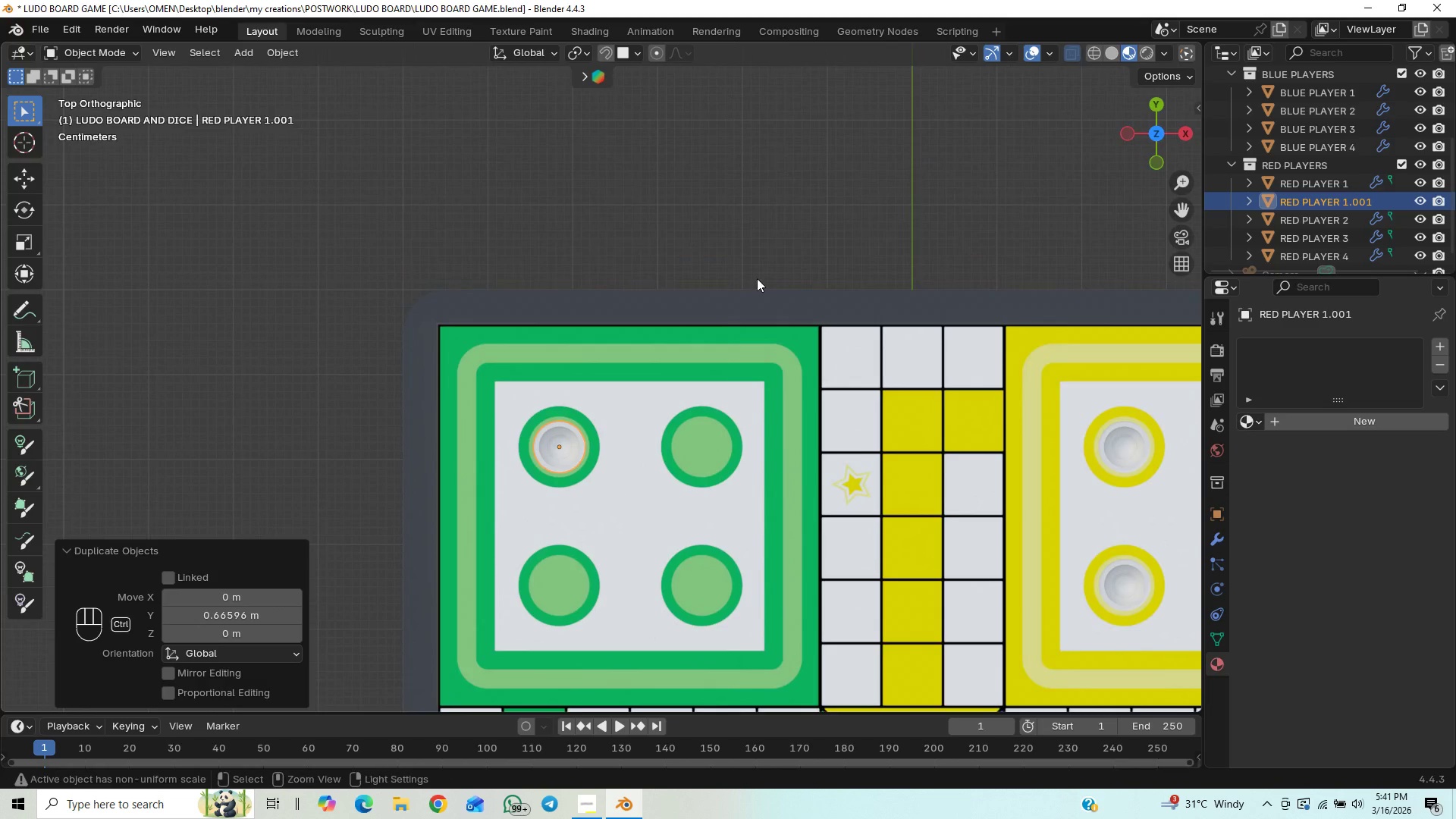 
hold_key(key=ControlLeft, duration=1.08)
 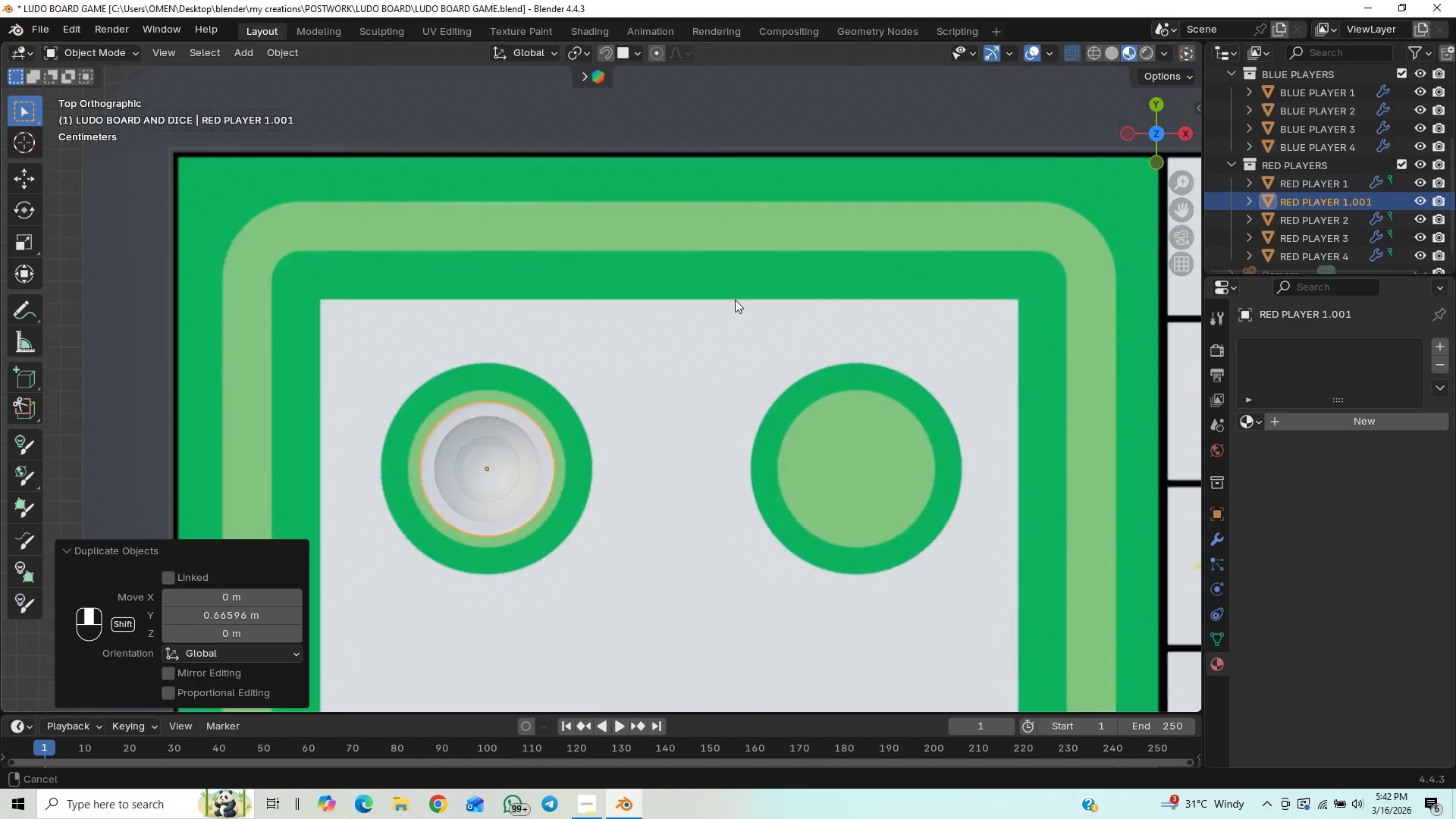 
hold_key(key=ShiftLeft, duration=1.02)
 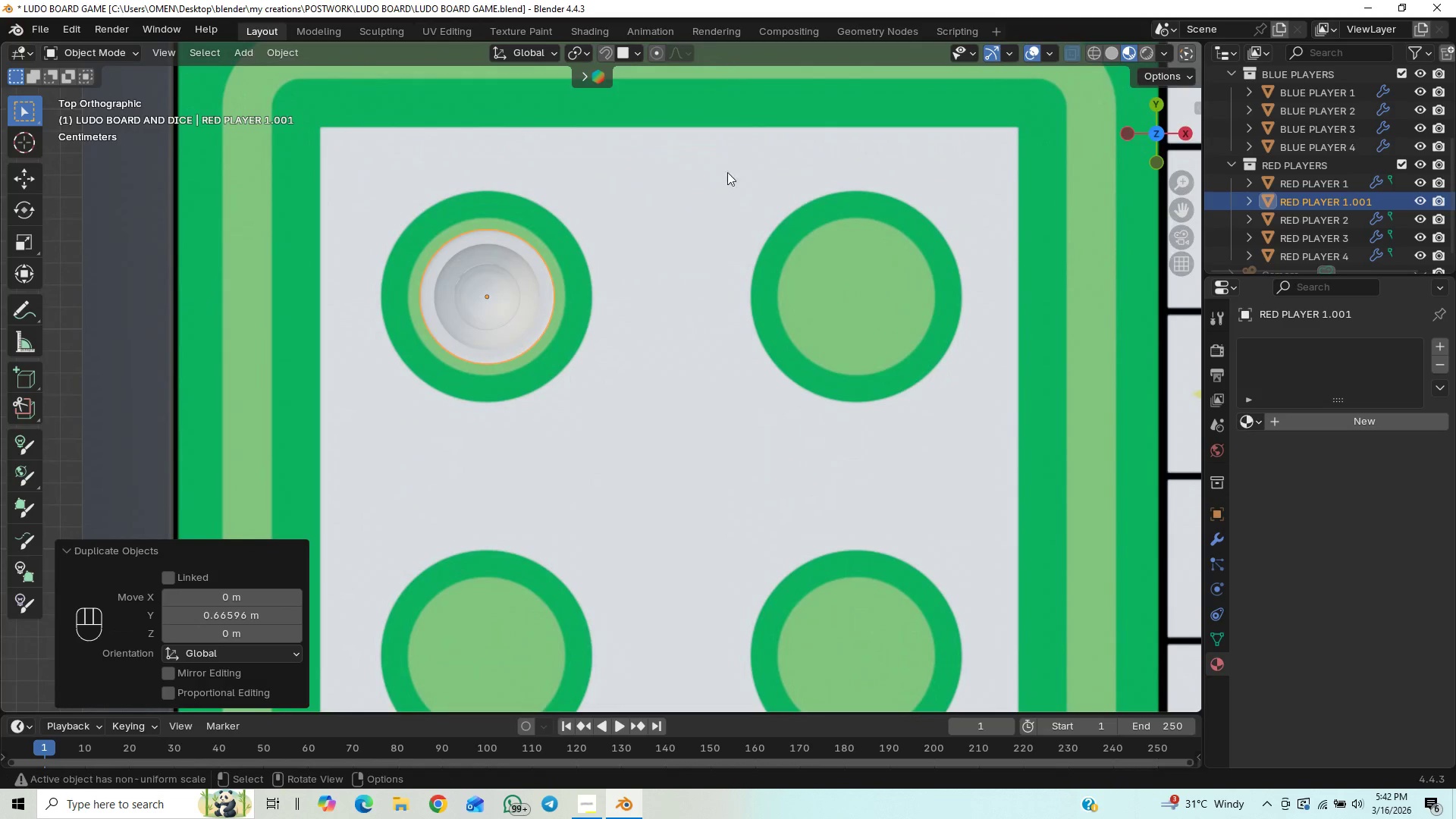 
scroll: coordinate [731, 330], scroll_direction: down, amount: 1.0
 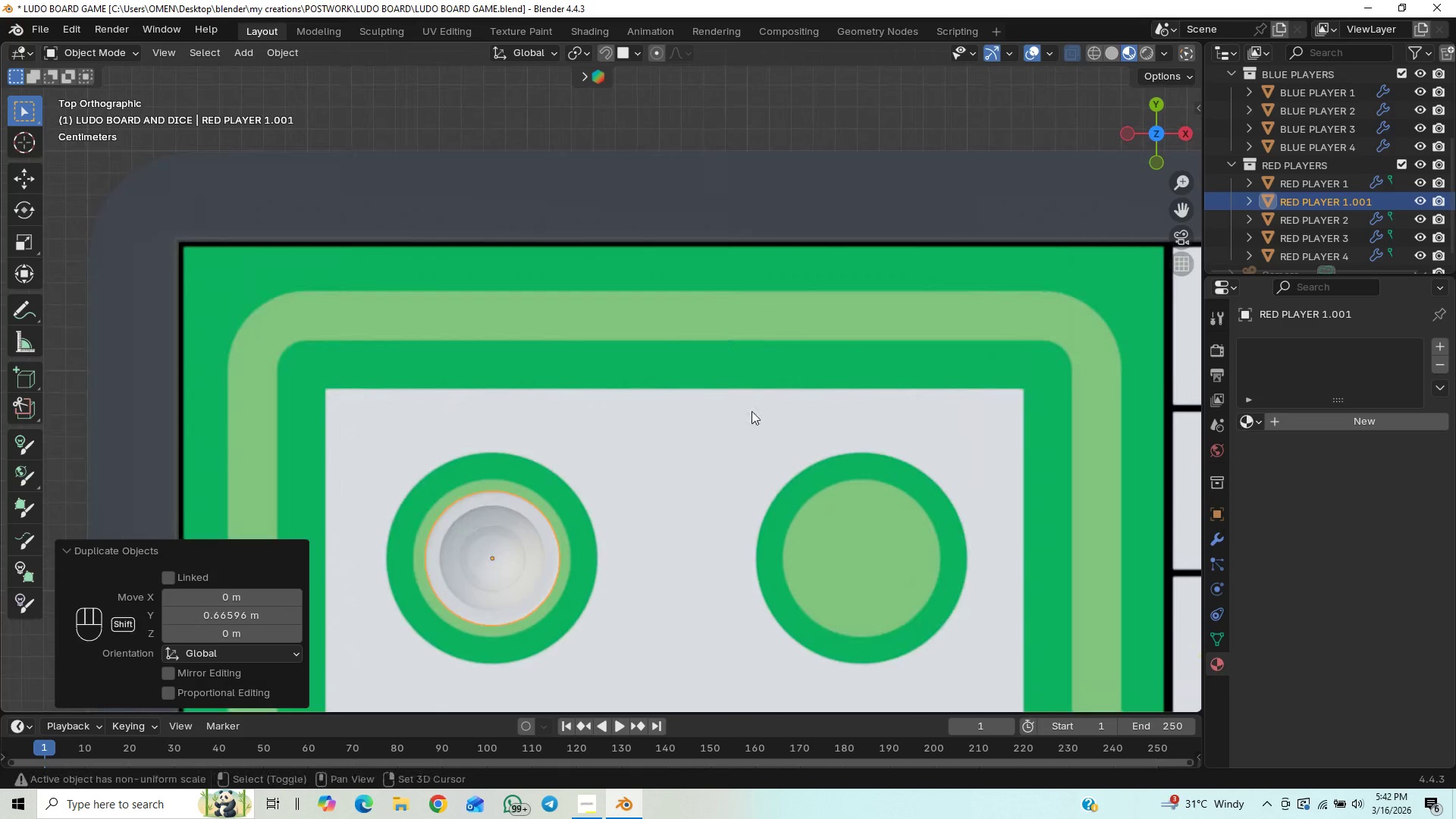 
scroll: coordinate [735, 140], scroll_direction: up, amount: 1.0
 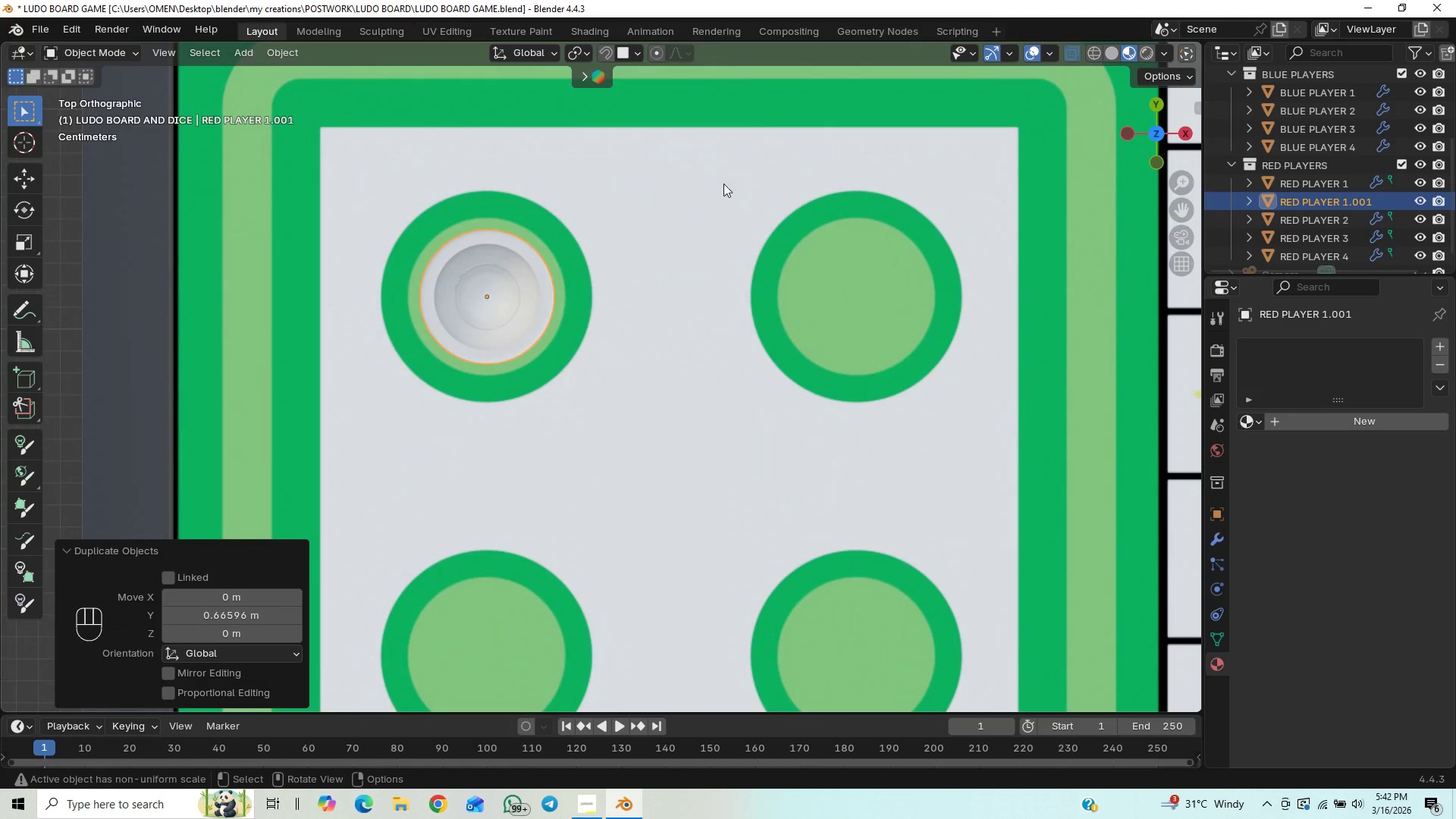 
key(Shift+D)
 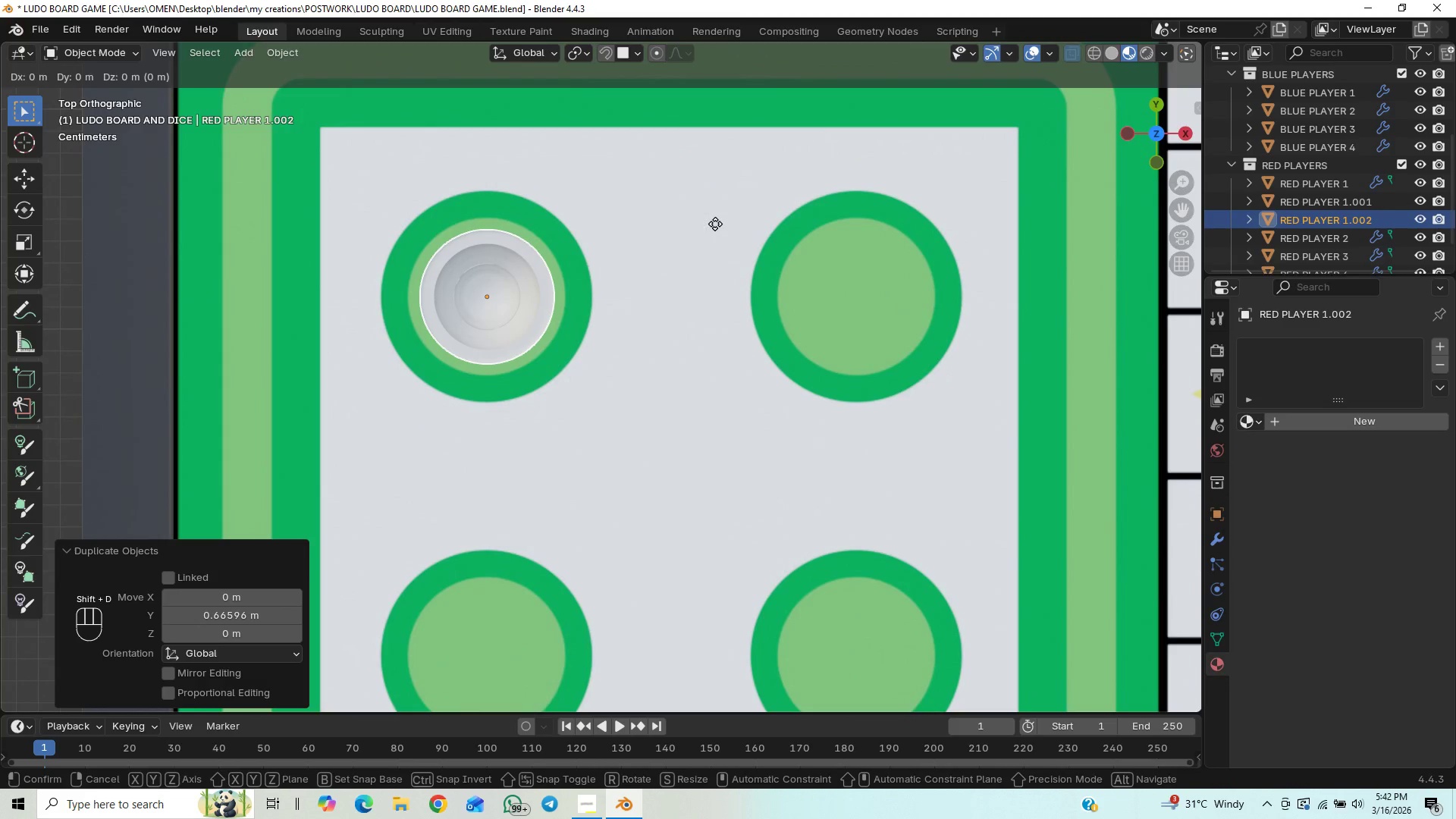 
right_click([715, 224])
 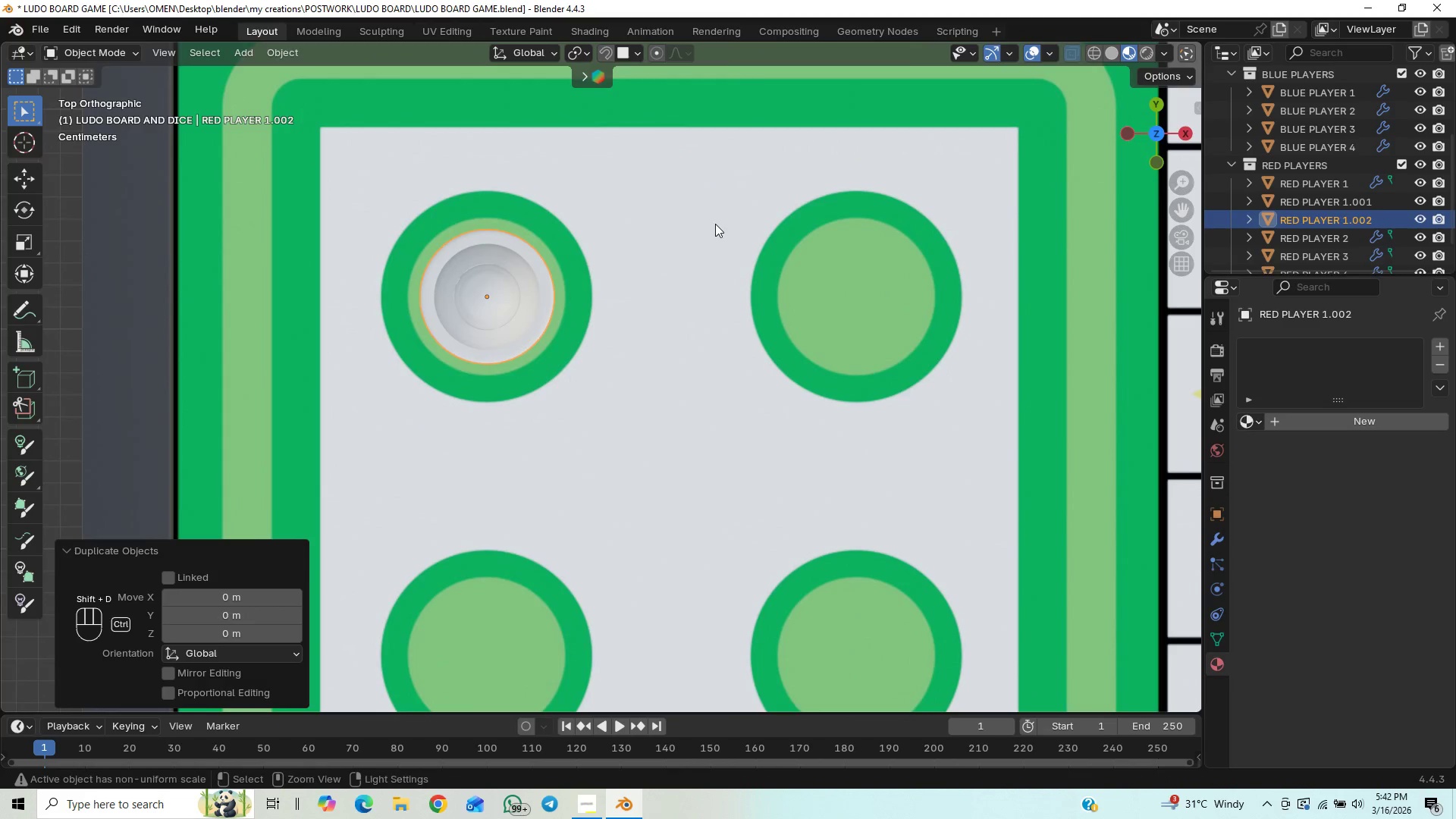 
key(Control+Z)
 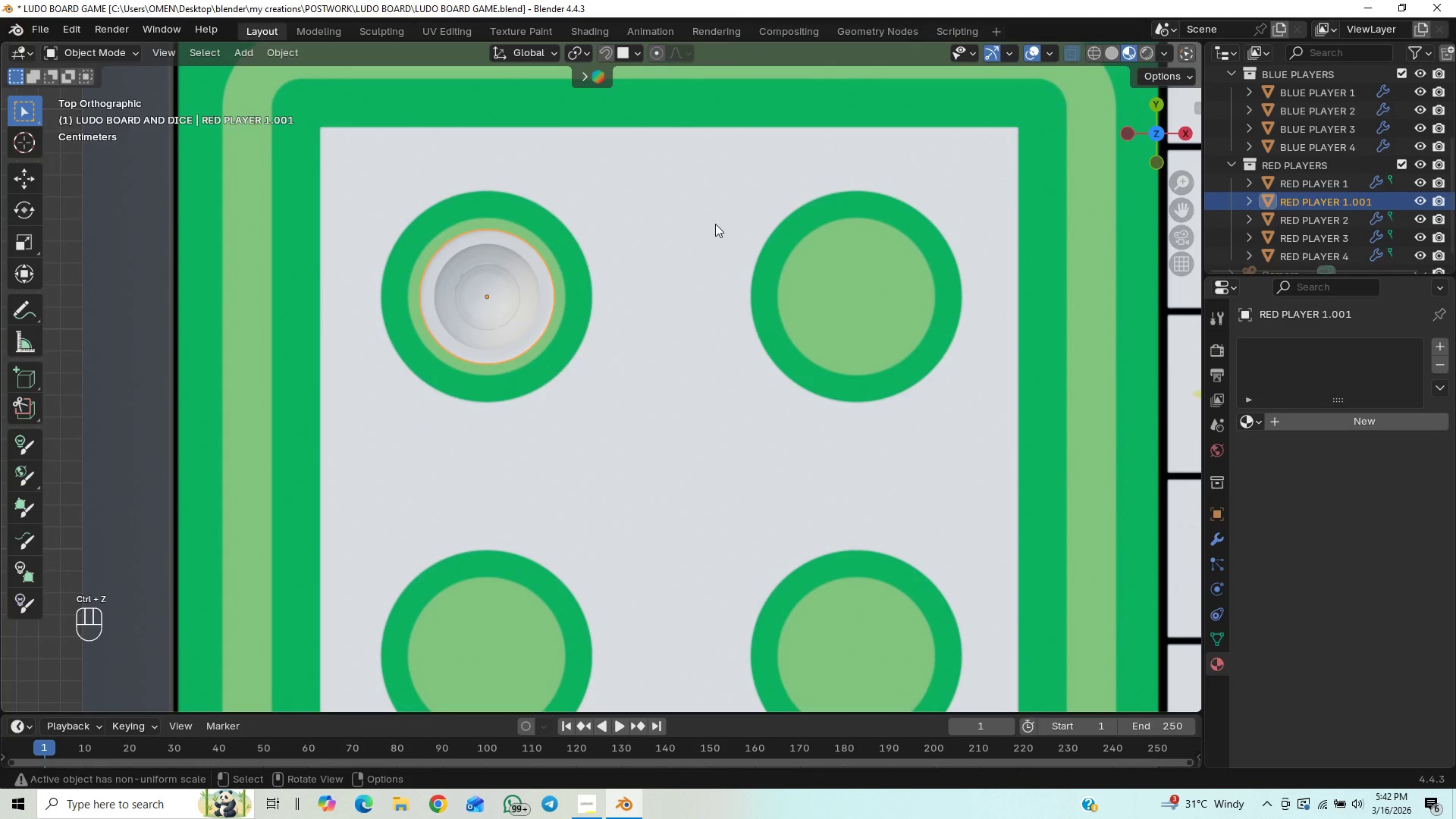 
key(M)
 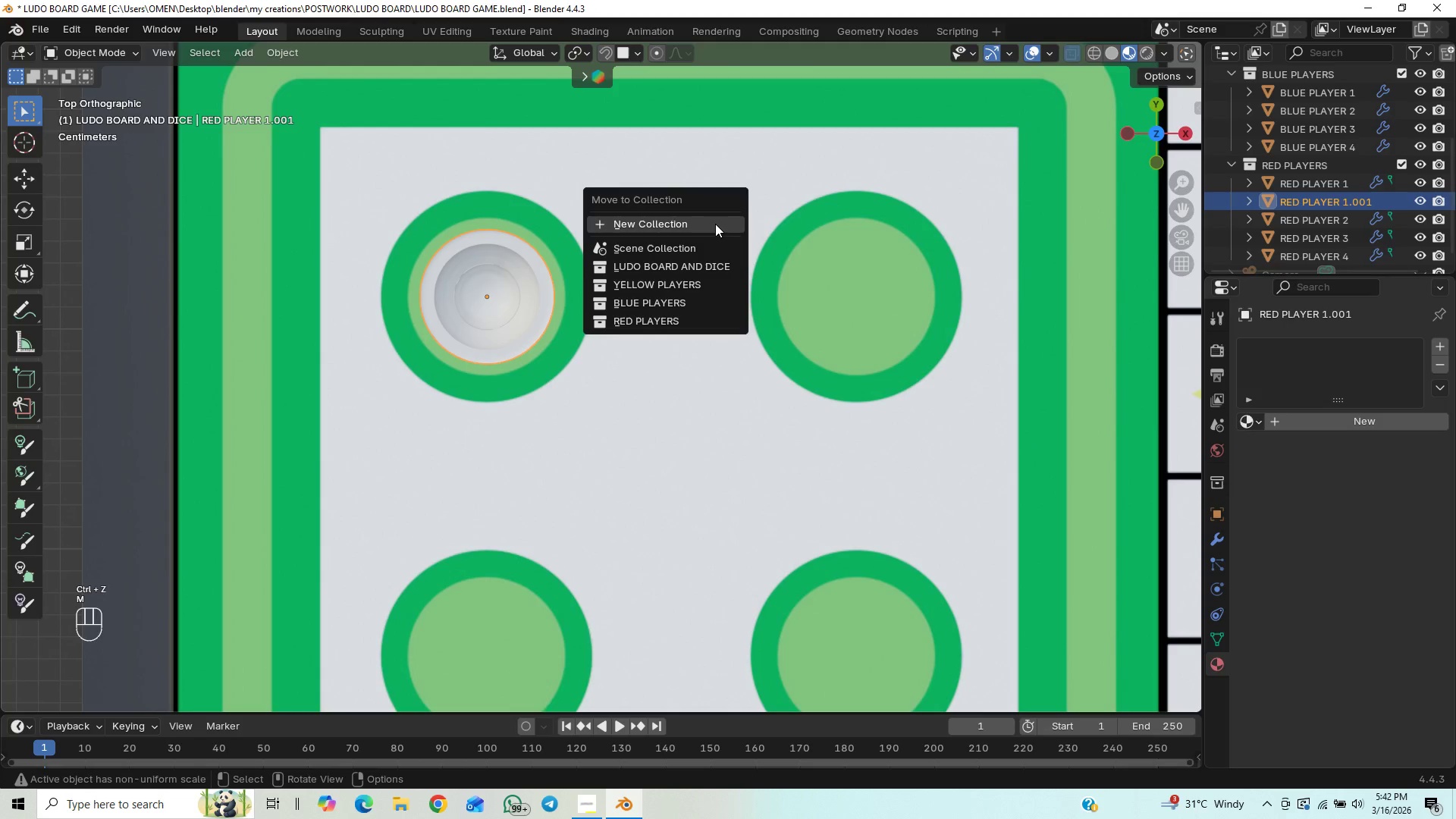 
left_click([715, 224])
 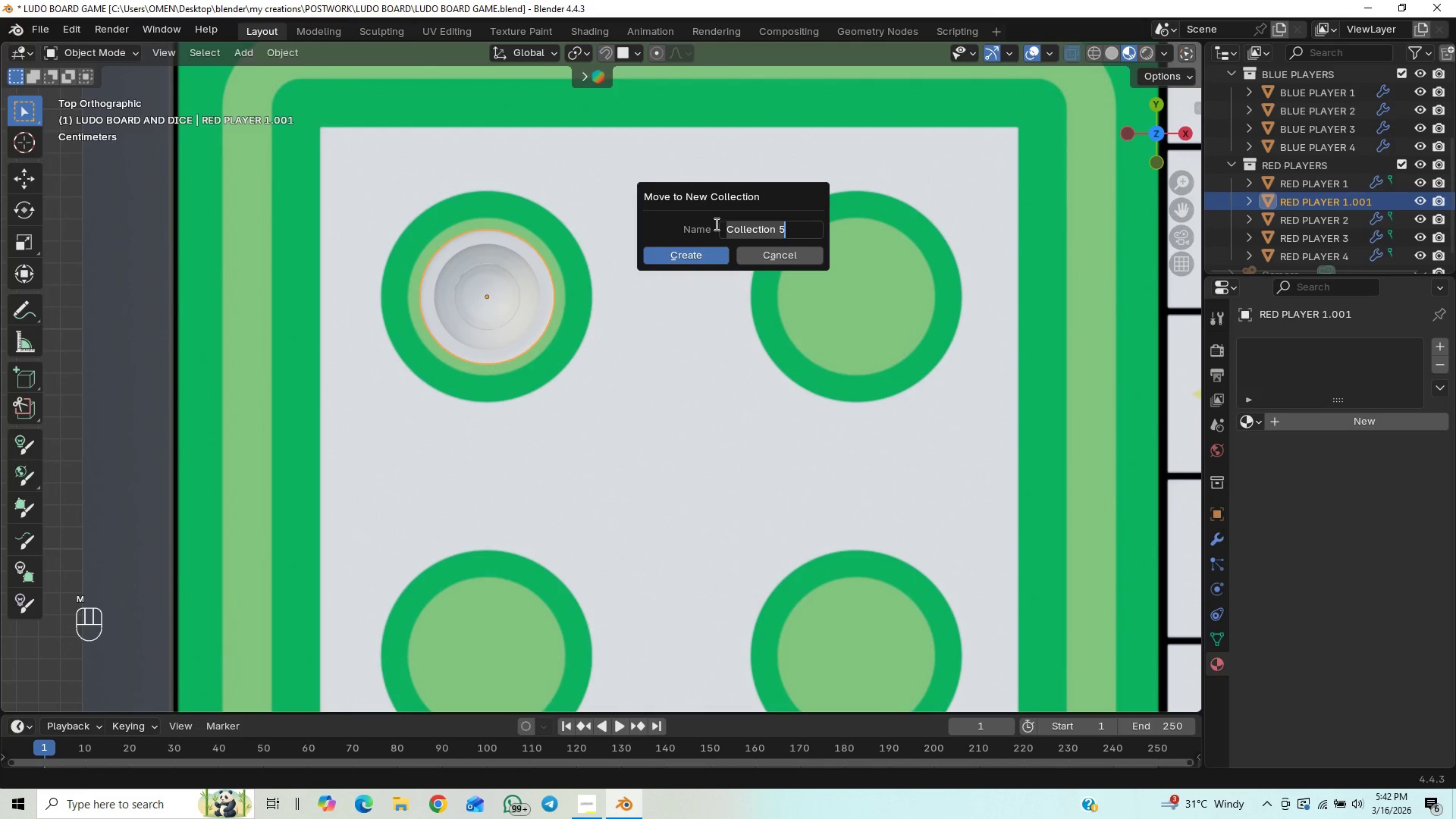 
type(green players)
 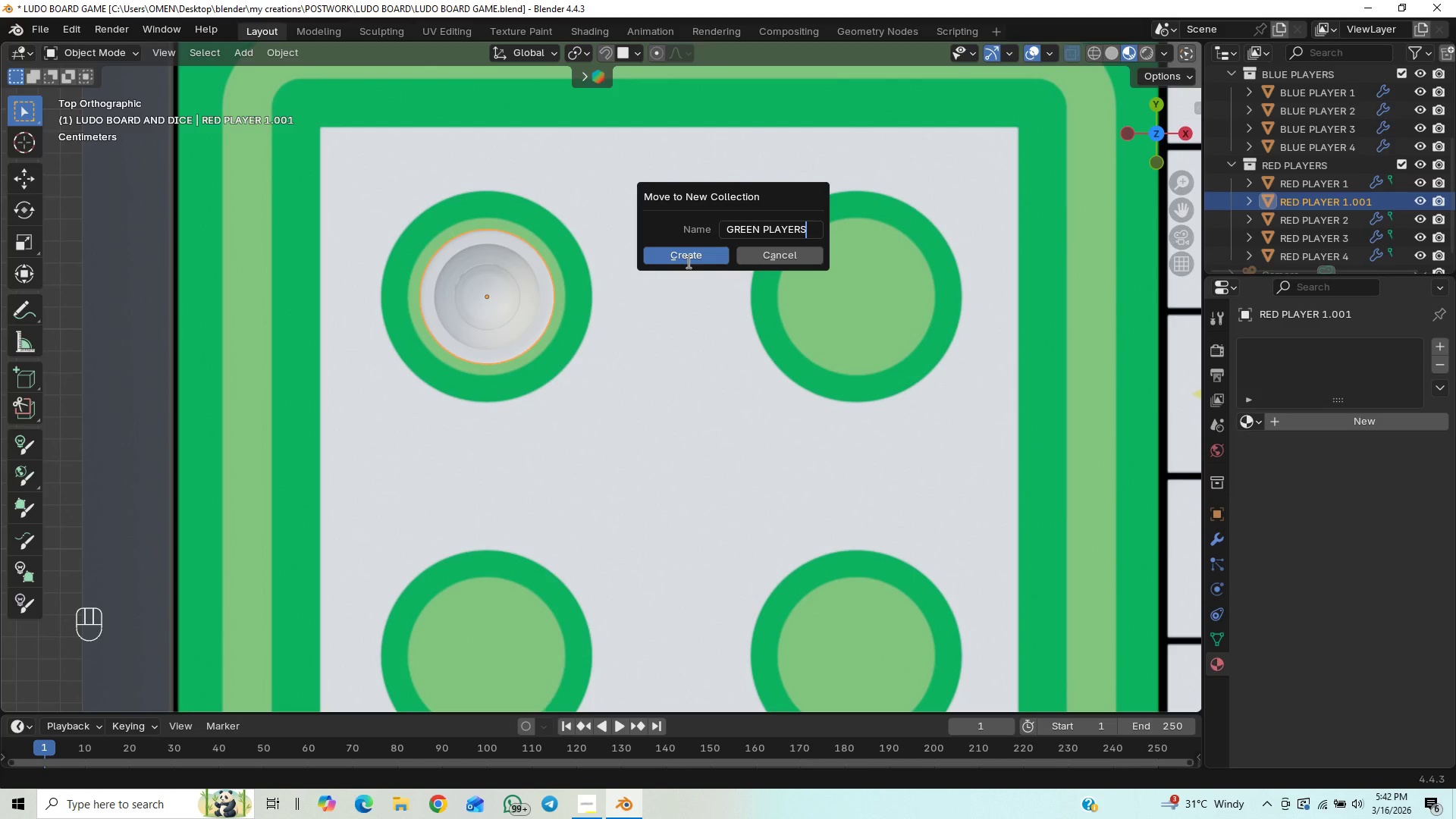 
left_click([686, 256])
 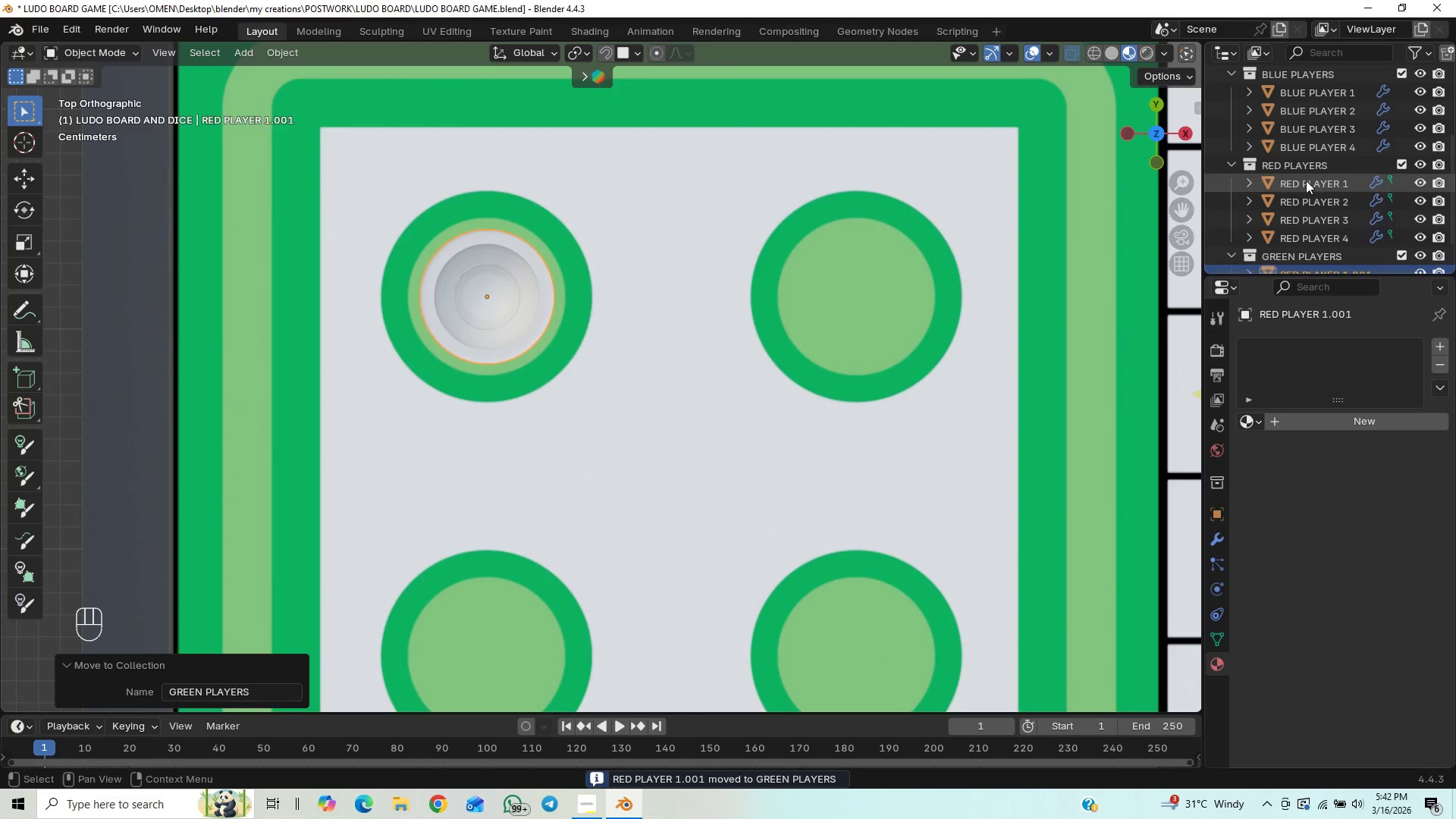 
scroll: coordinate [1304, 234], scroll_direction: down, amount: 28.0
 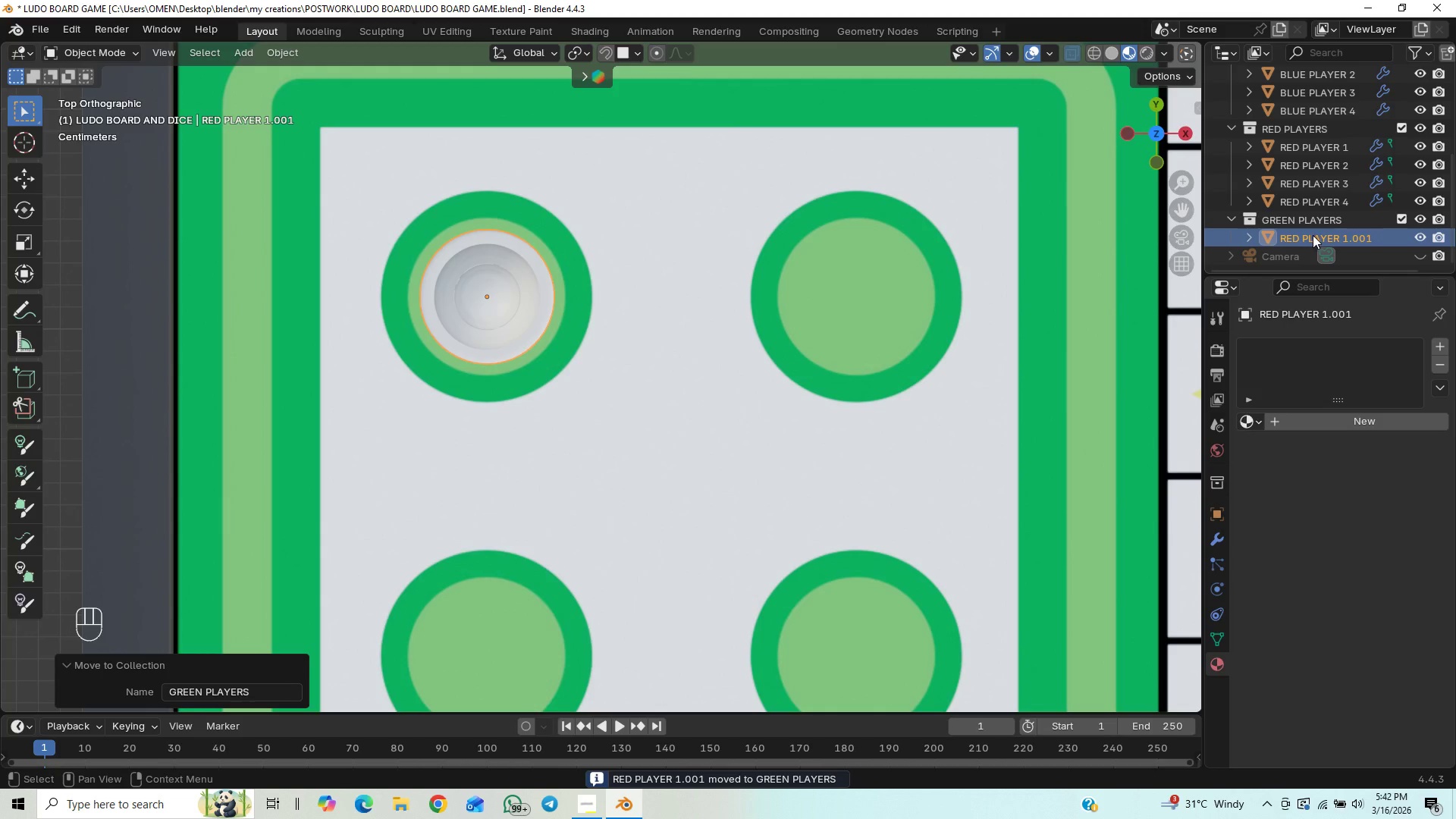 
double_click([1313, 235])
 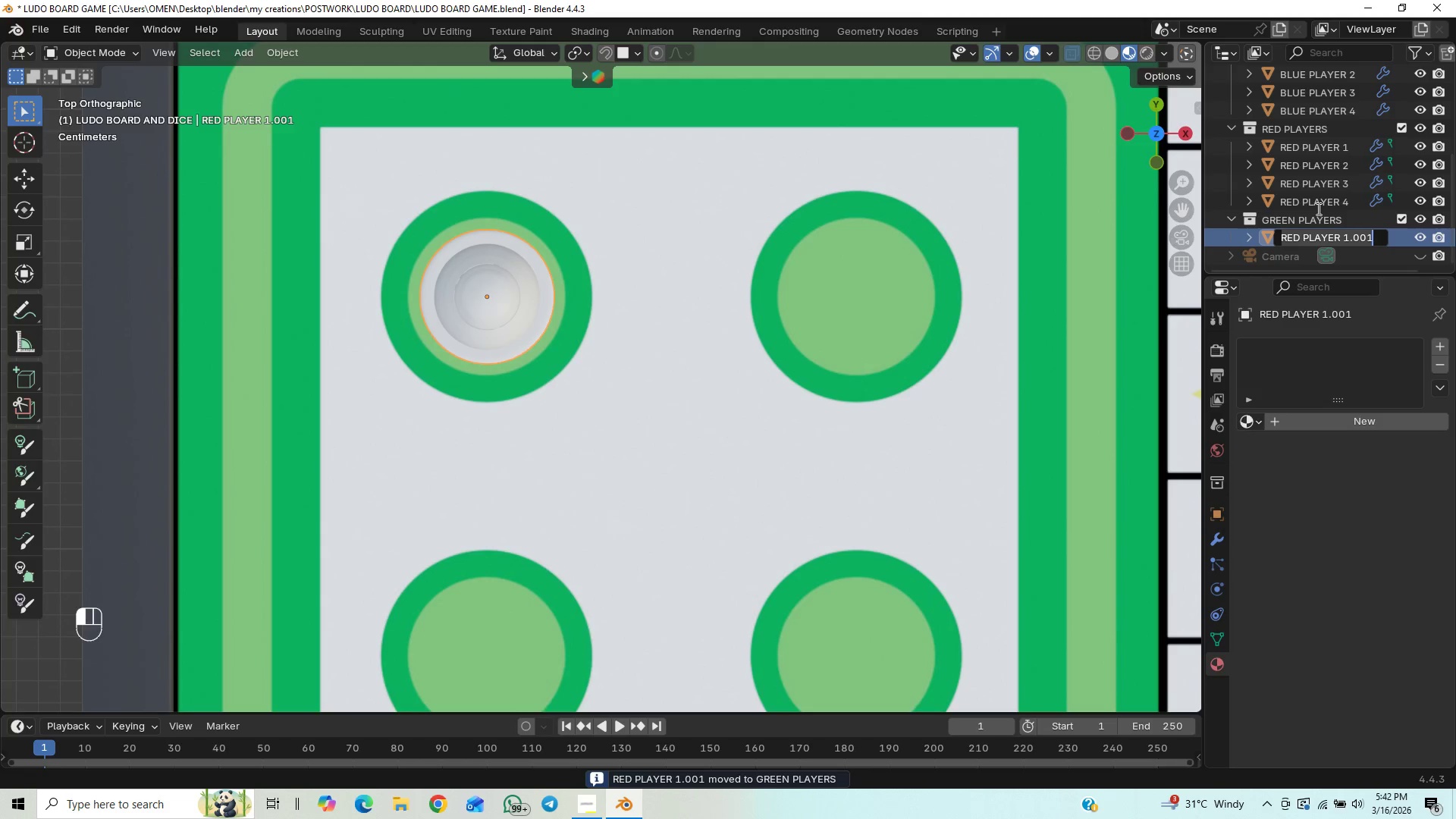 
type(gree)
 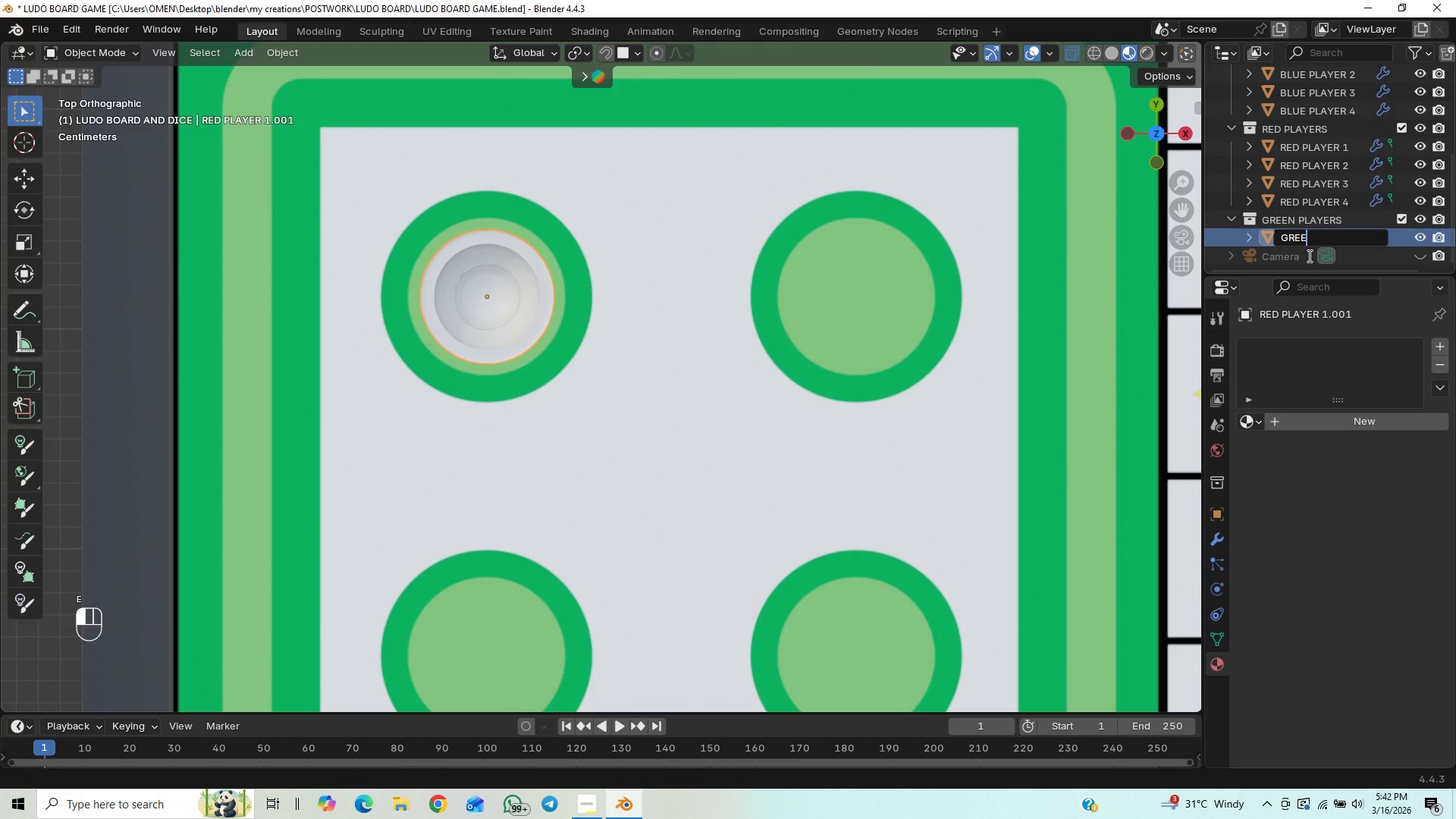 
type(n play)
 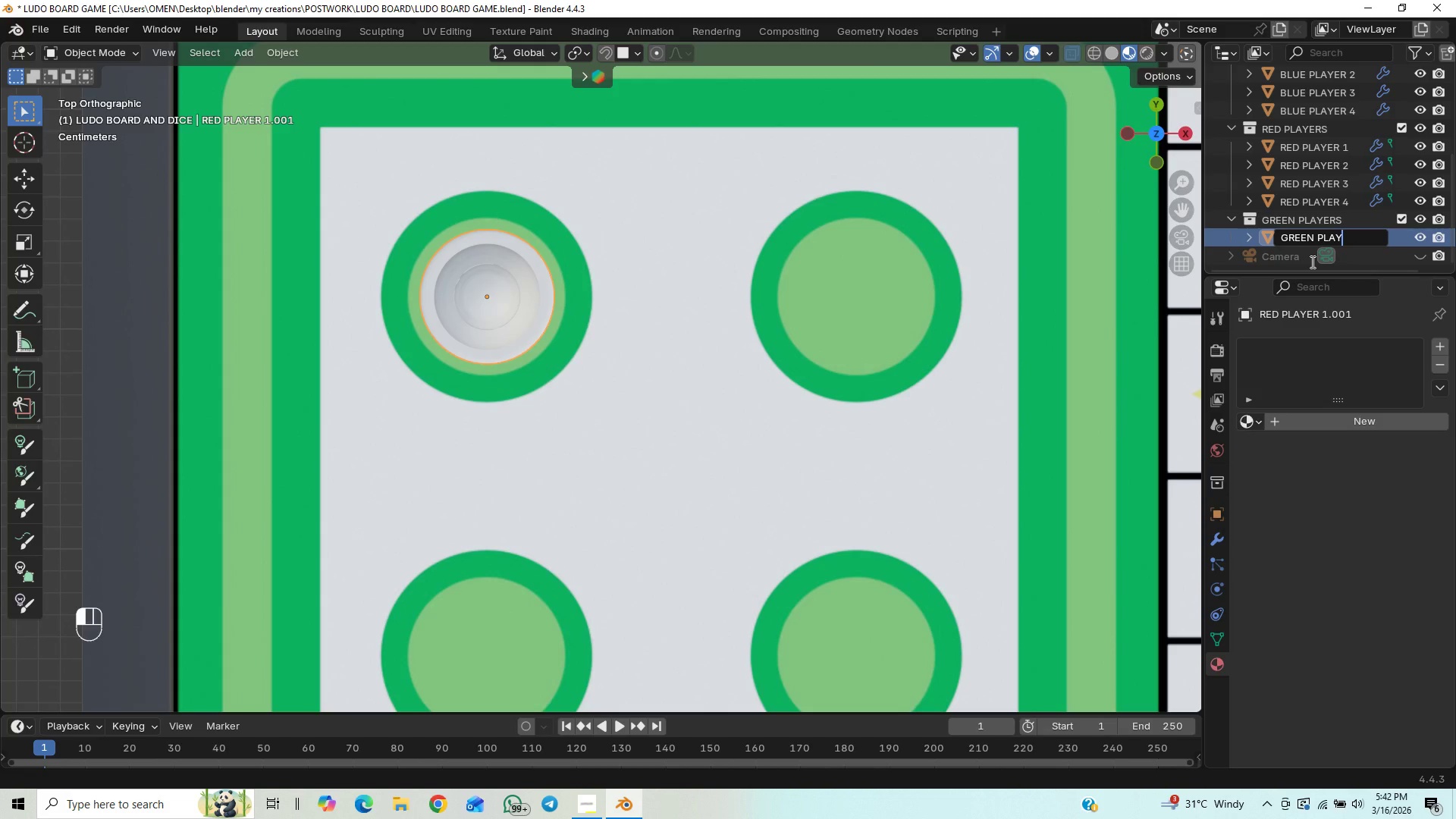 
type(er 1)
 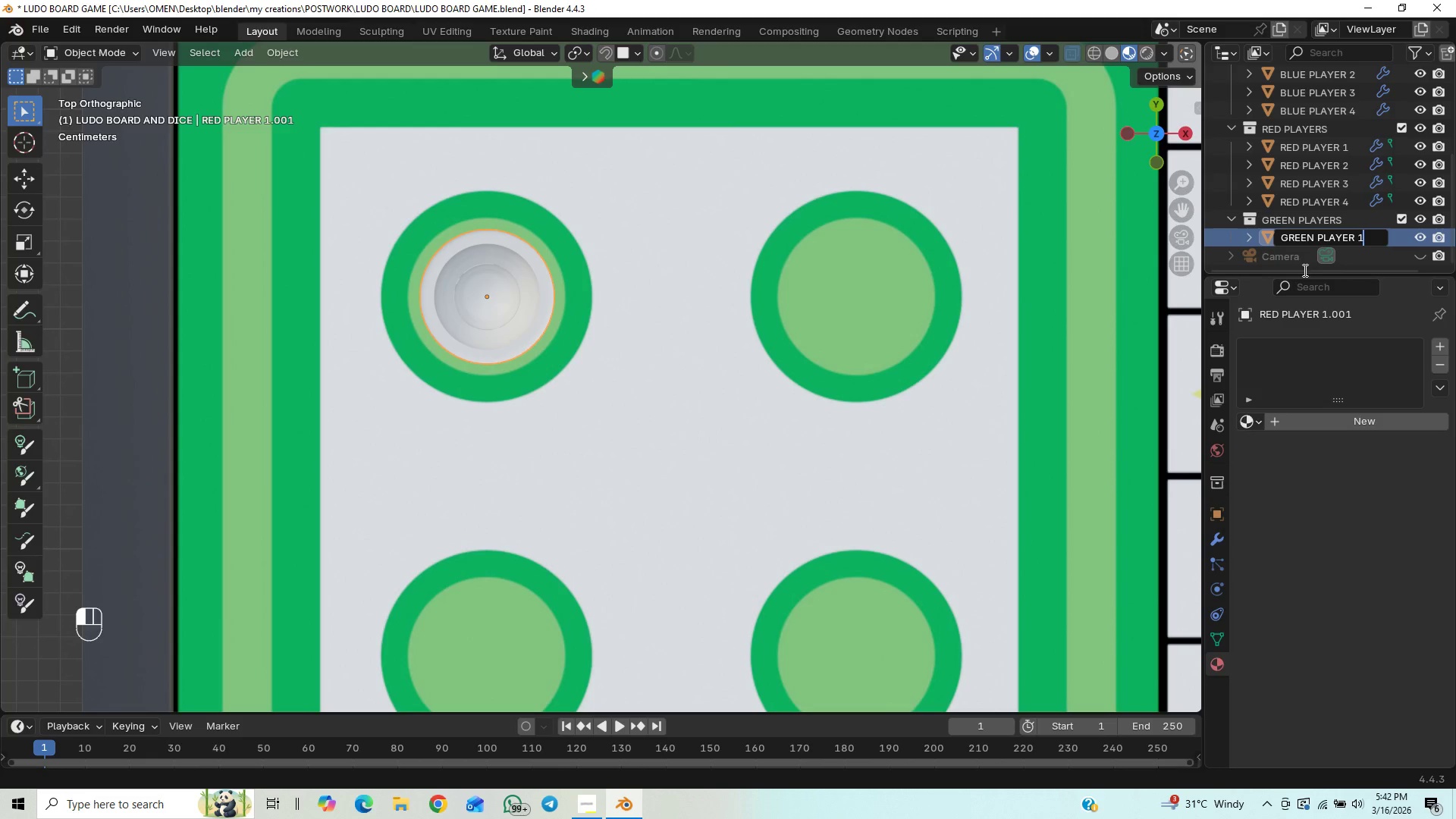 
key(Enter)
 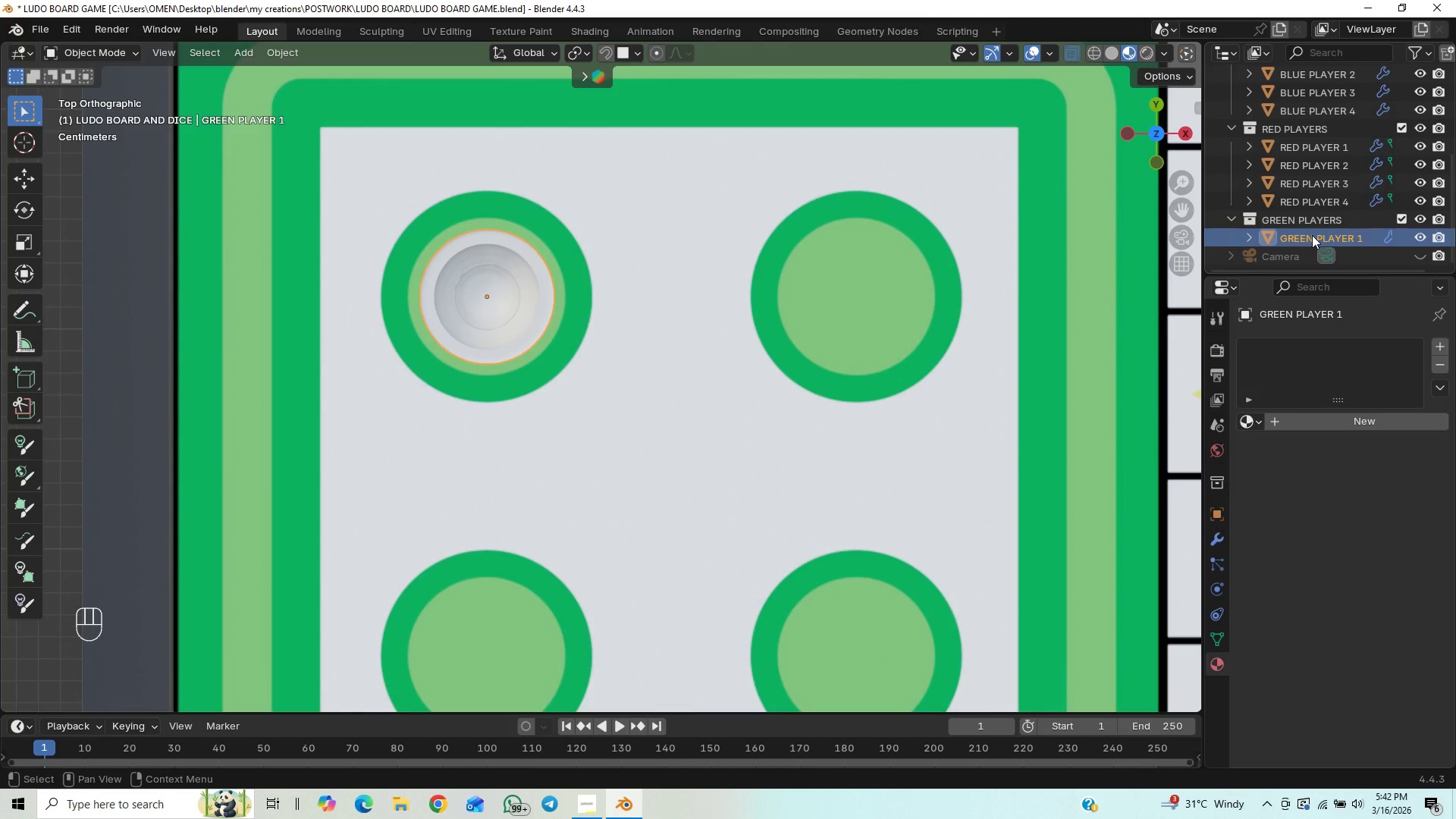 
key(Control+S)
 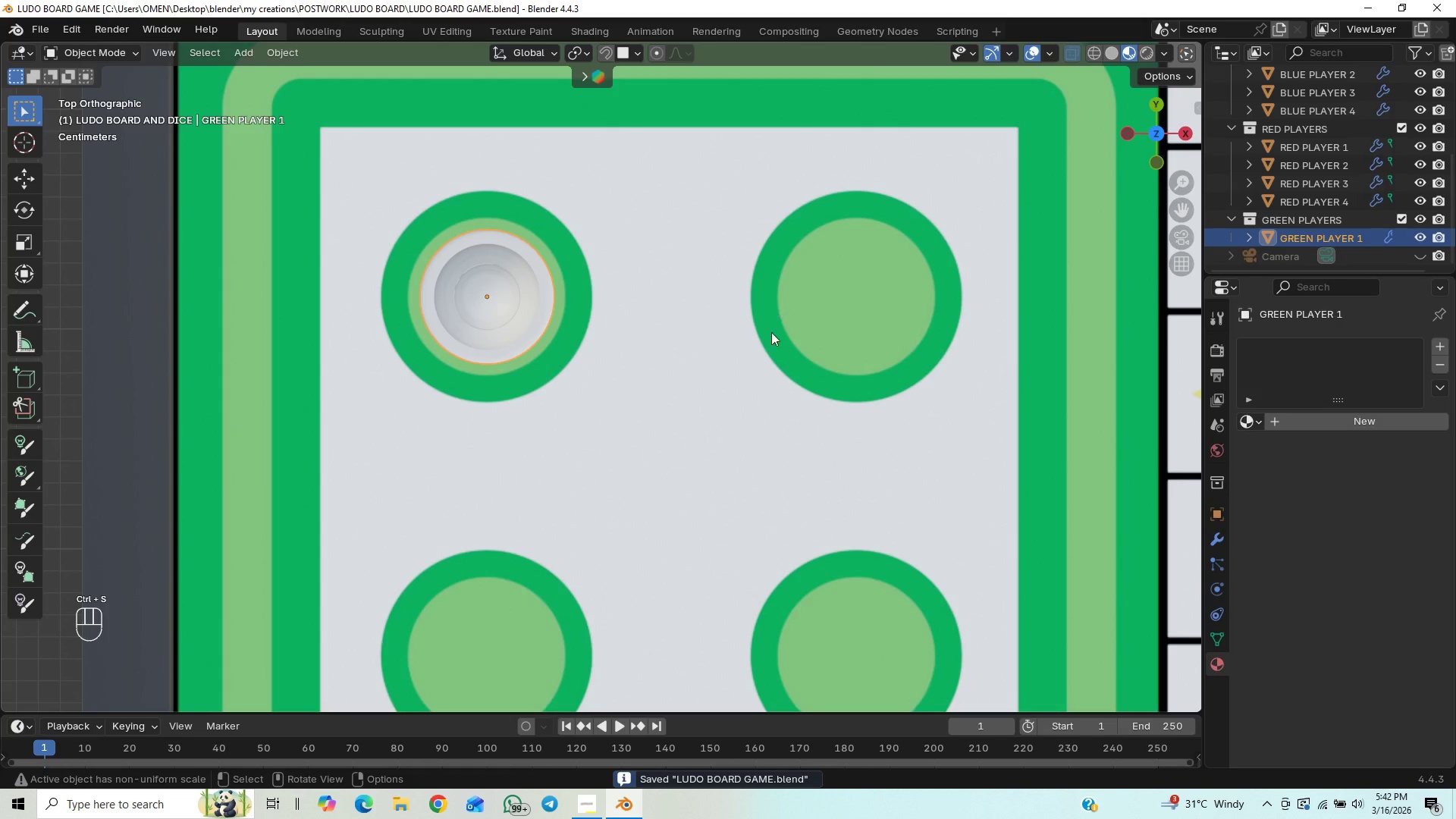 
key(Shift+D)
 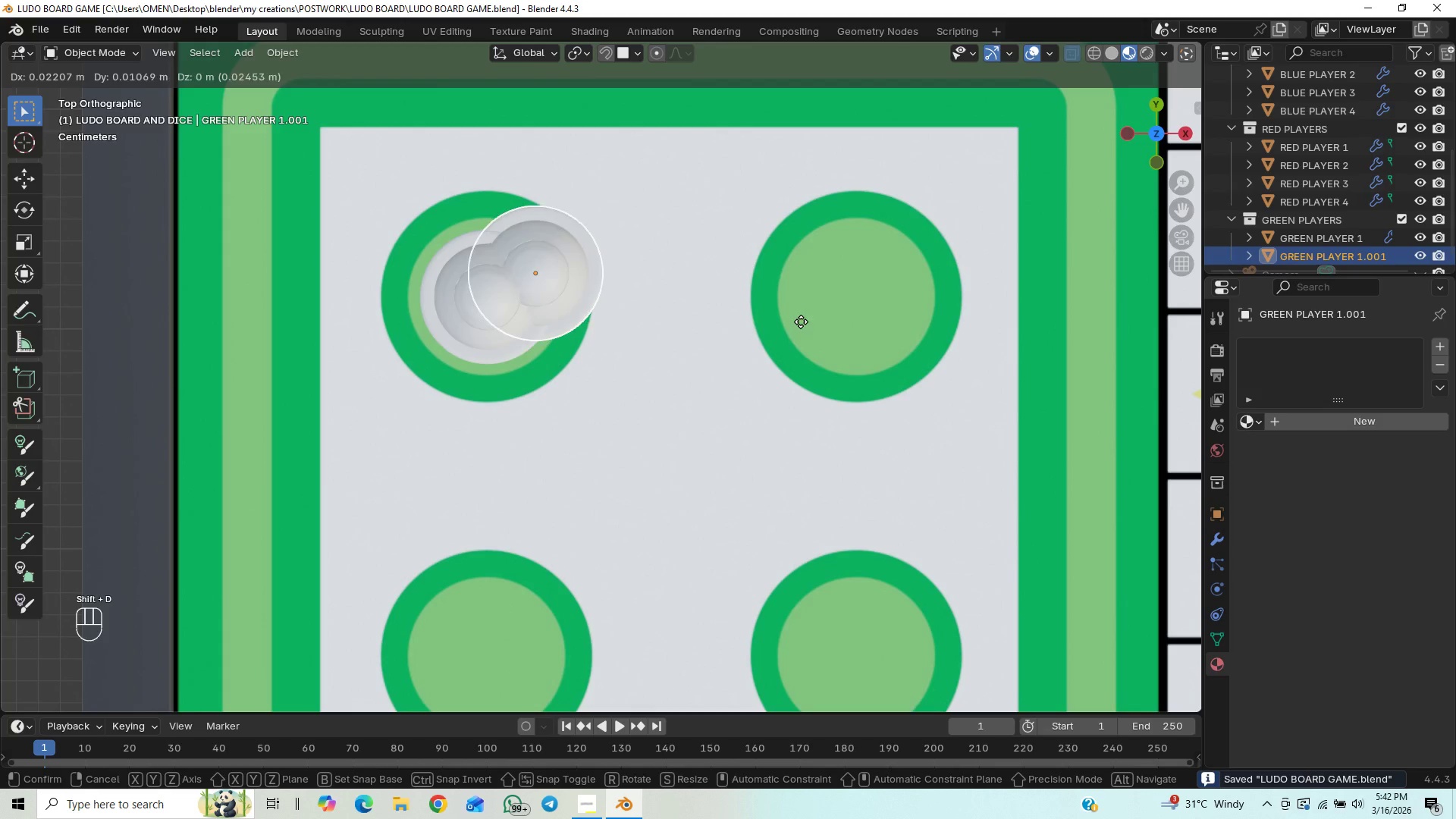 
key(X)
 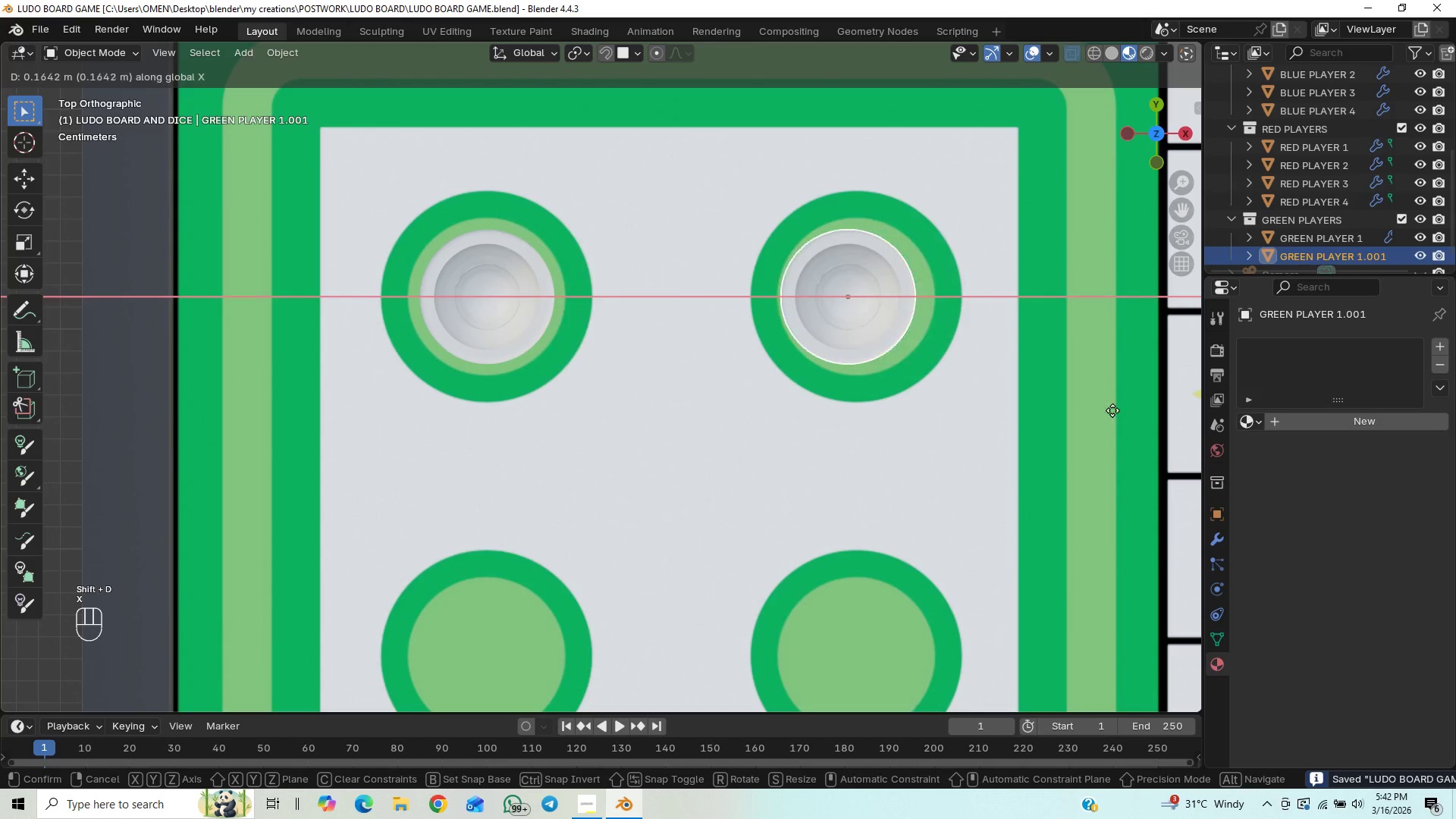 
hold_key(key=ShiftLeft, duration=1.5)
 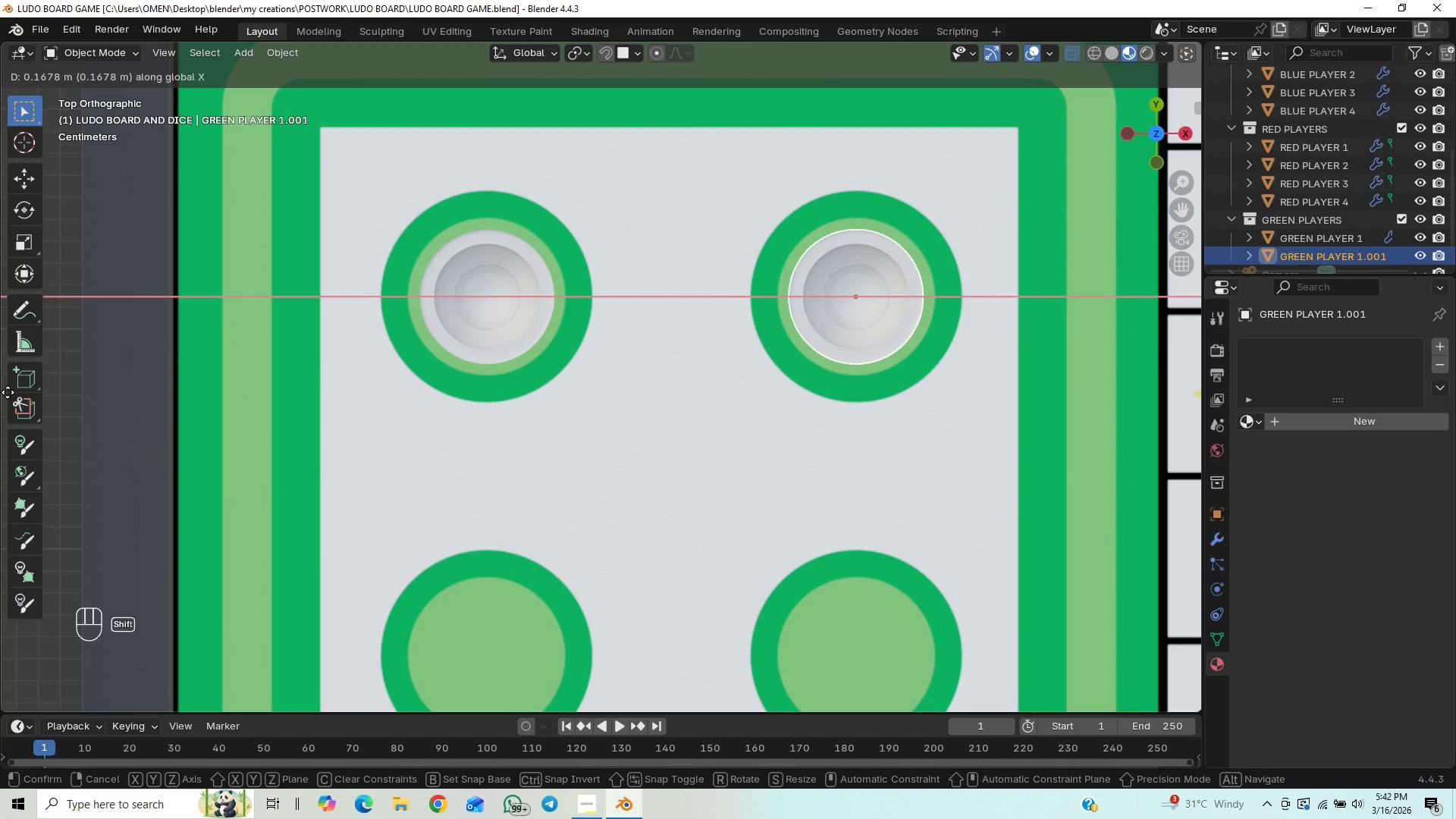 
hold_key(key=ShiftLeft, duration=1.52)
 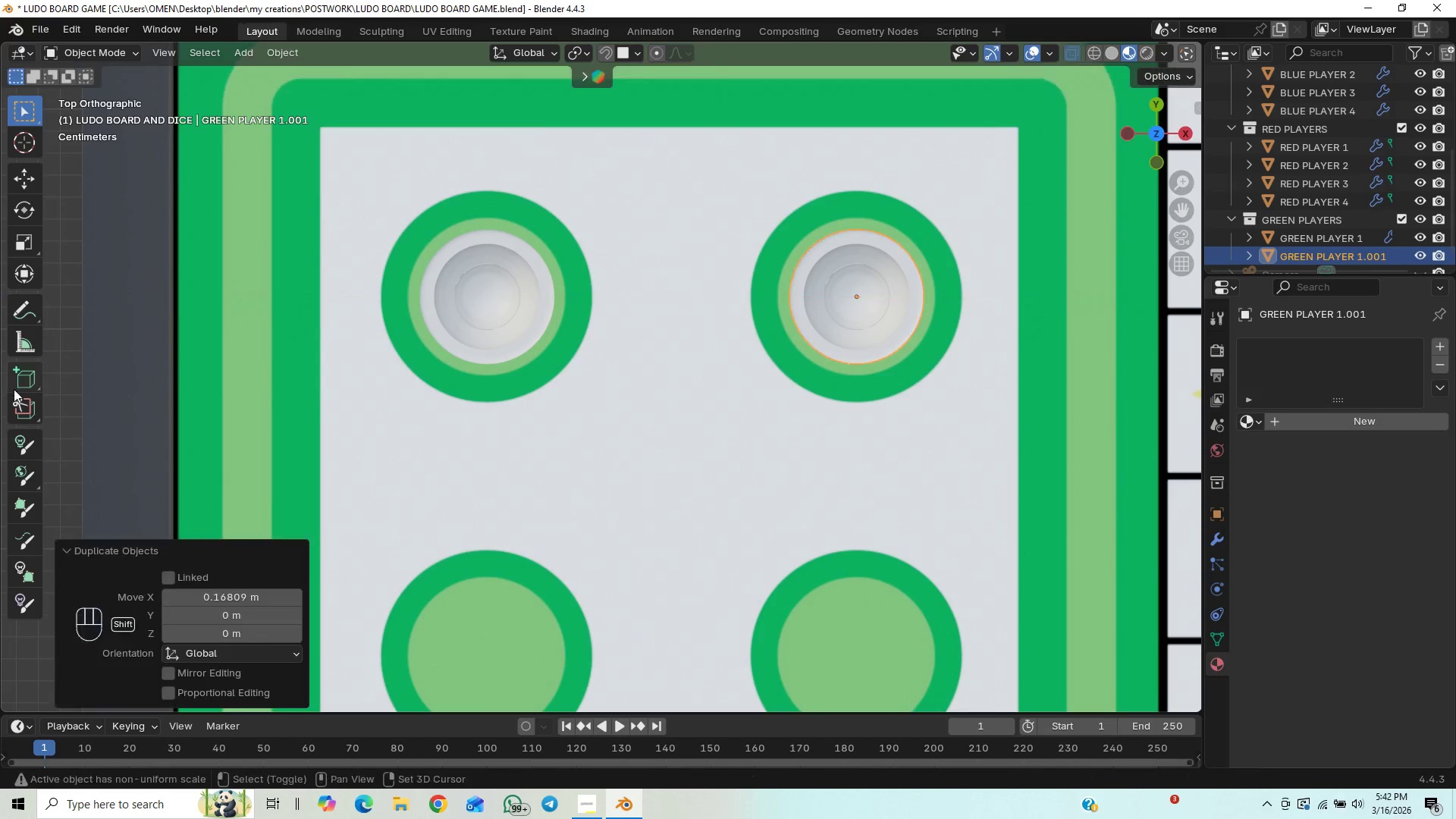 
hold_key(key=ShiftLeft, duration=0.73)
left_click([14, 389])
 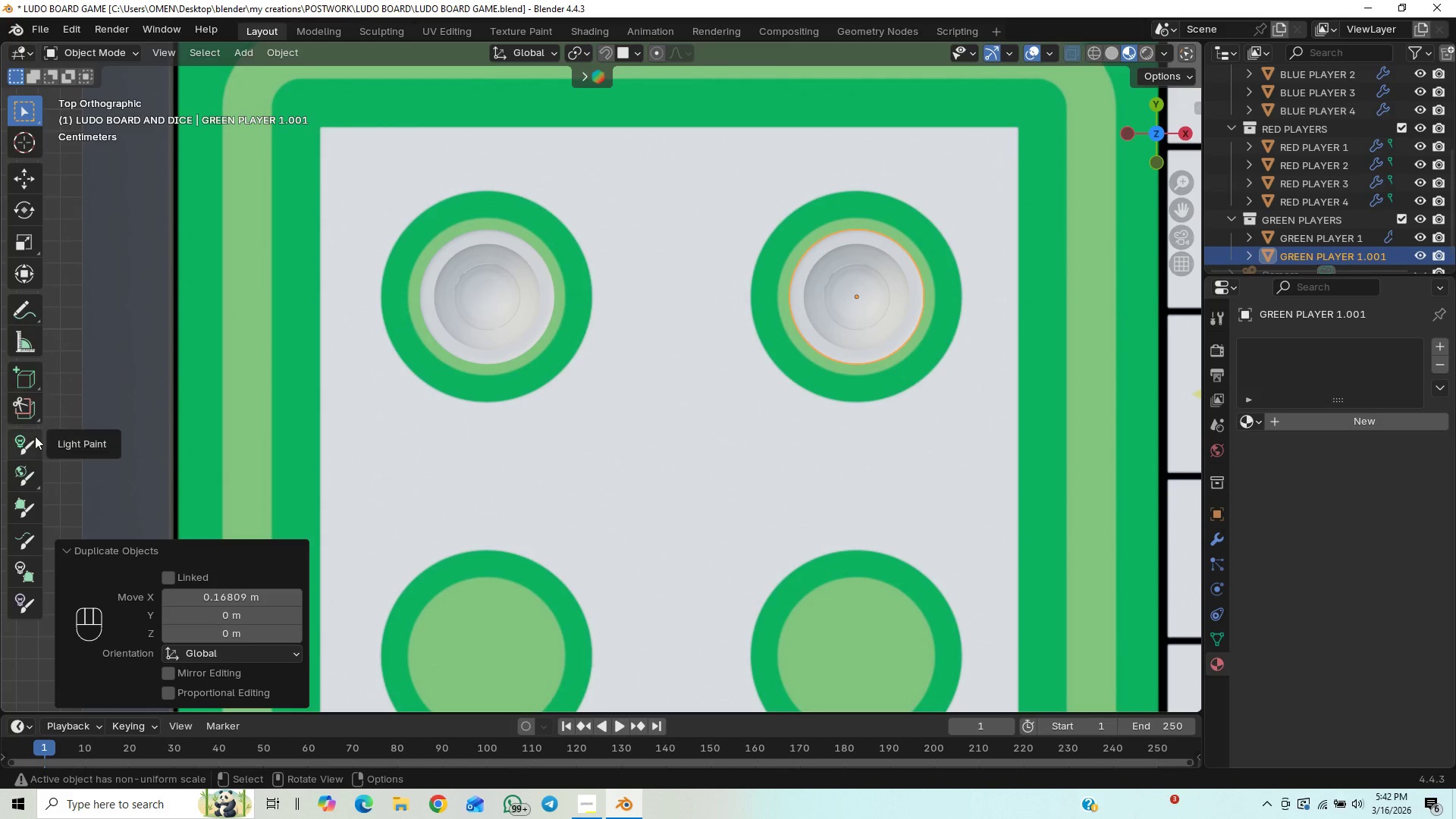 
hold_key(key=ShiftLeft, duration=0.69)
 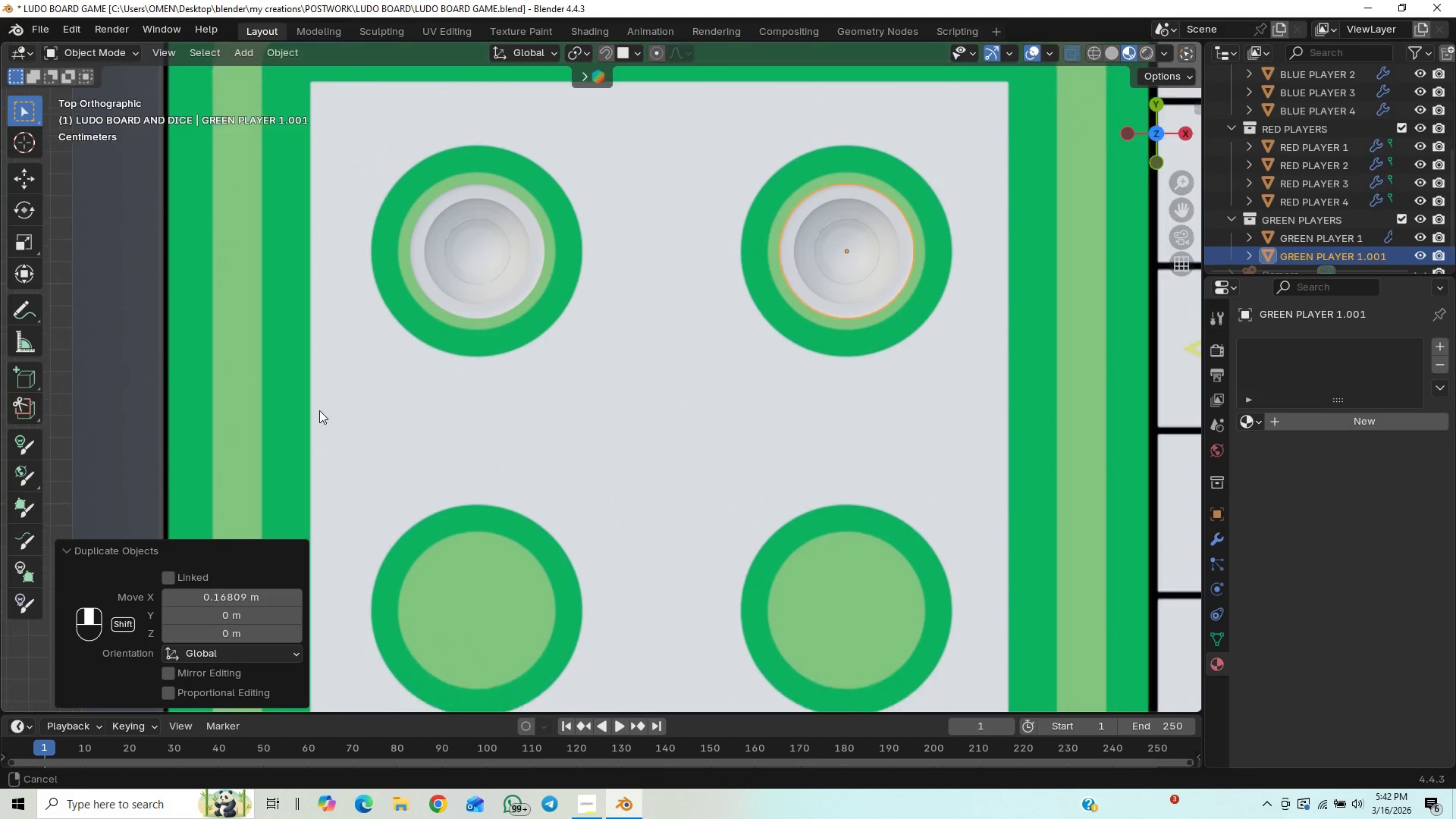 
hold_key(key=ShiftLeft, duration=1.14)
 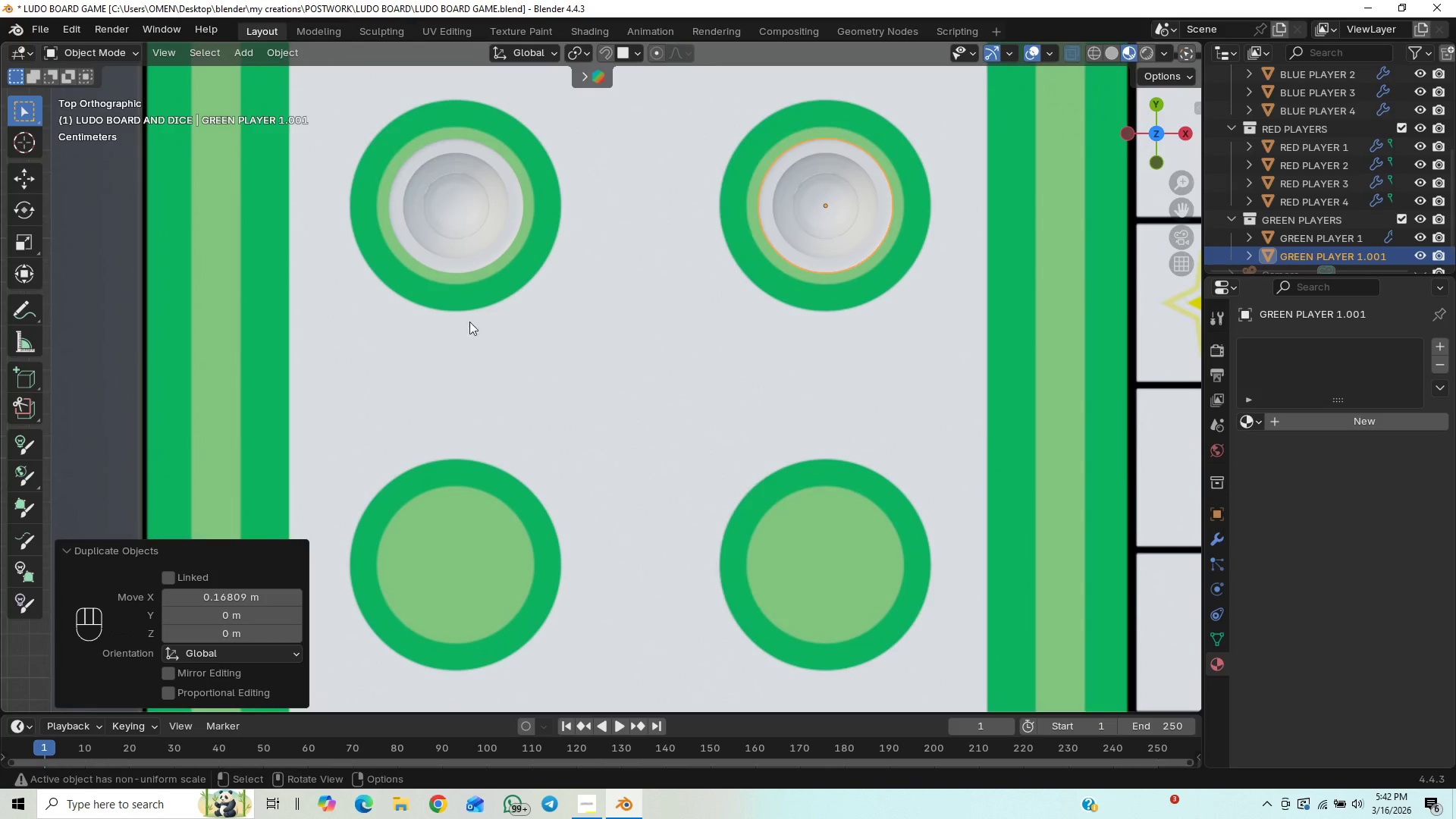 
scroll: coordinate [24, 394], scroll_direction: down, amount: 1.0
 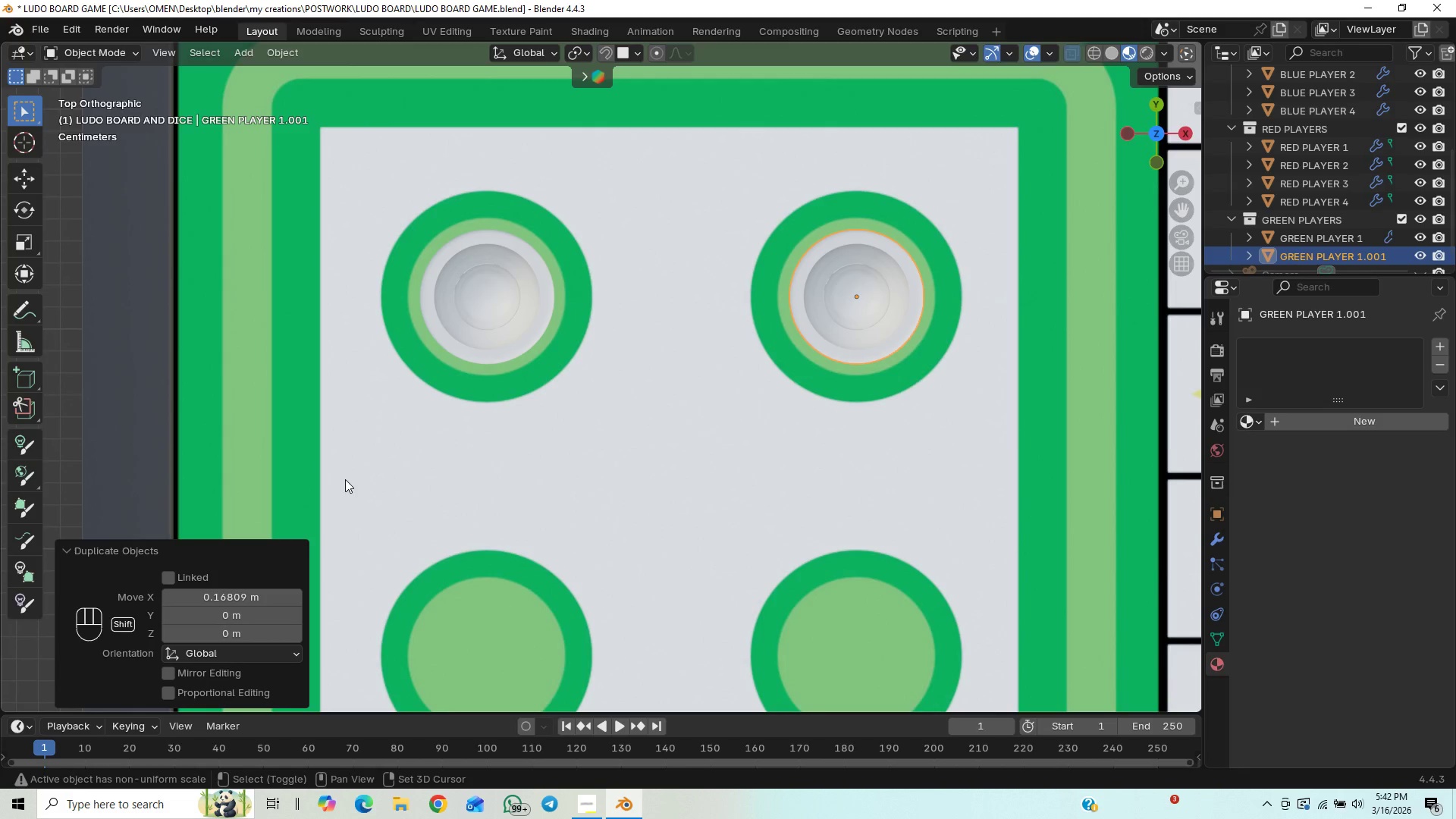 
type(Dy)
 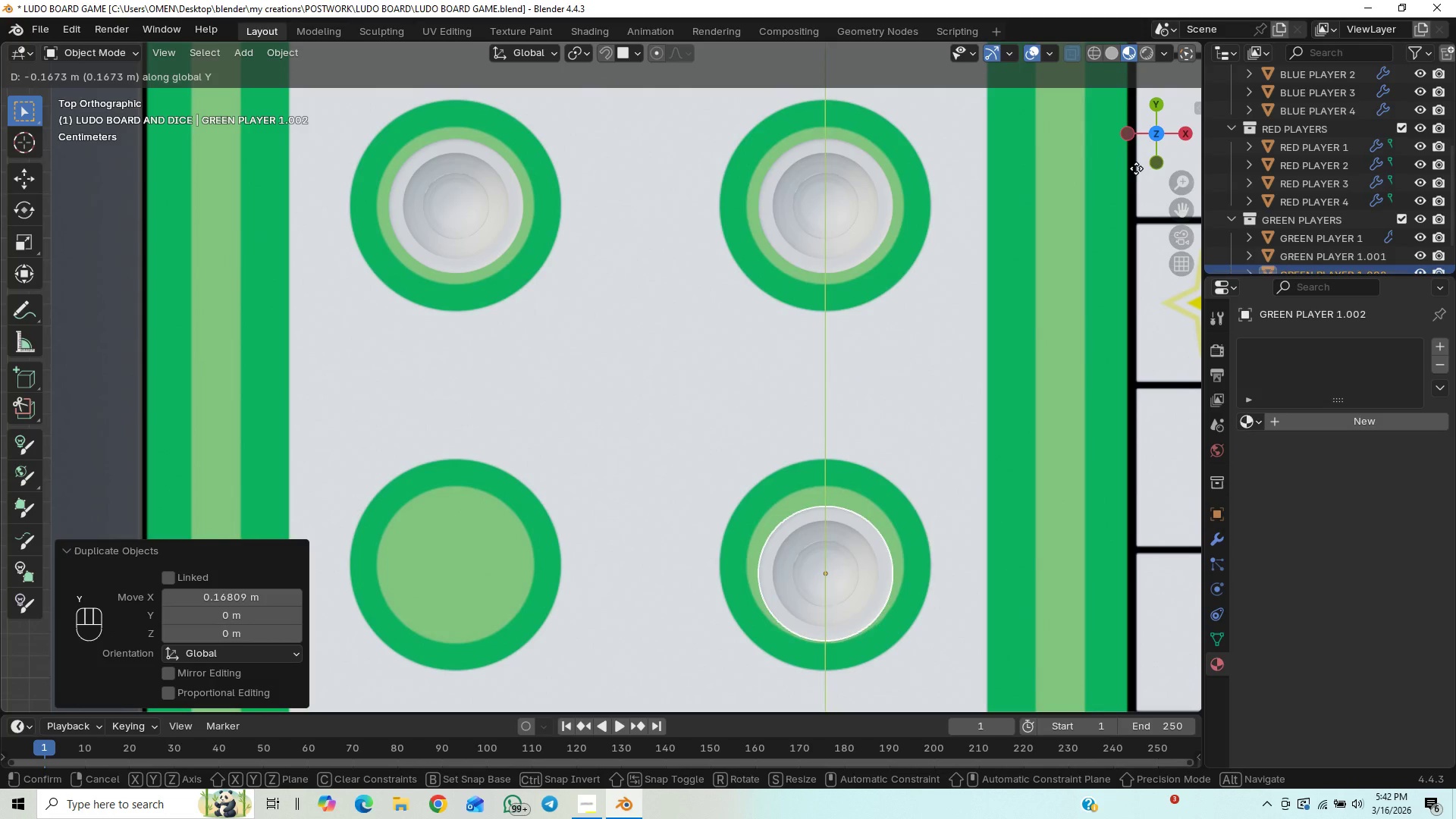 
hold_key(key=ShiftLeft, duration=1.5)
 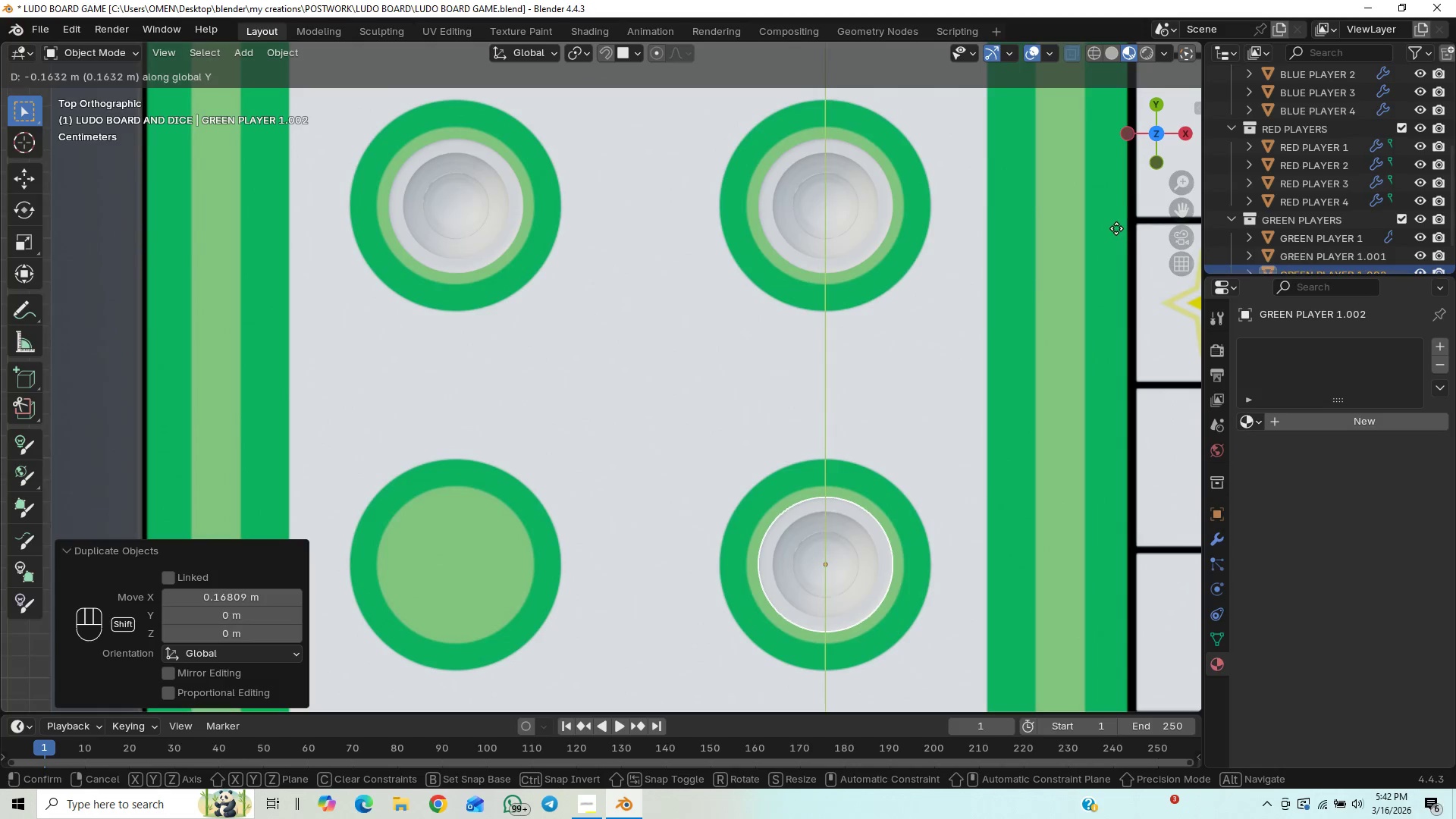 
hold_key(key=ShiftLeft, duration=1.51)
 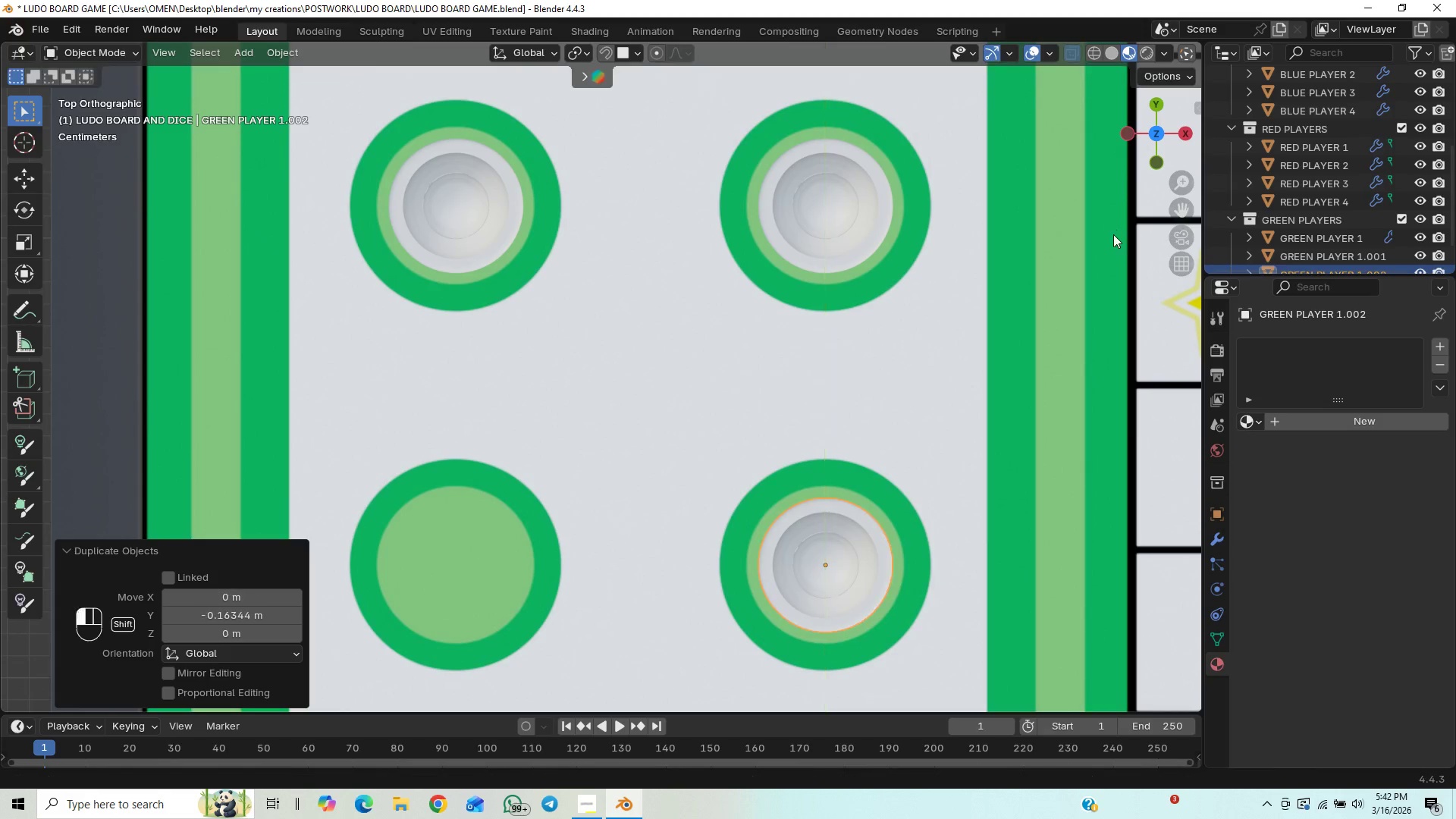 
hold_key(key=ShiftLeft, duration=0.7)
left_click([1113, 234])
 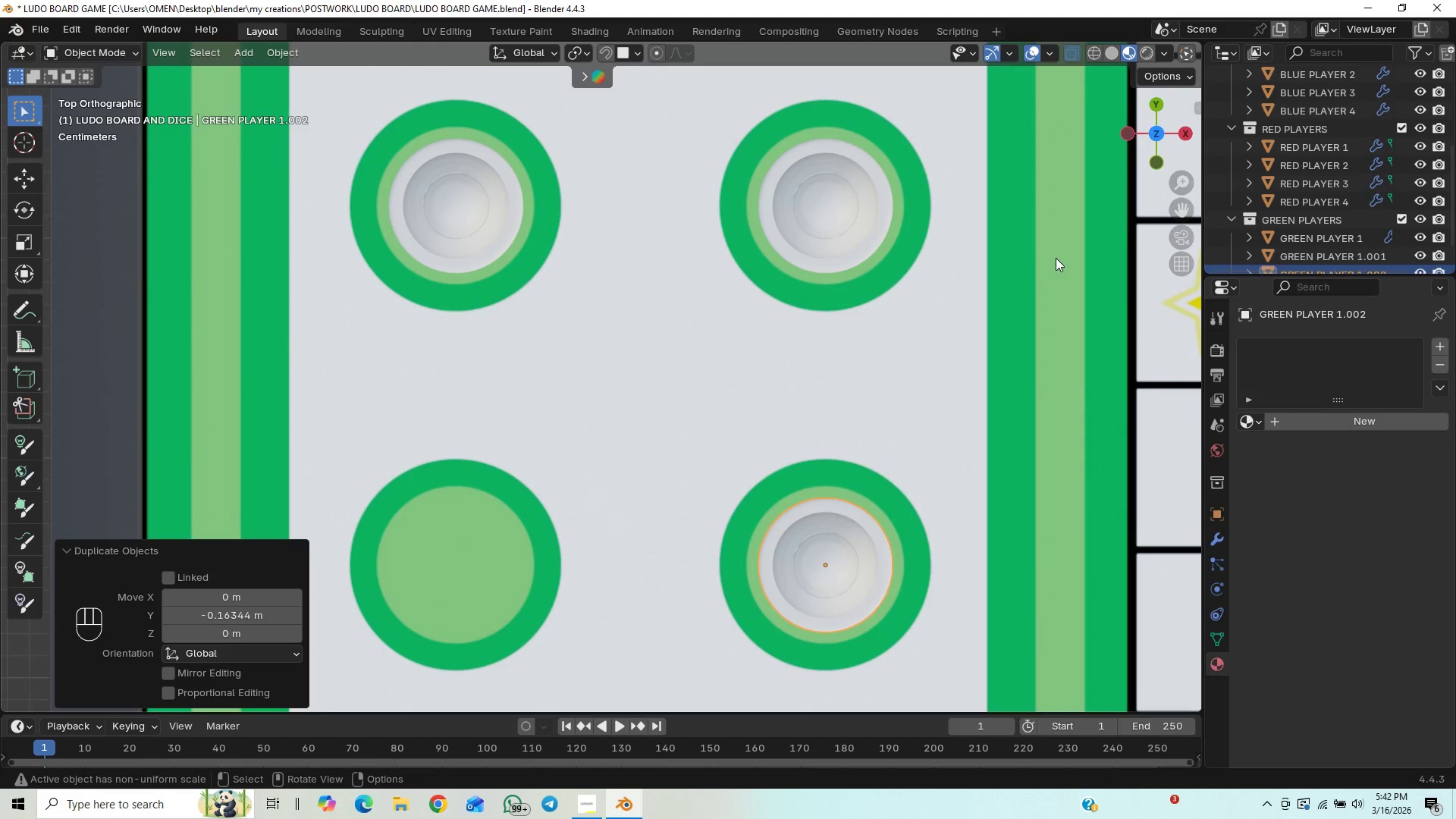 
type(Dx)
 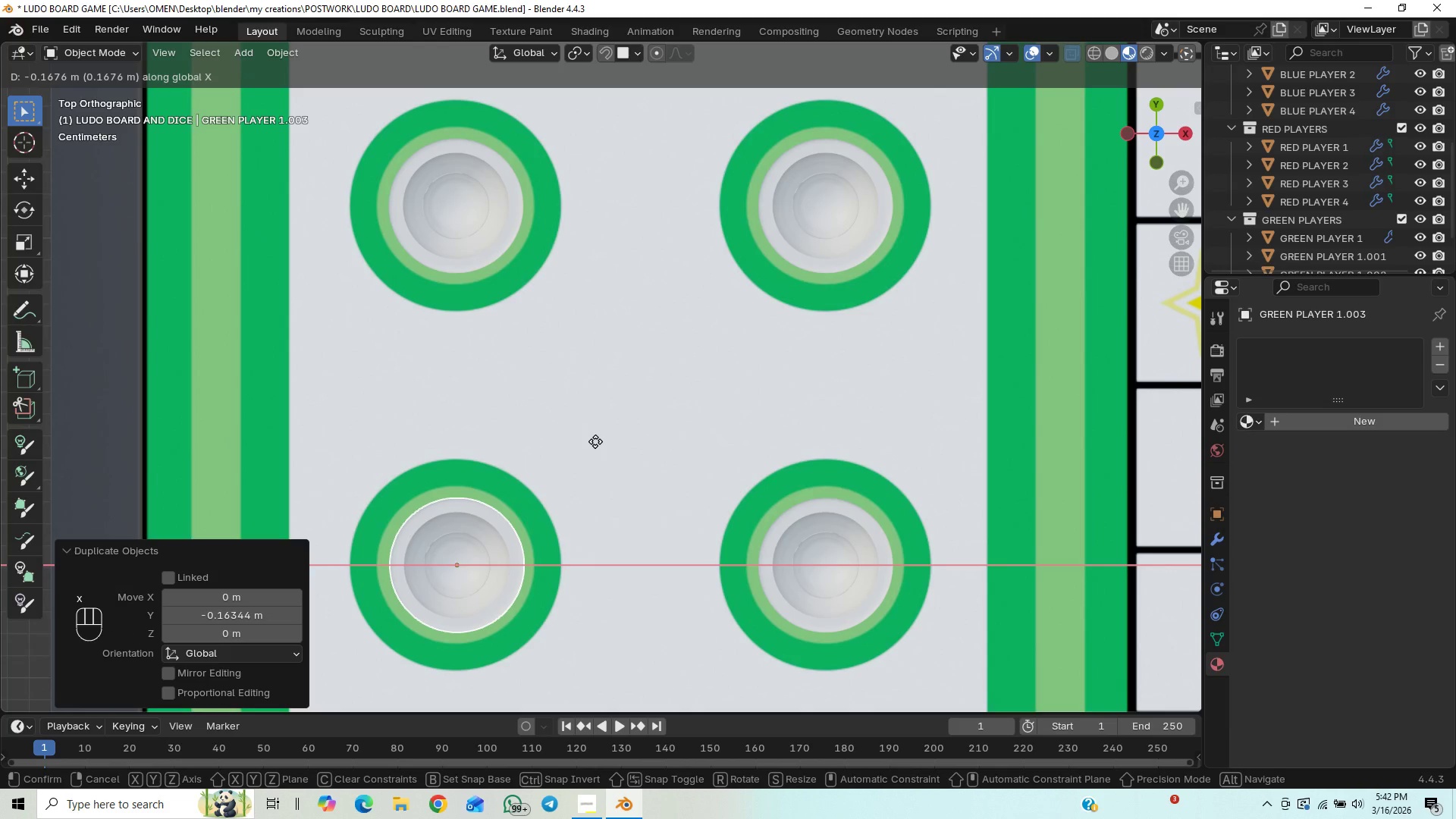 
hold_key(key=ShiftLeft, duration=1.5)
 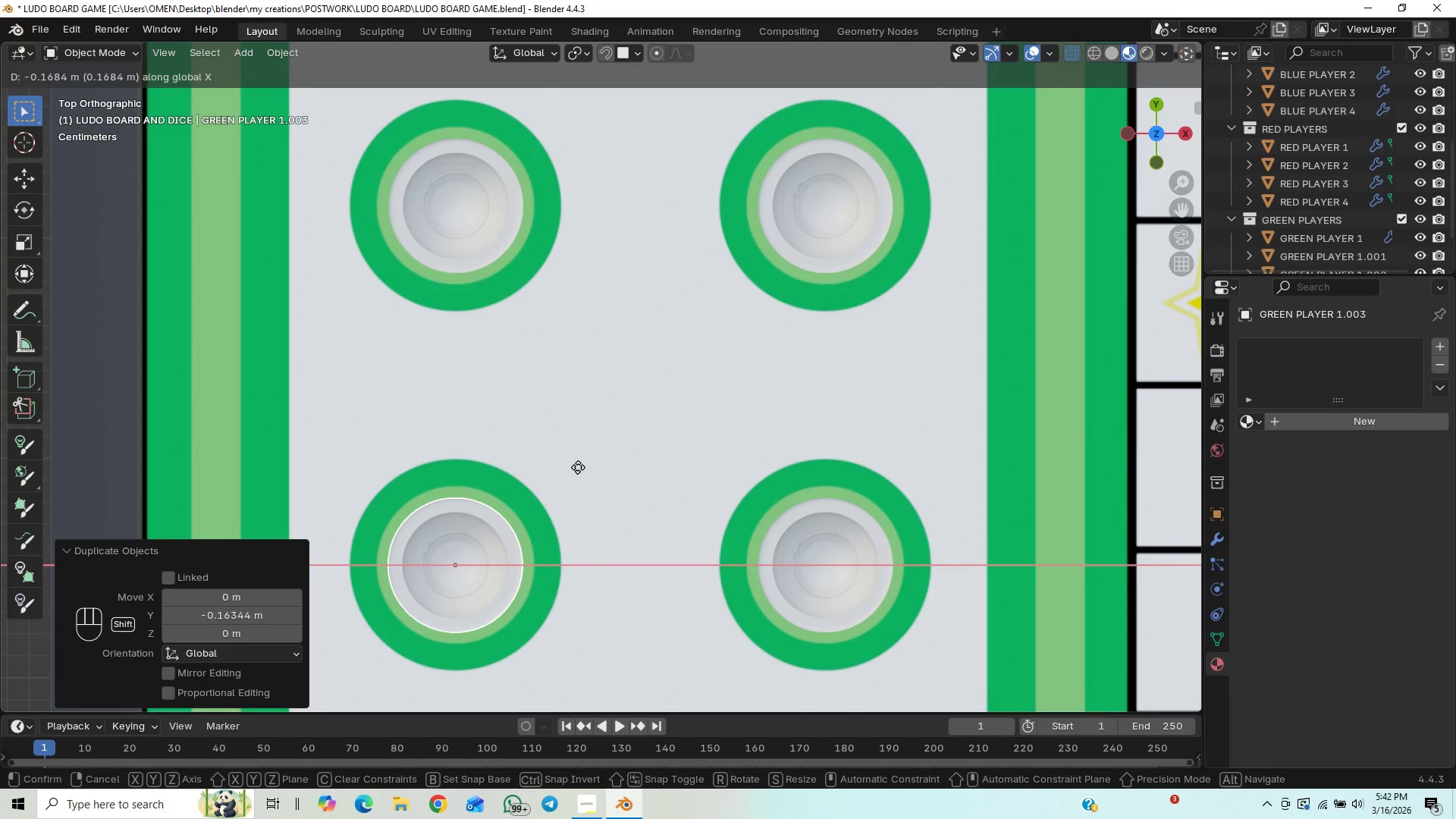 
hold_key(key=ShiftLeft, duration=1.49)
left_click([578, 467])
 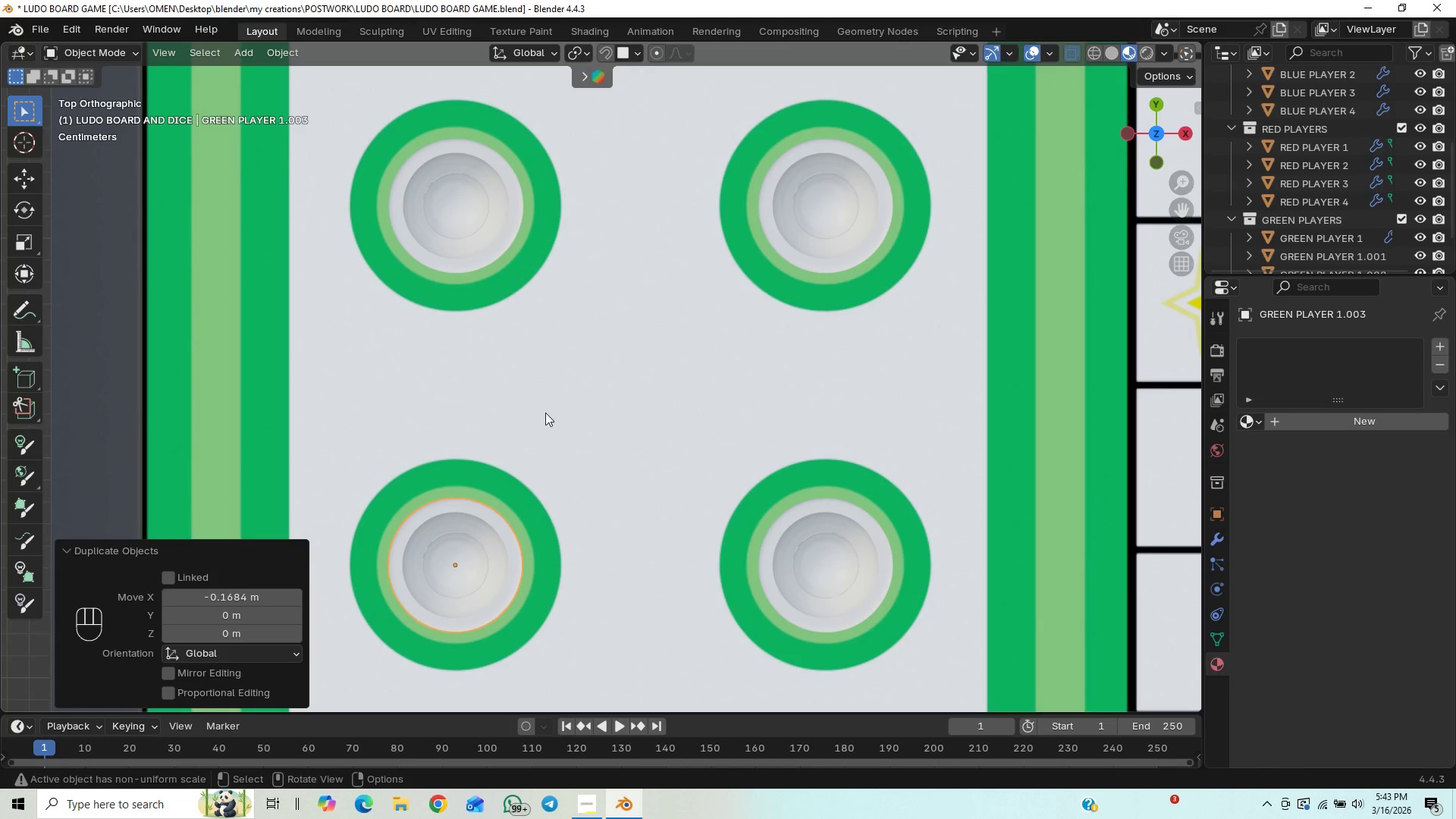 
key(Control+S)
 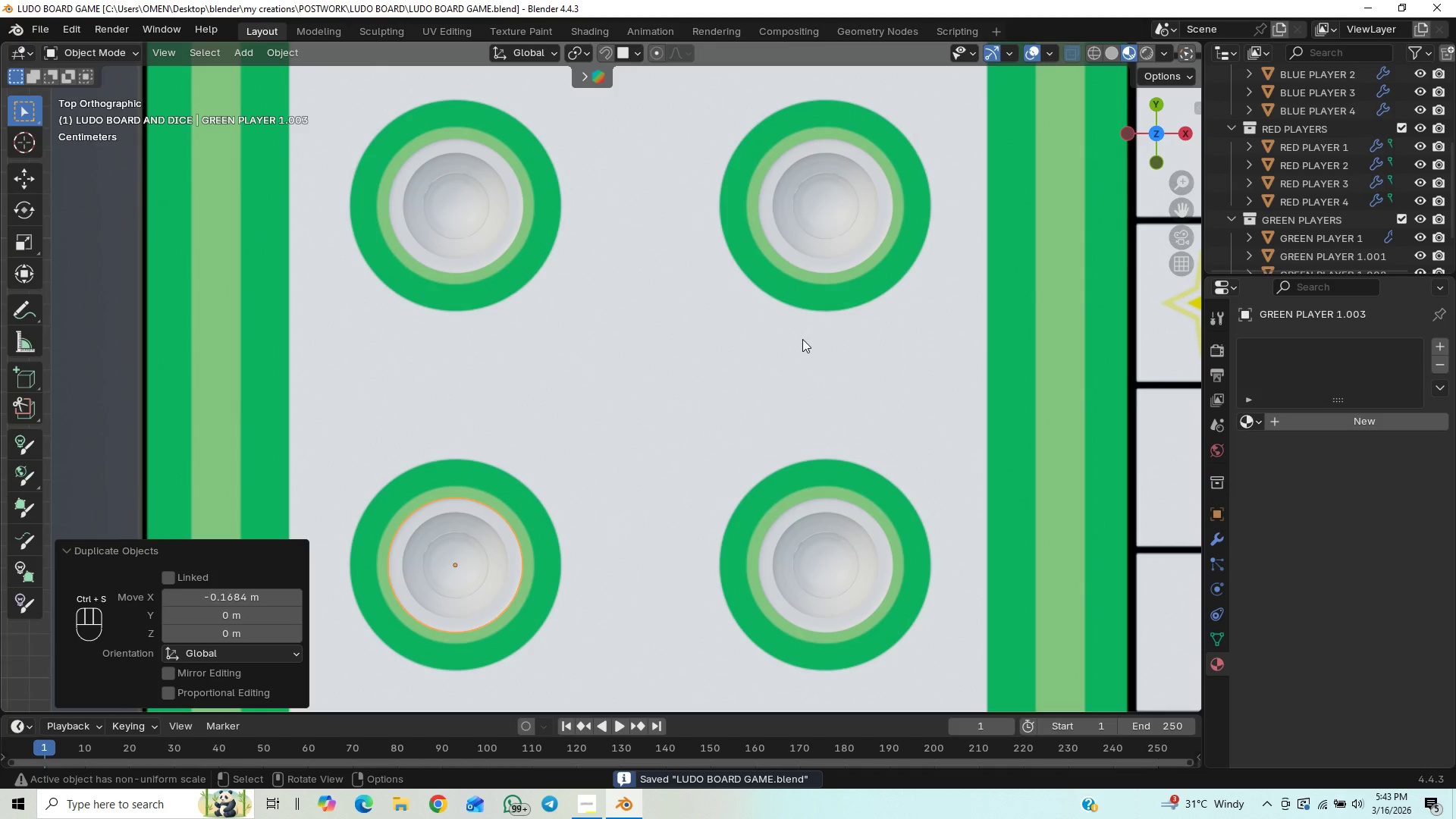 
scroll: coordinate [811, 368], scroll_direction: down, amount: 3.0
 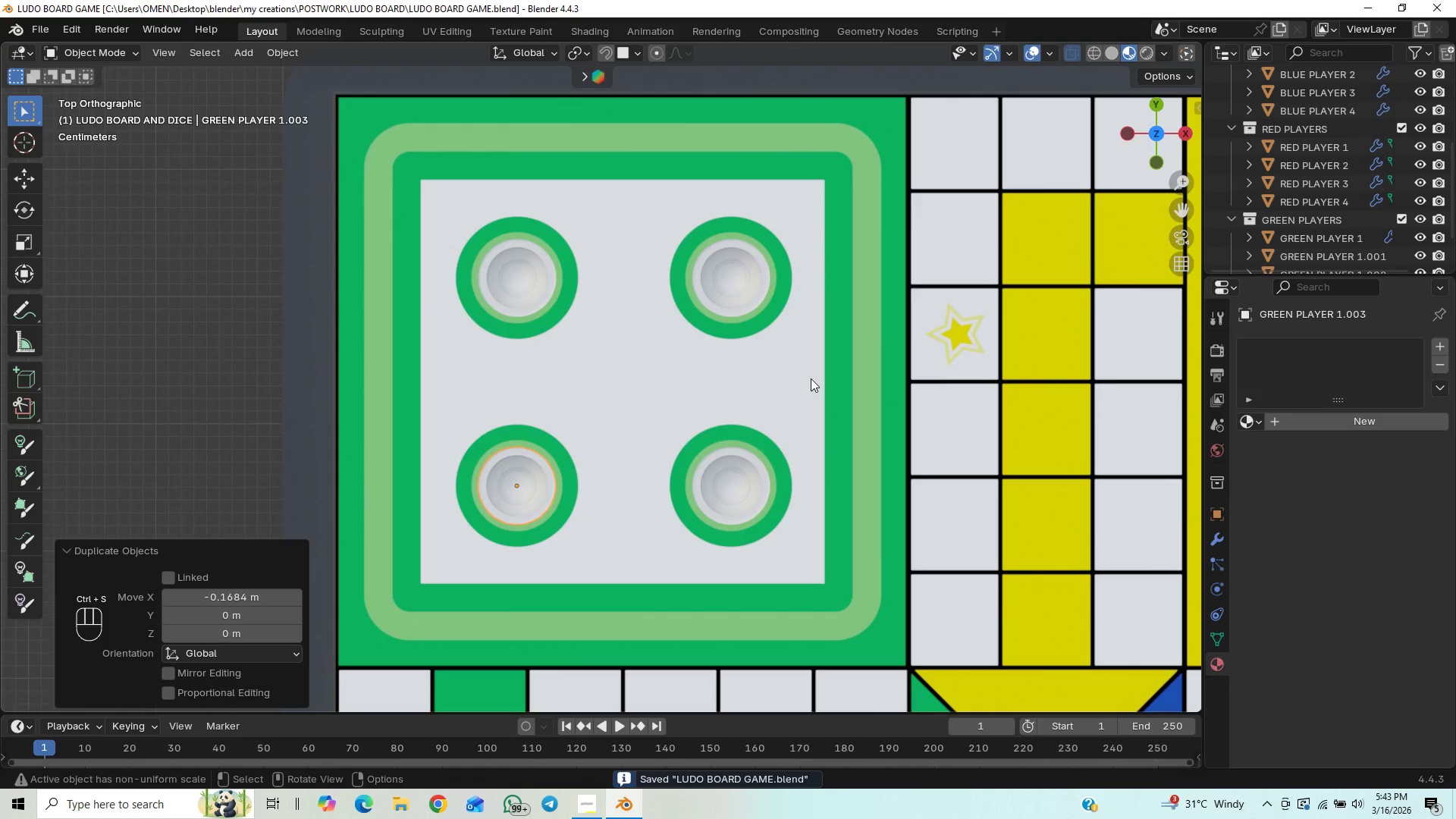 
key(Control+S)
 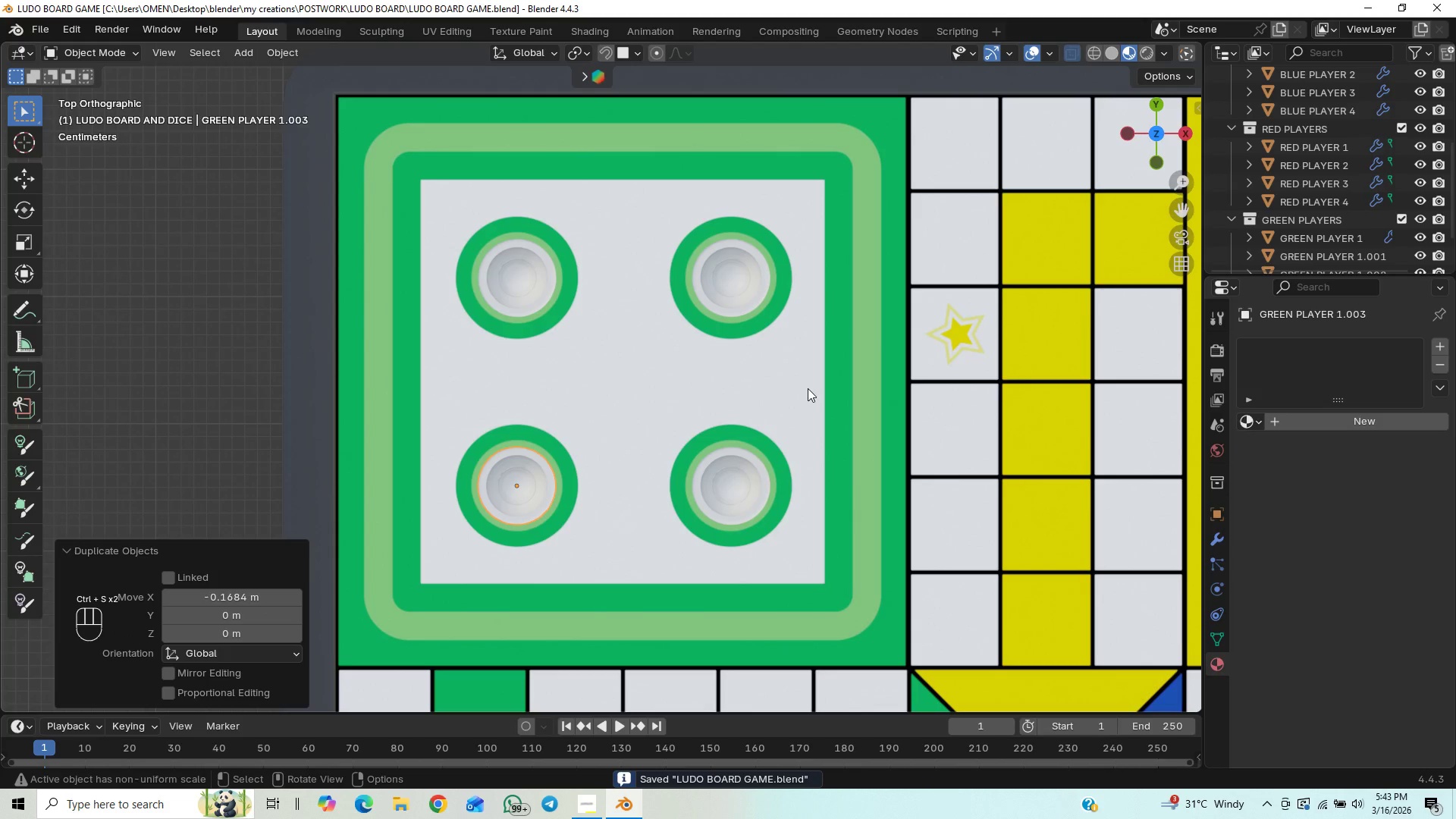 
scroll: coordinate [808, 405], scroll_direction: down, amount: 6.0
 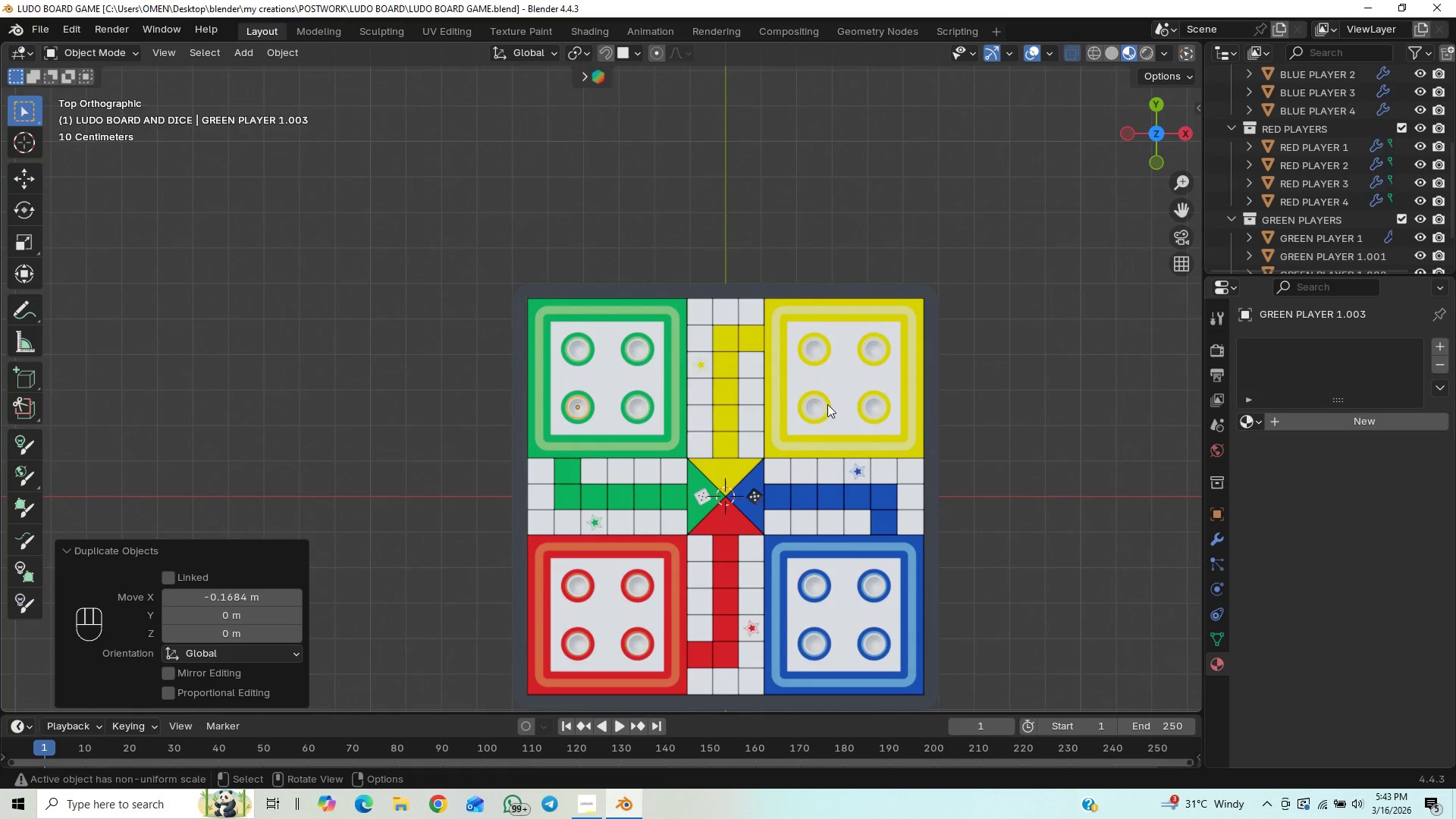 
hold_key(key=ShiftLeft, duration=0.72)
 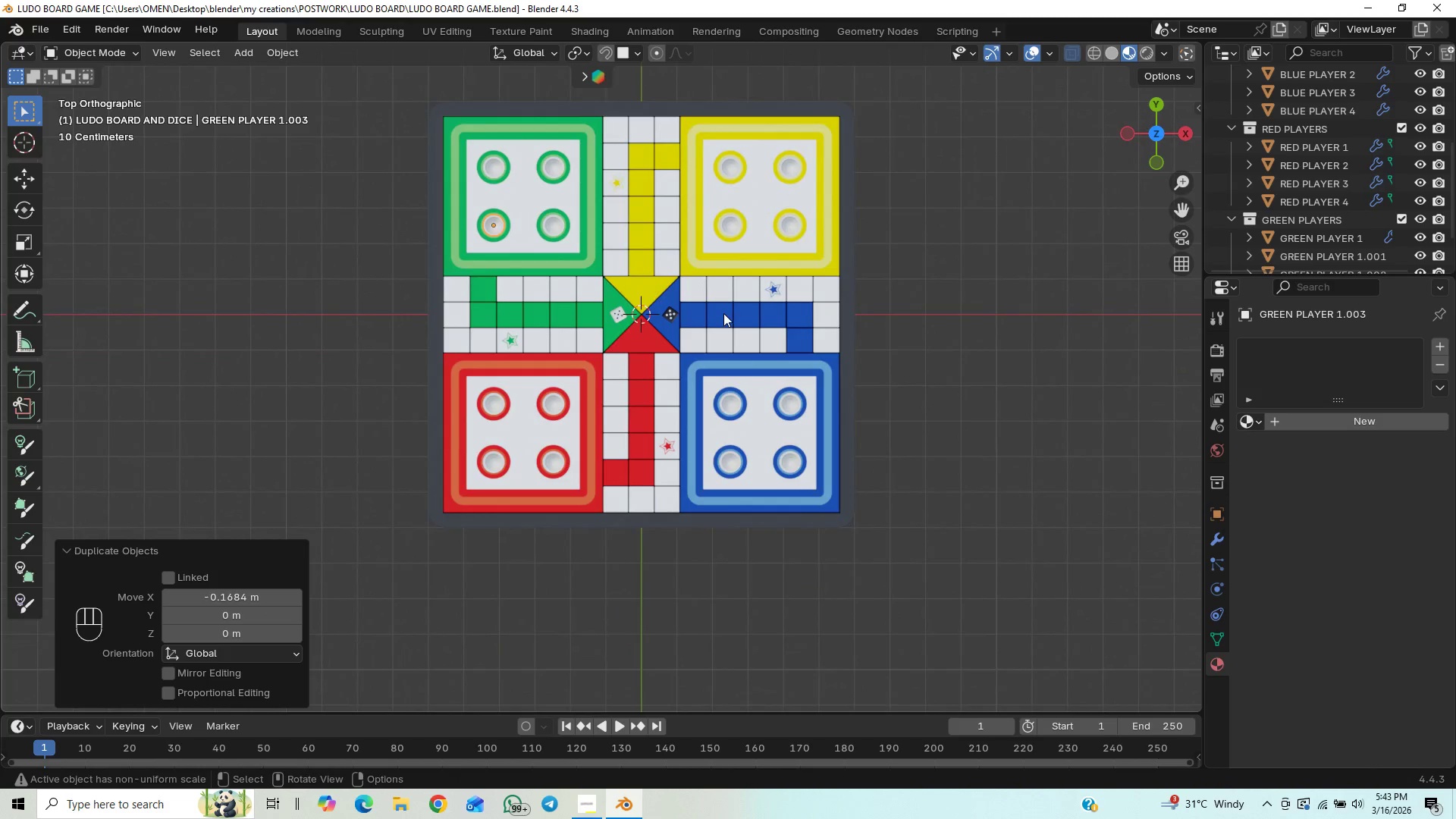 
hold_key(key=ShiftLeft, duration=1.5)
middle_click([716, 432])
 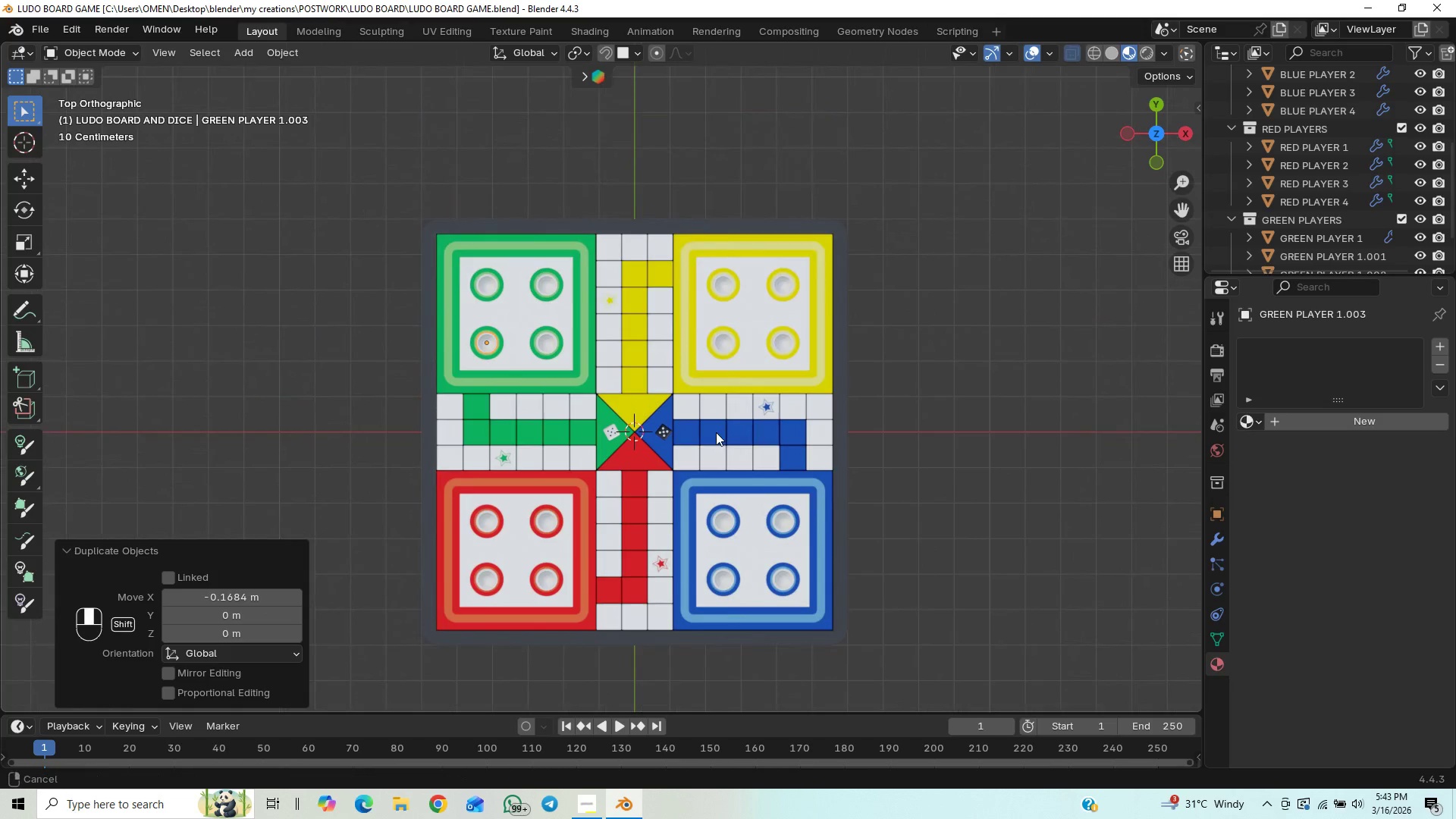 
hold_key(key=ShiftLeft, duration=0.38)
double_click([716, 432])
 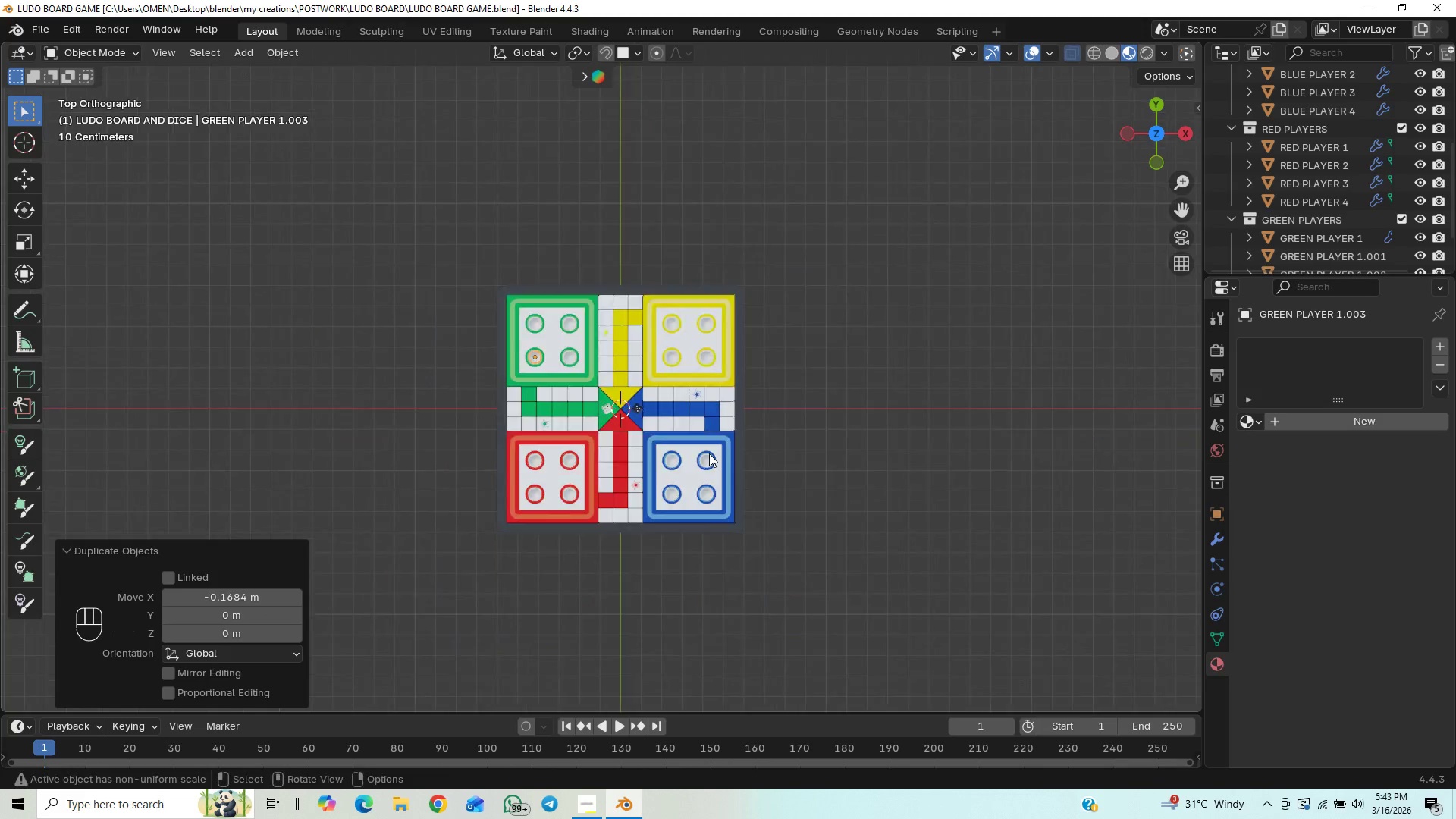 
scroll: coordinate [729, 441], scroll_direction: up, amount: 10.0
 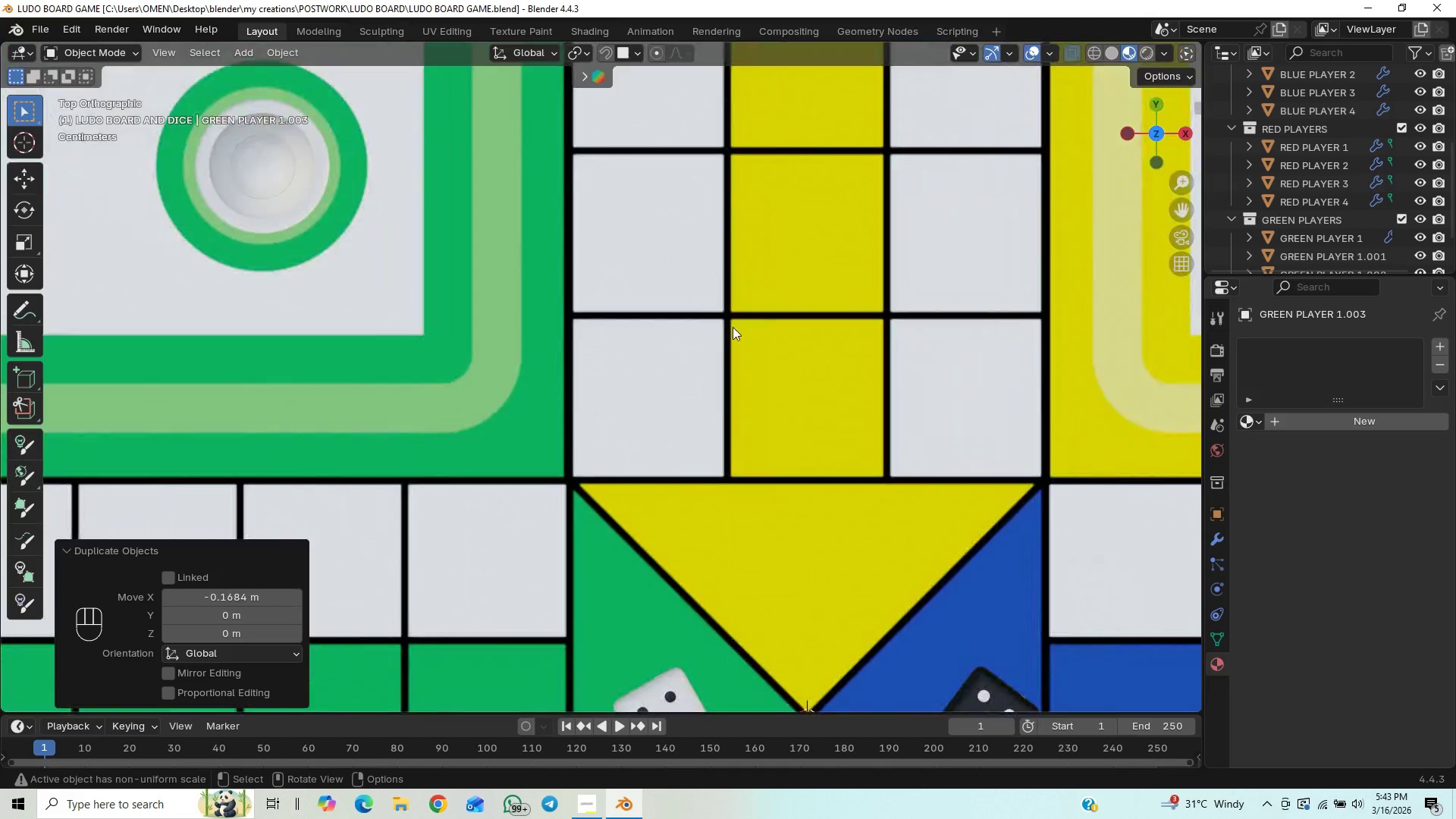 
scroll: coordinate [726, 384], scroll_direction: down, amount: 6.0
 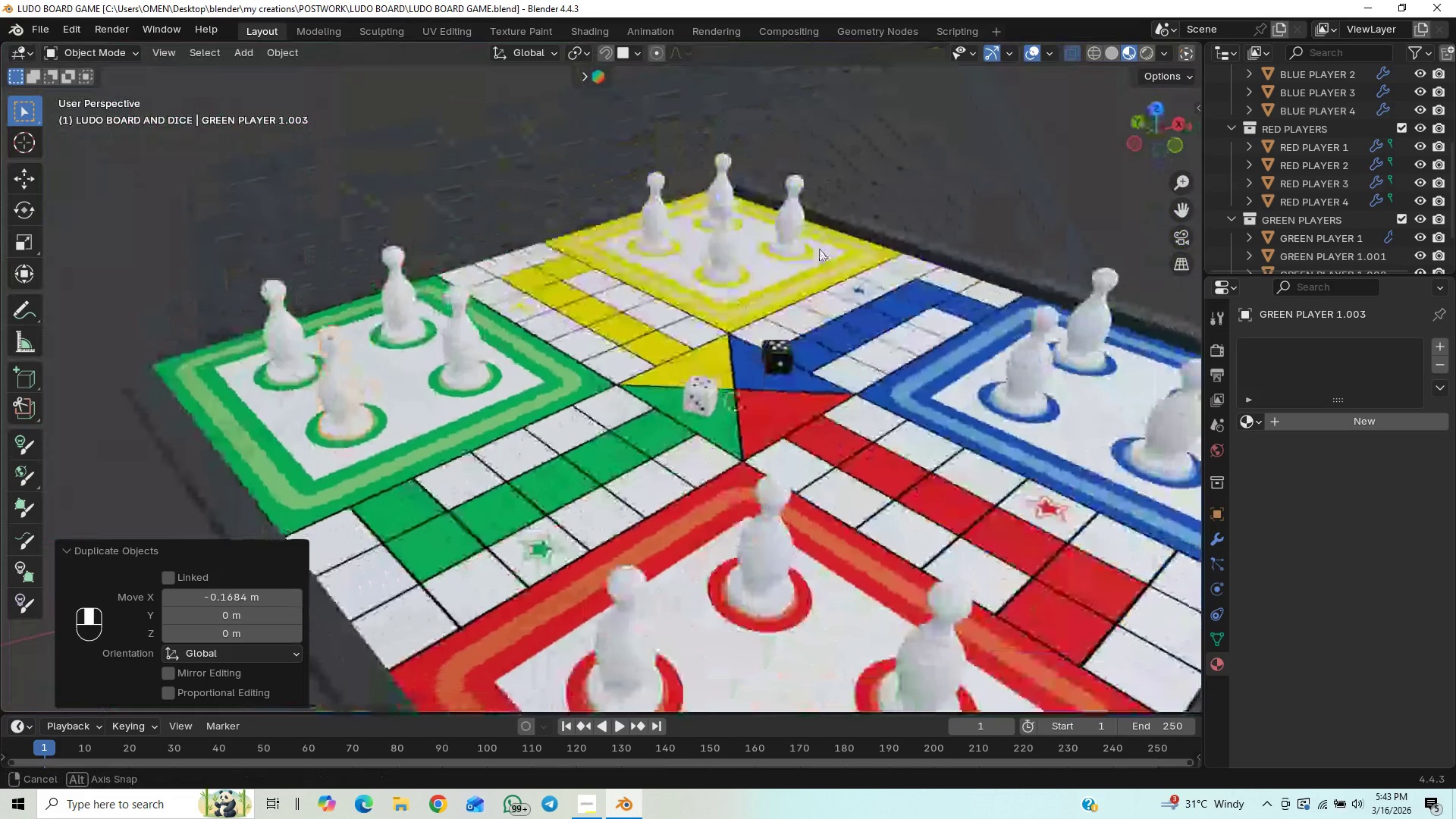 
key(Control+S)
 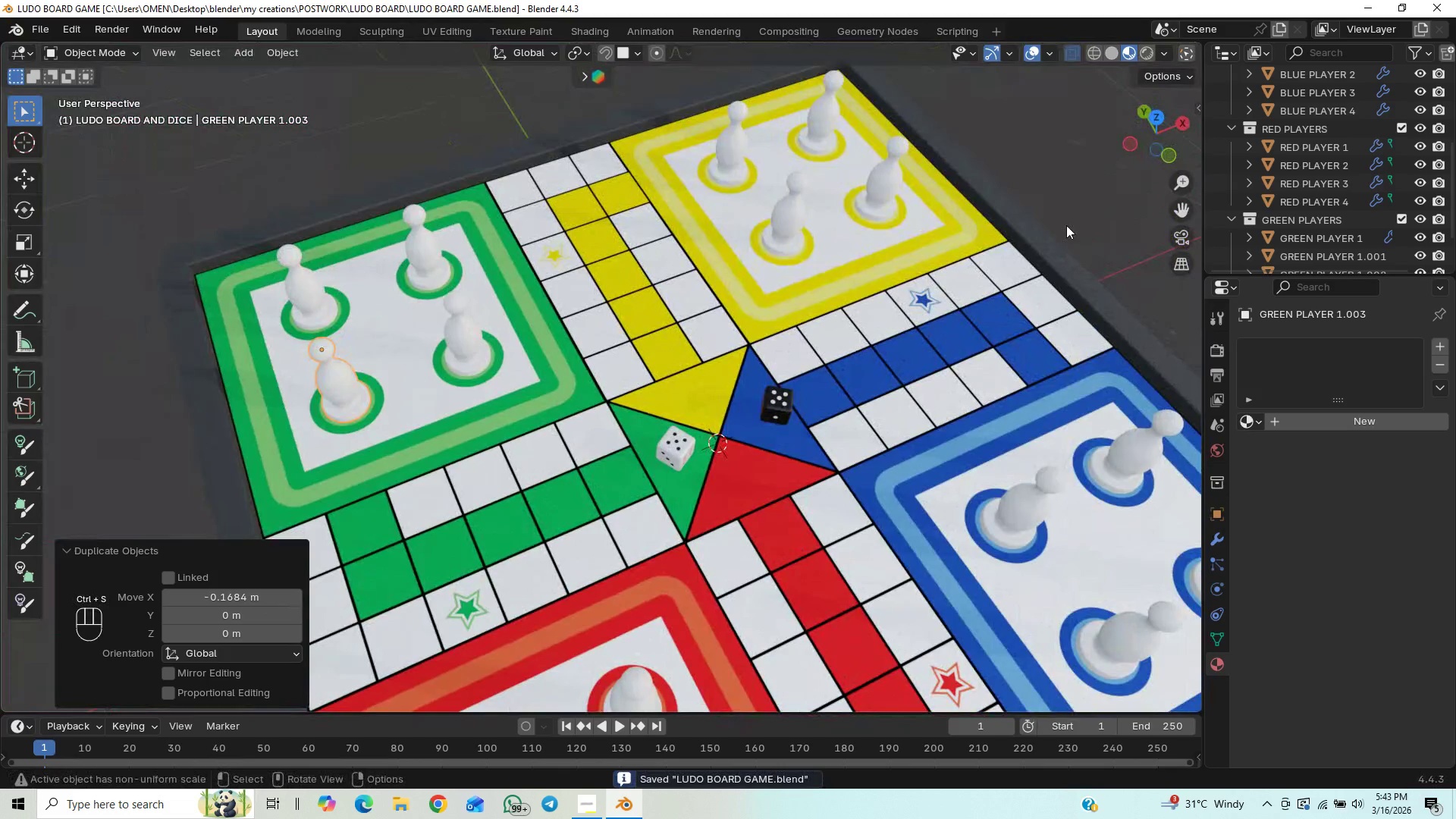 
scroll: coordinate [1346, 206], scroll_direction: down, amount: 5.0
 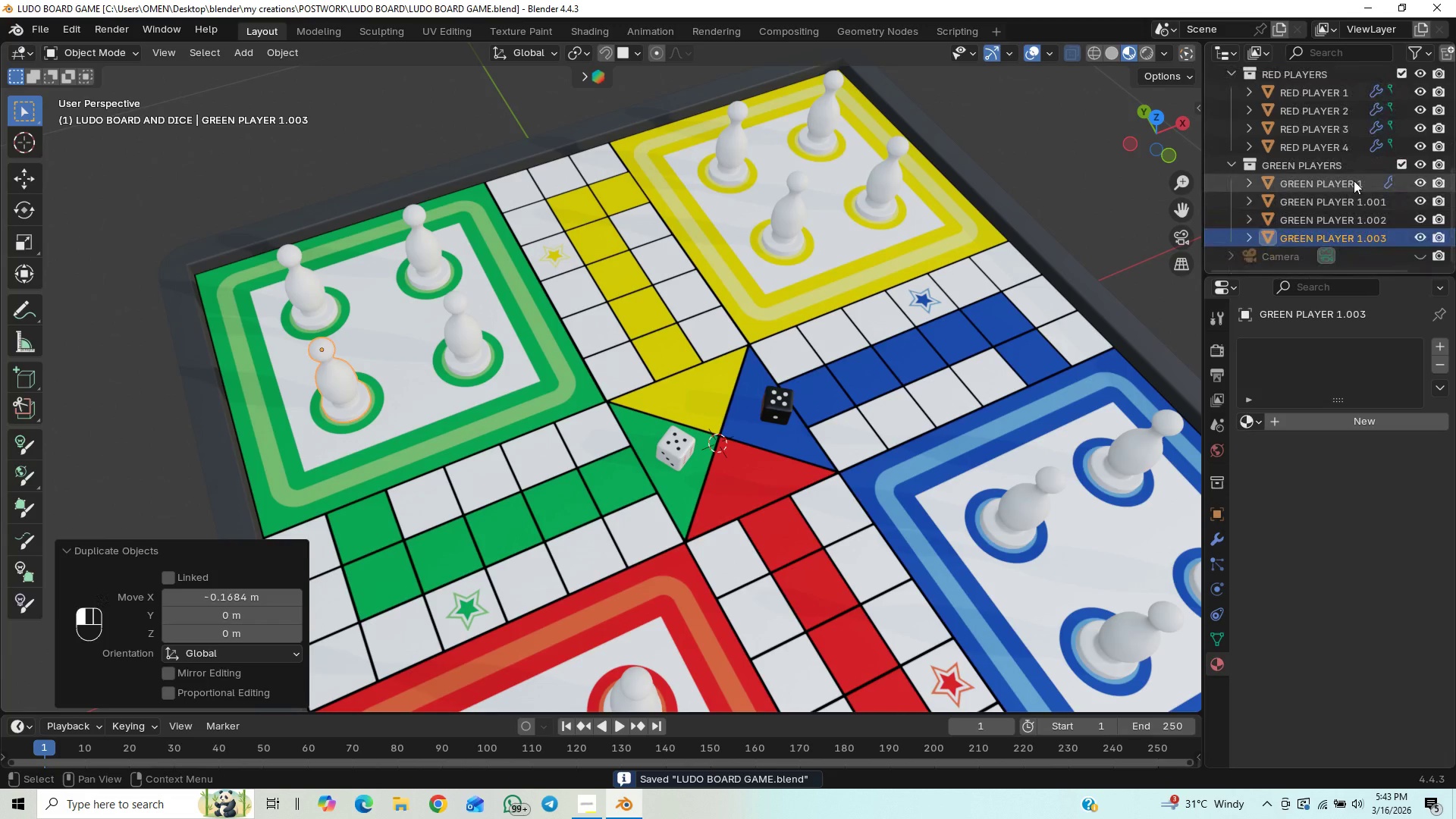 
double_click([1354, 180])
 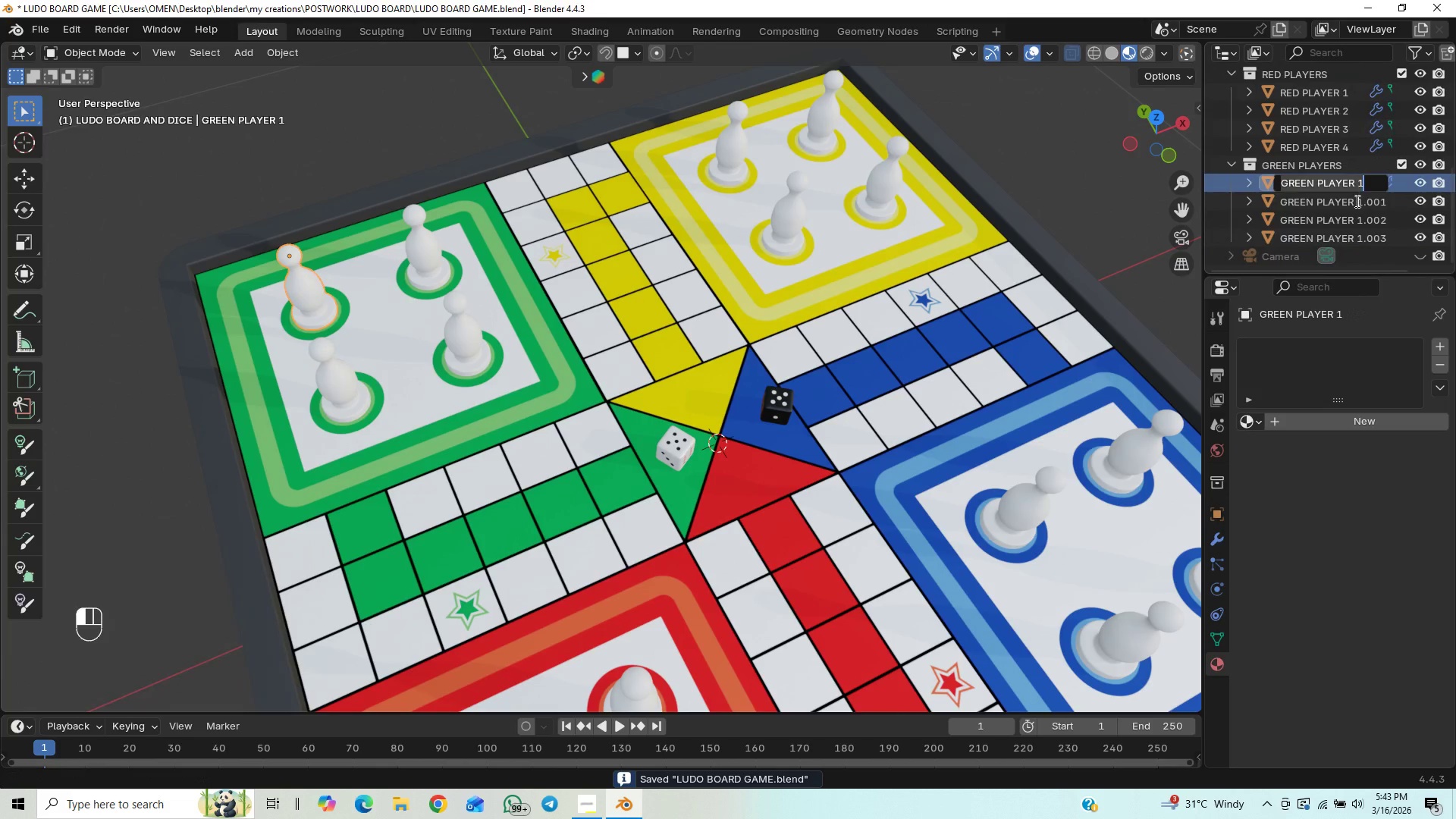 
left_click([1356, 201])
 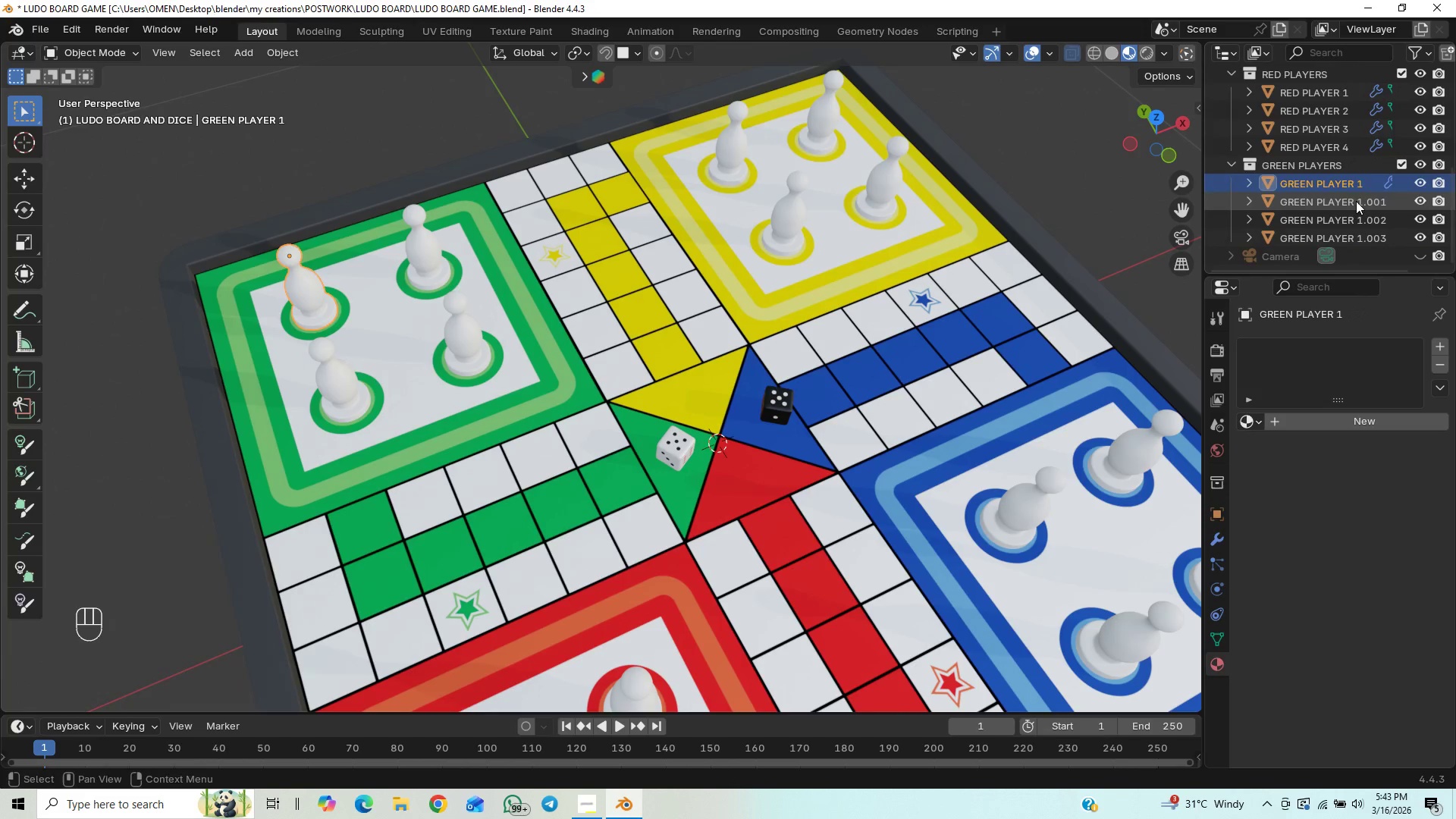 
double_click([1356, 201])
 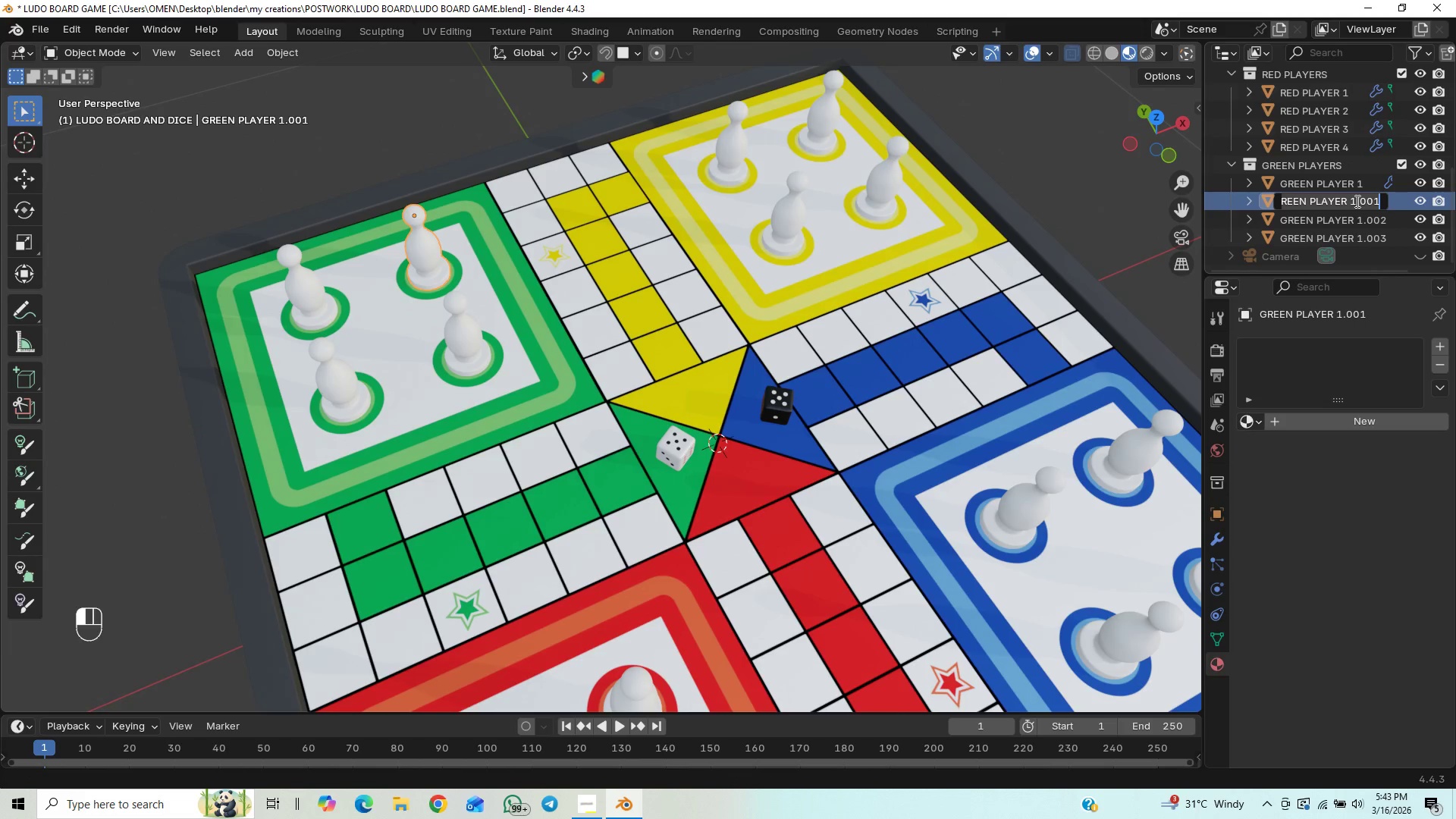 
key(ArrowRight)
 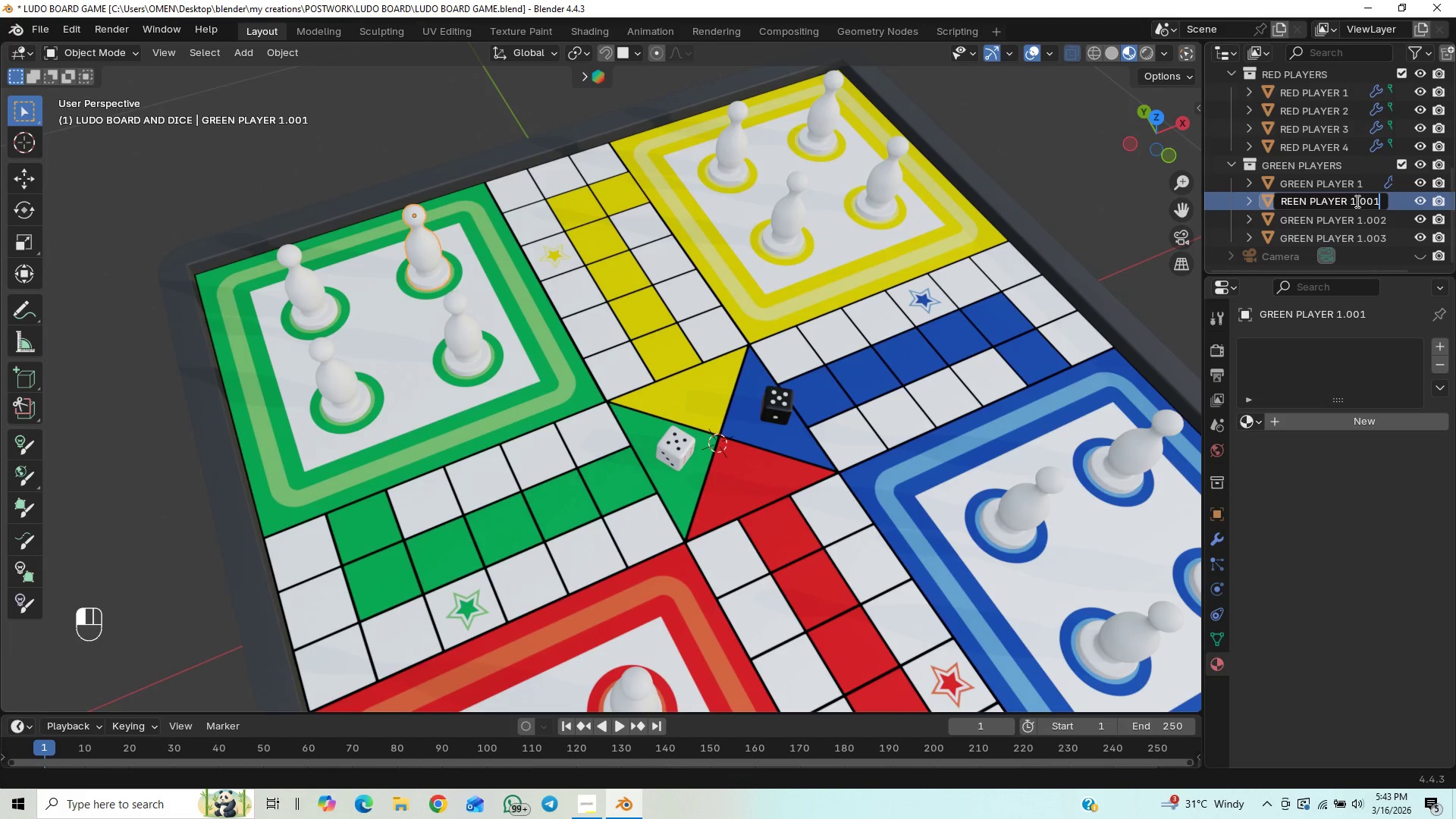 
key(ArrowRight)
 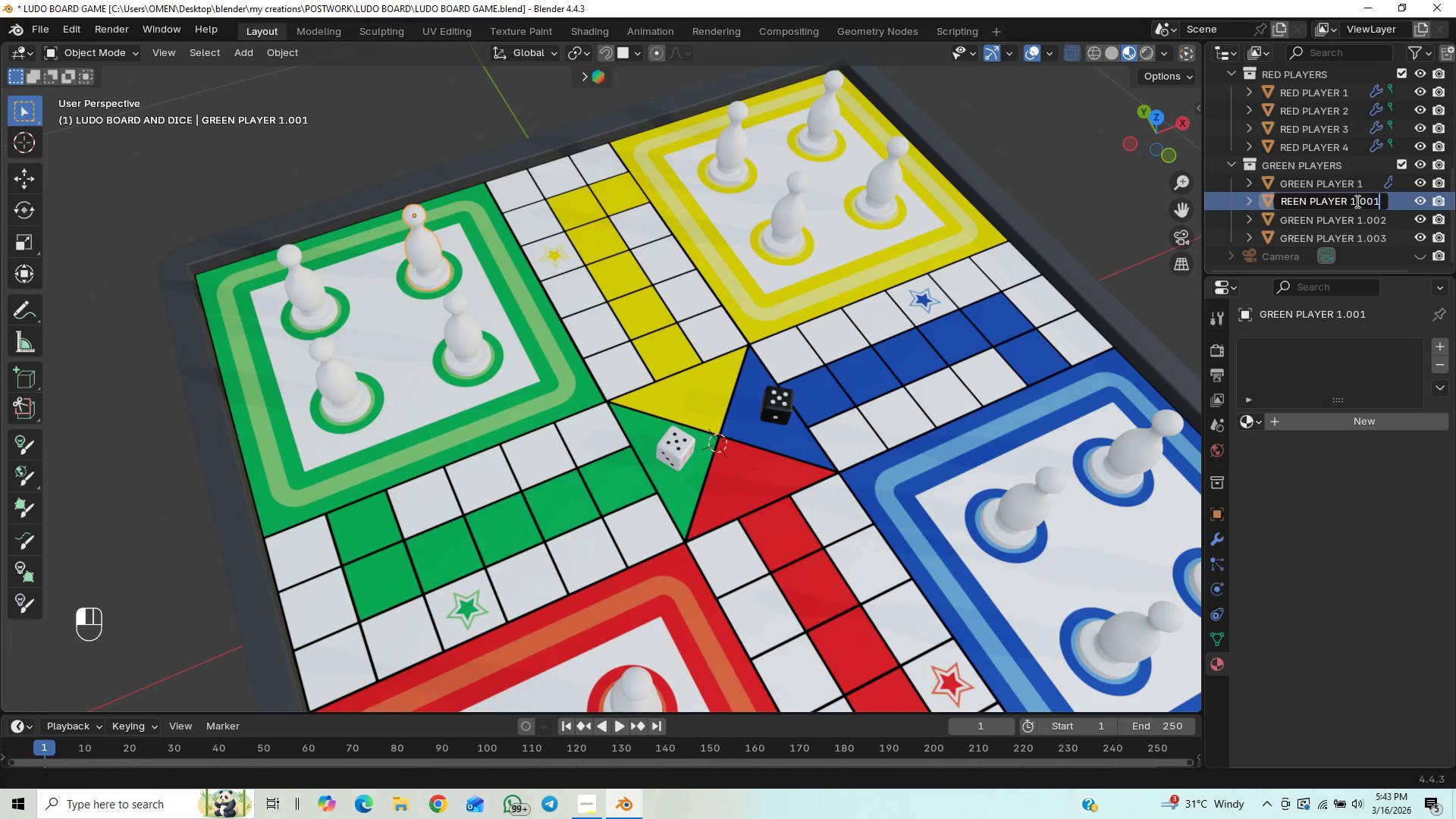 
key(ArrowRight)
 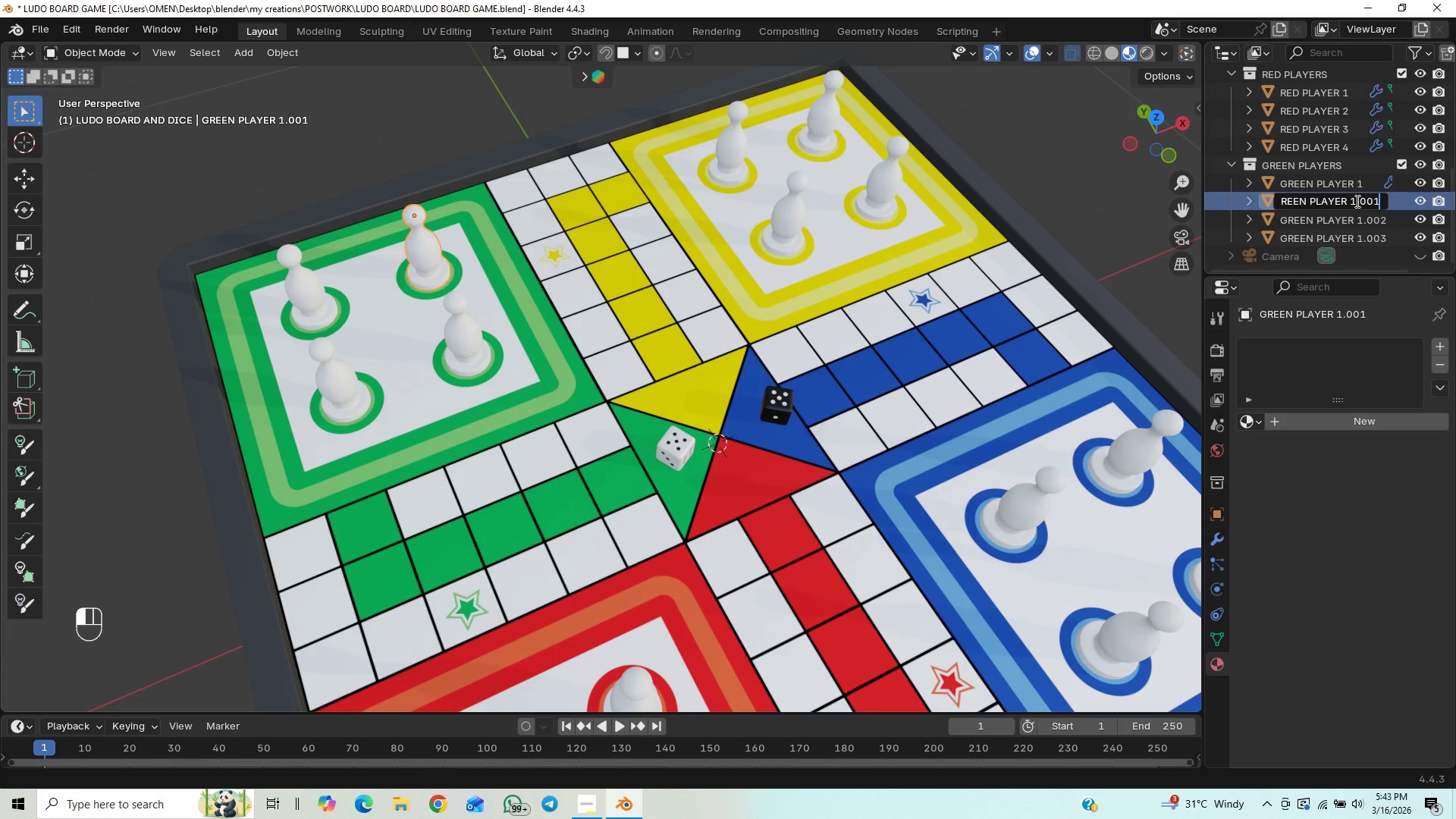 
key(Backspace)
 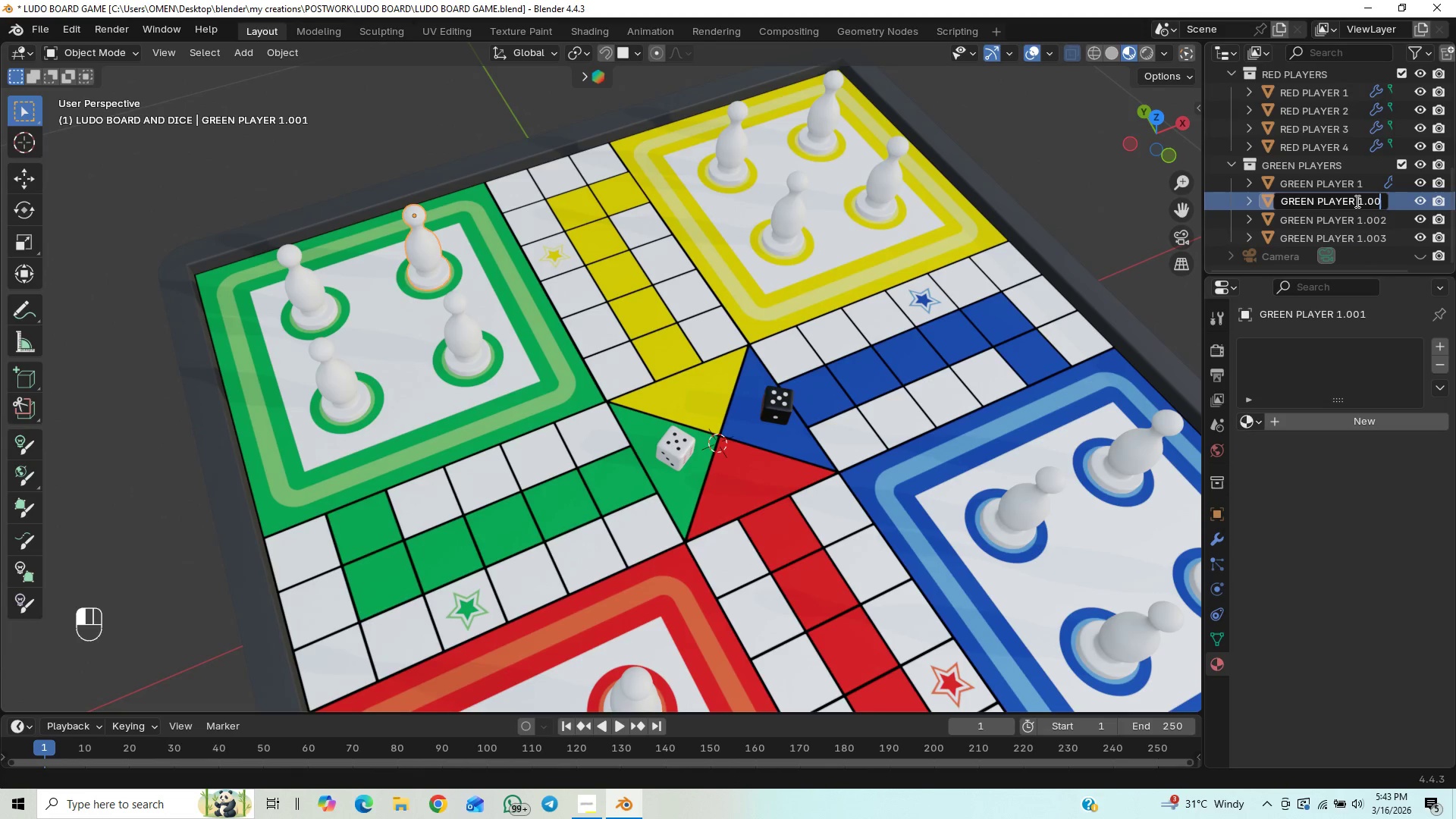 
key(Backspace)
 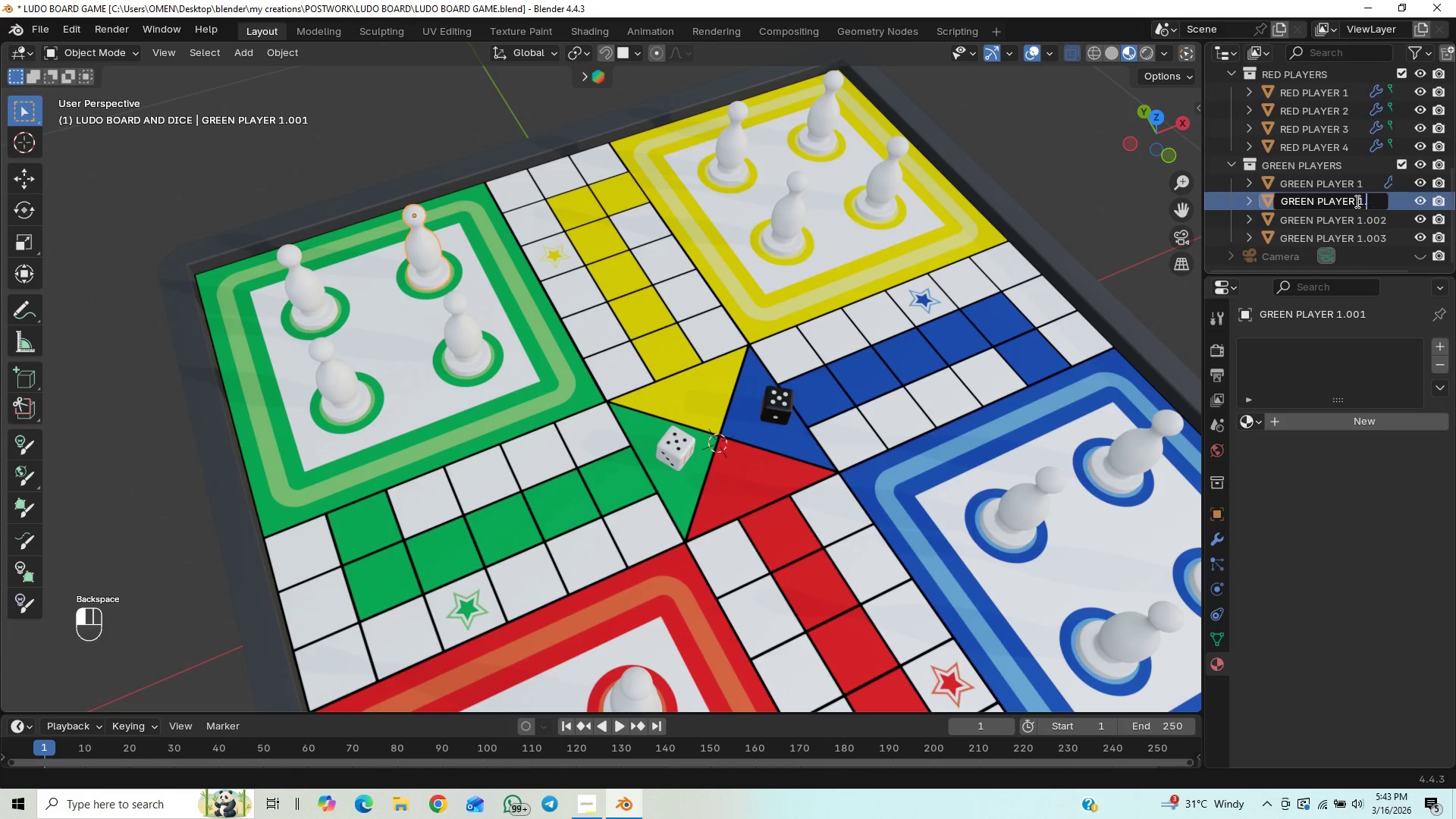 
key(Backspace)
 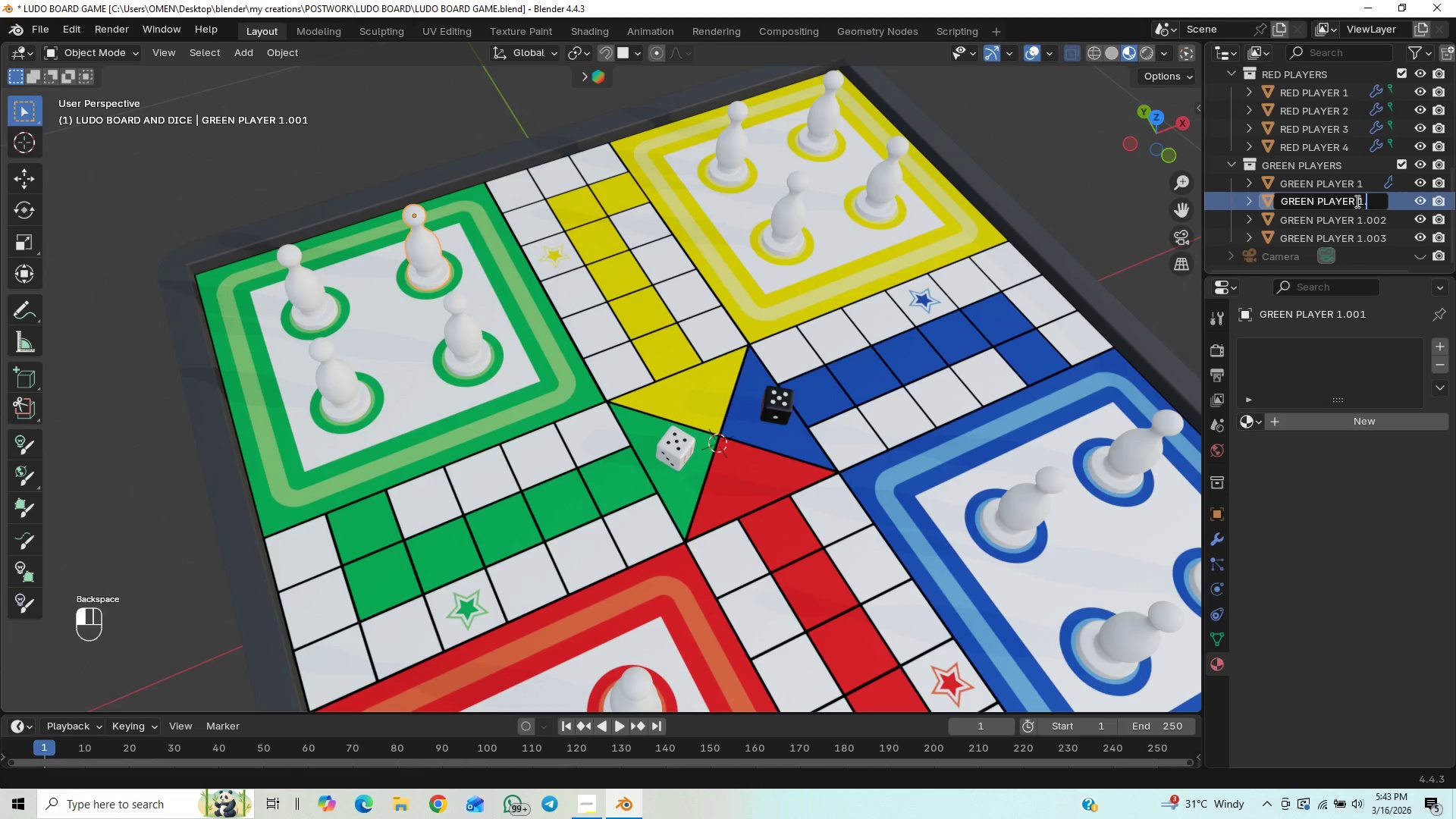 
key(Backspace)
 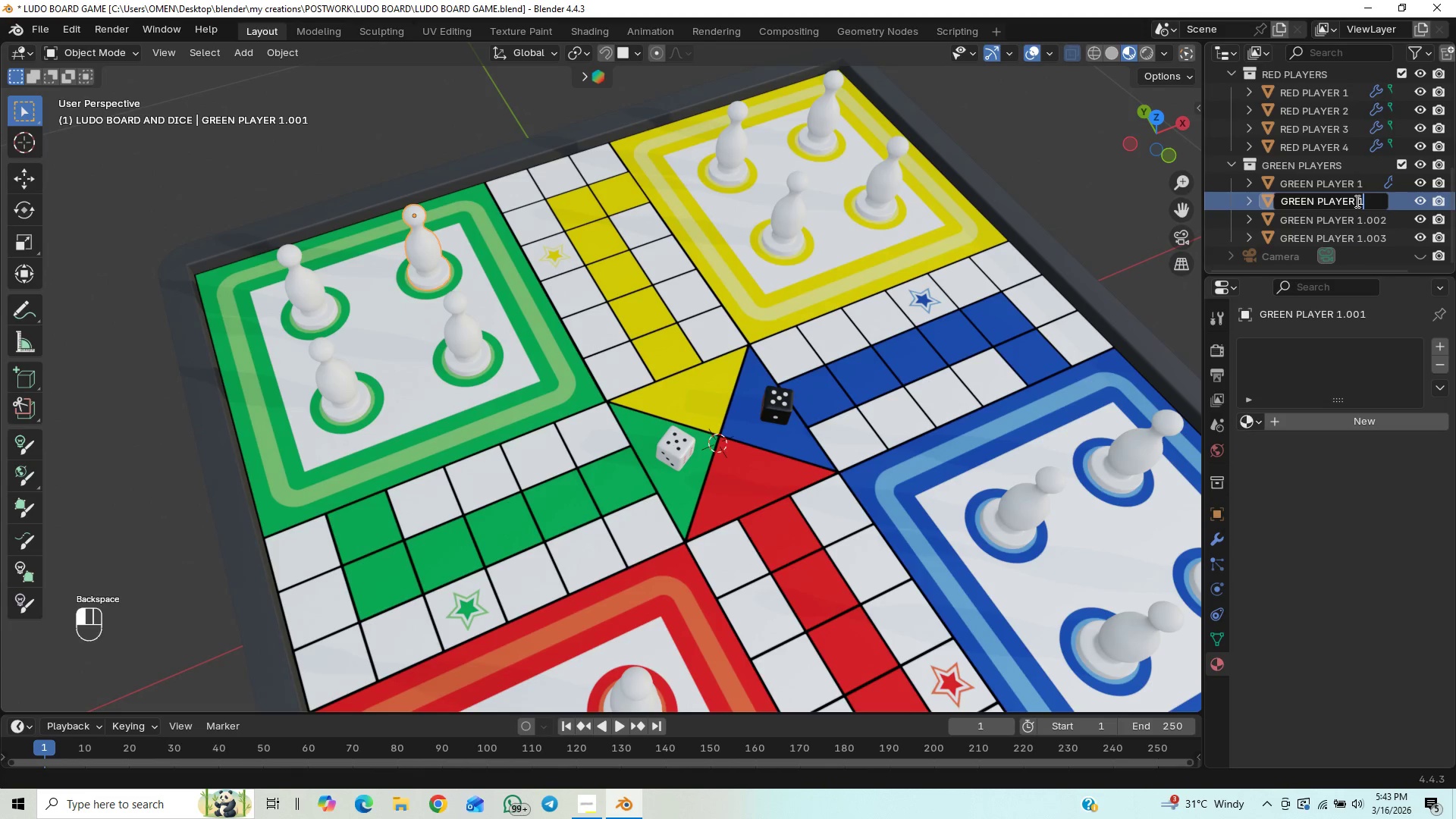 
key(Backspace)
 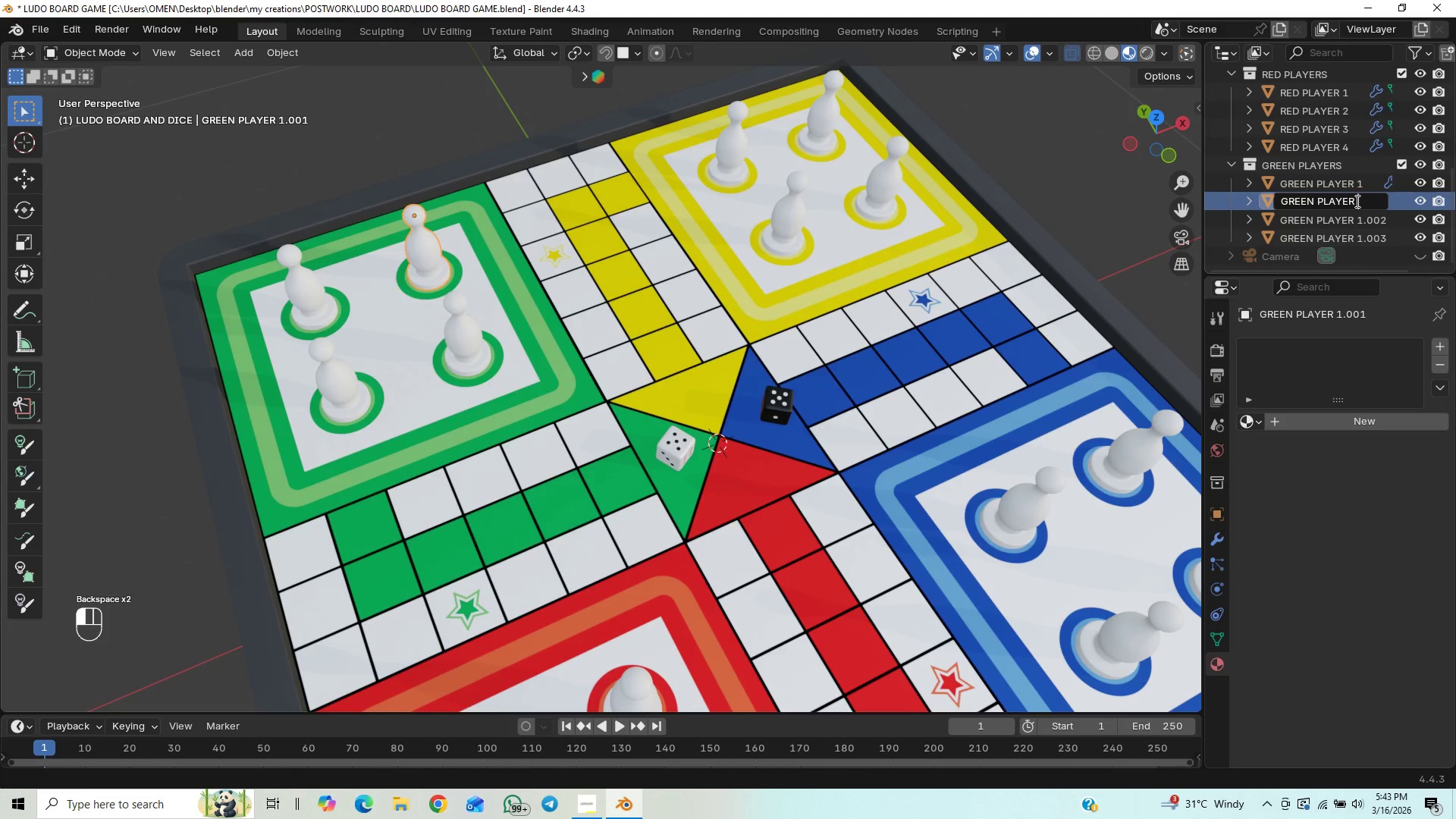 
key(2)
 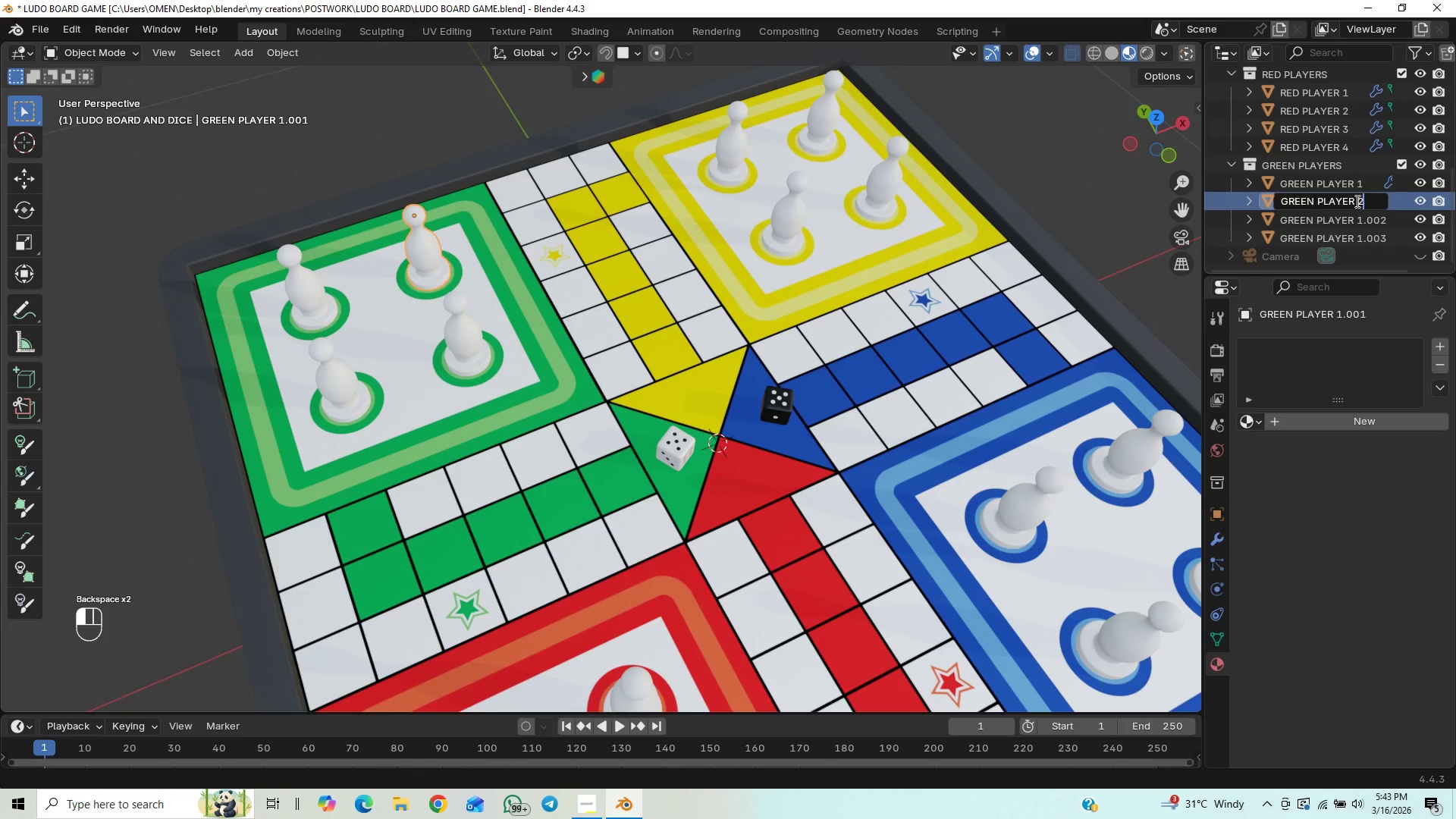 
key(Enter)
 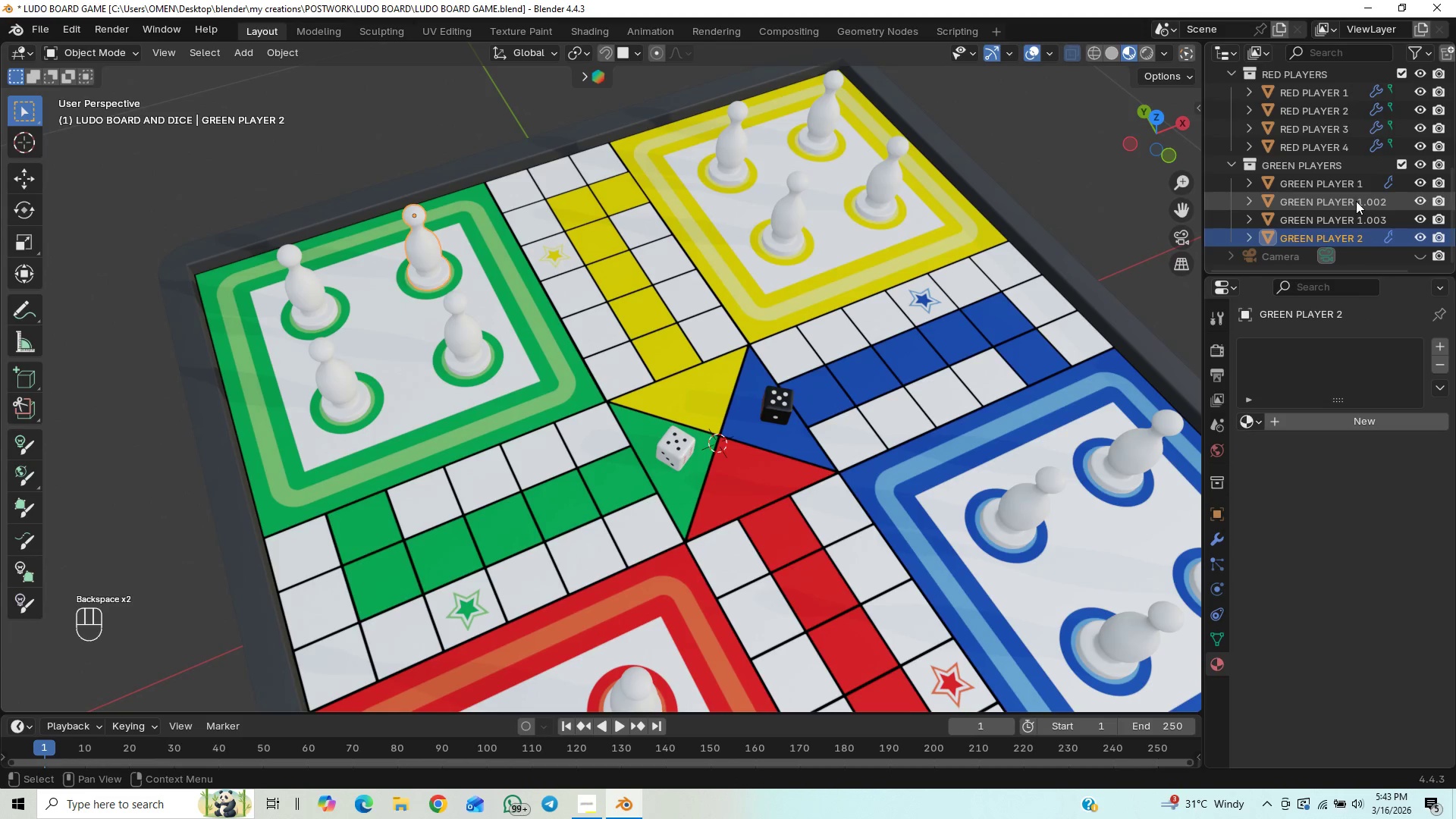 
left_click([1356, 201])
 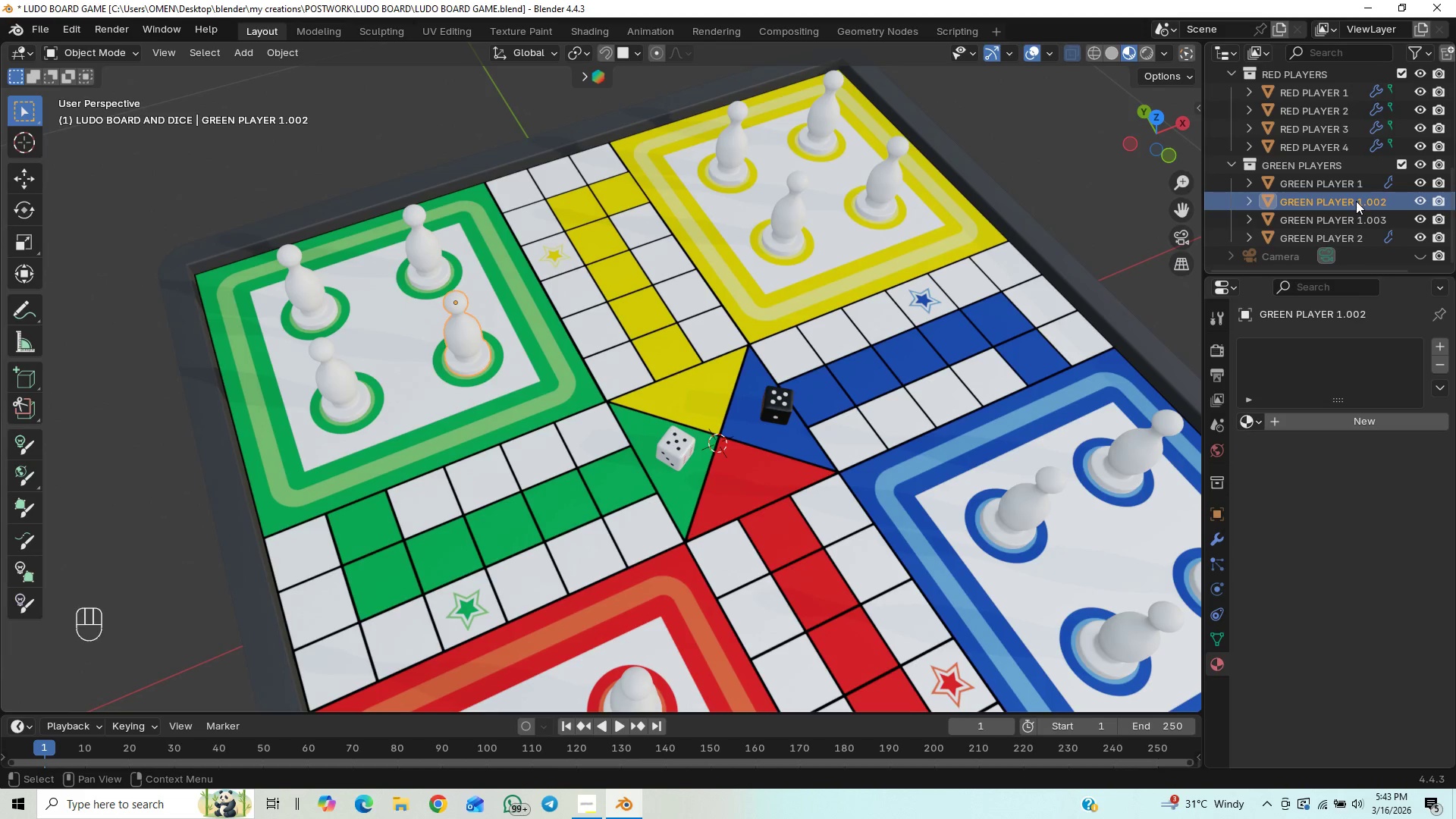 
double_click([1356, 201])
 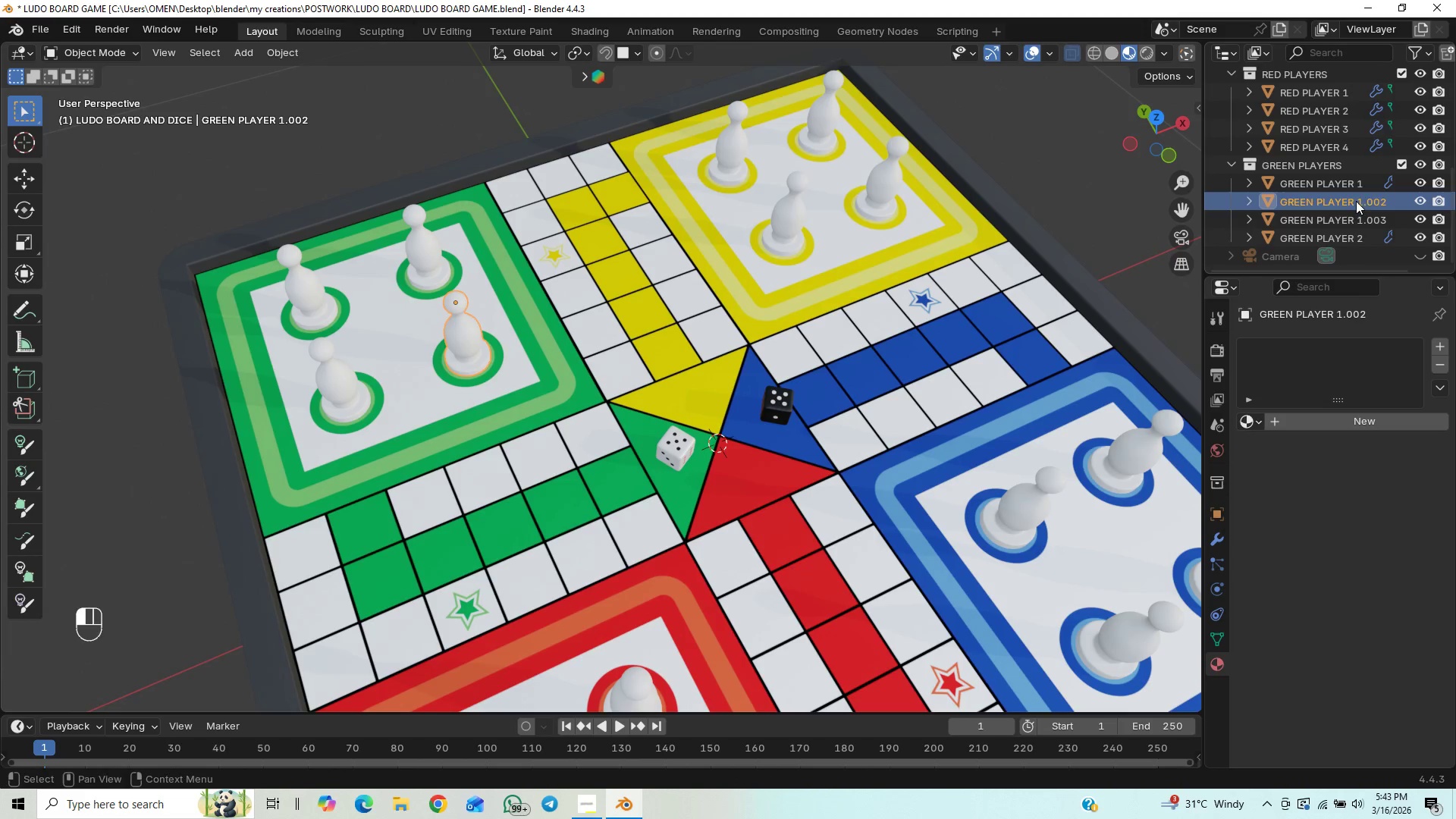 
triple_click([1356, 201])
 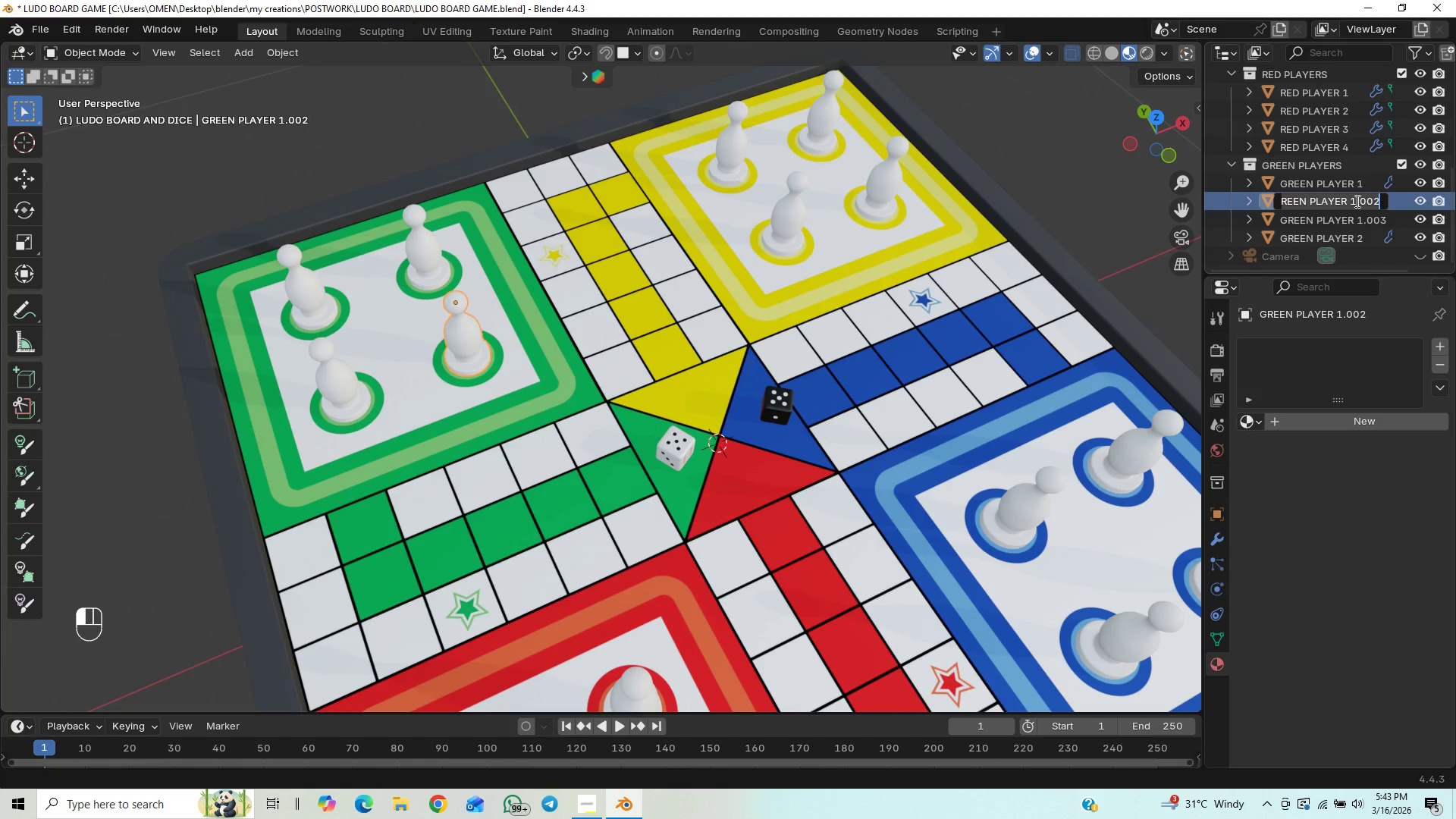 
key(ArrowRight)
 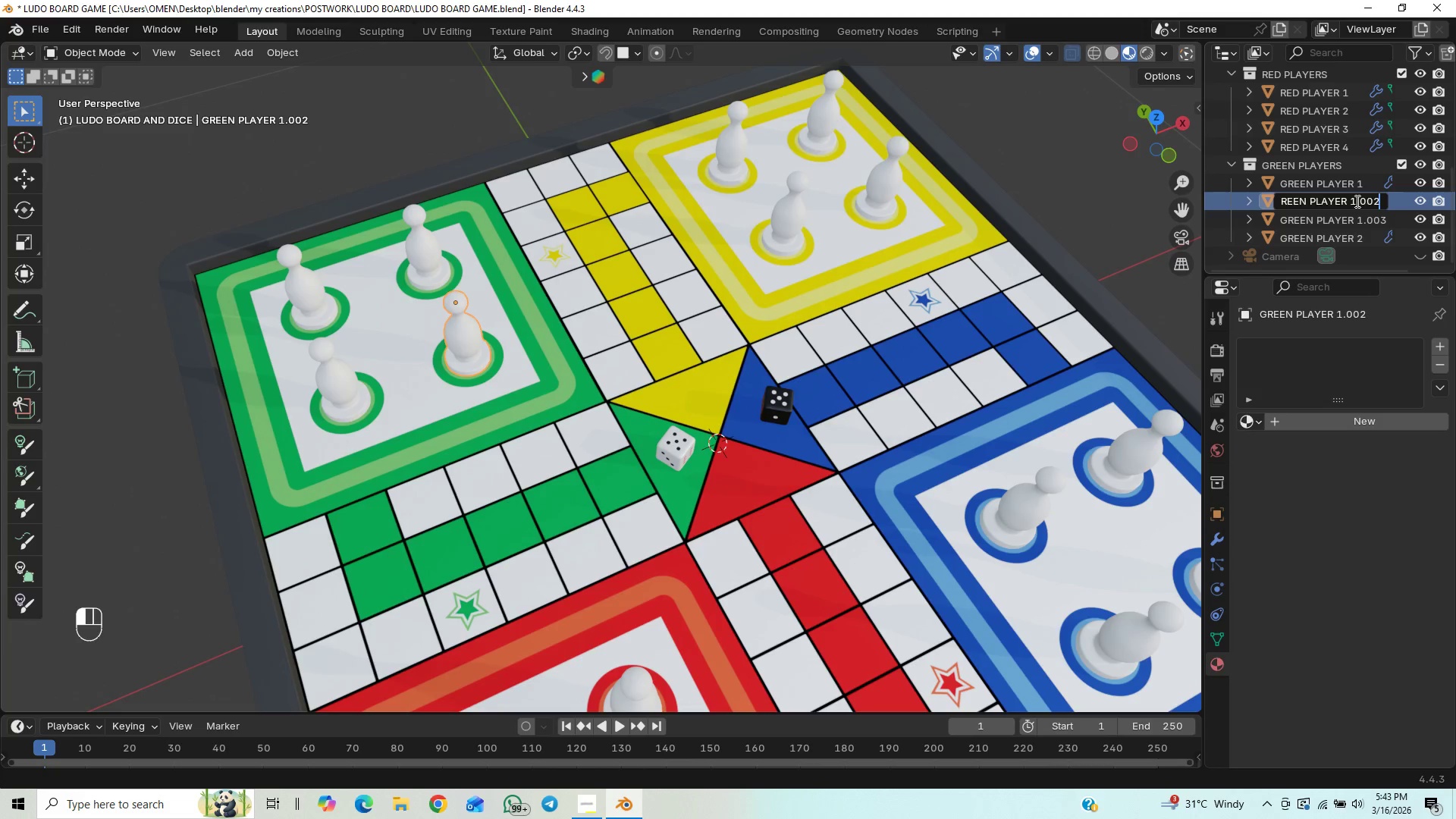 
key(Backspace)
 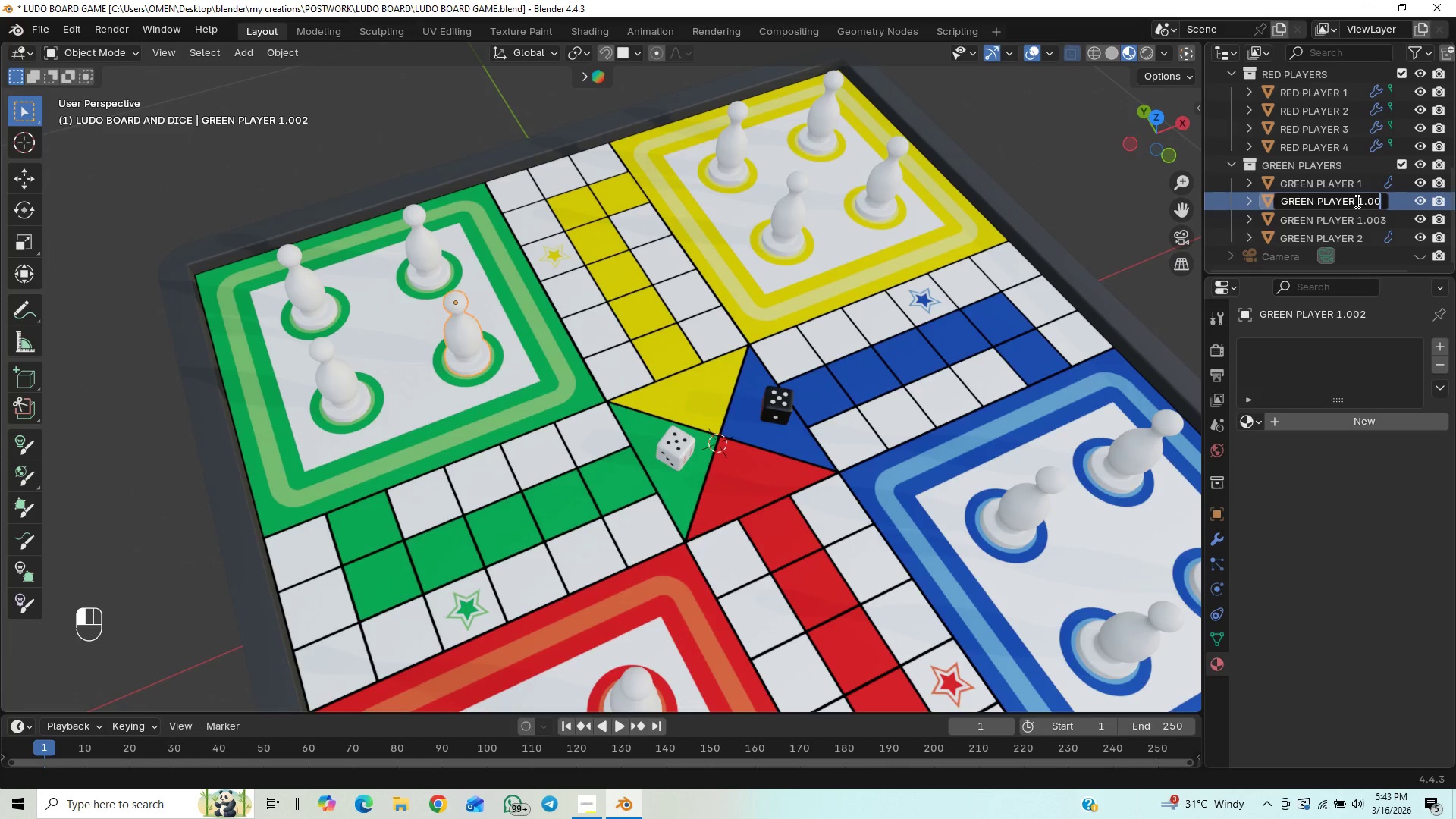 
key(Backspace)
 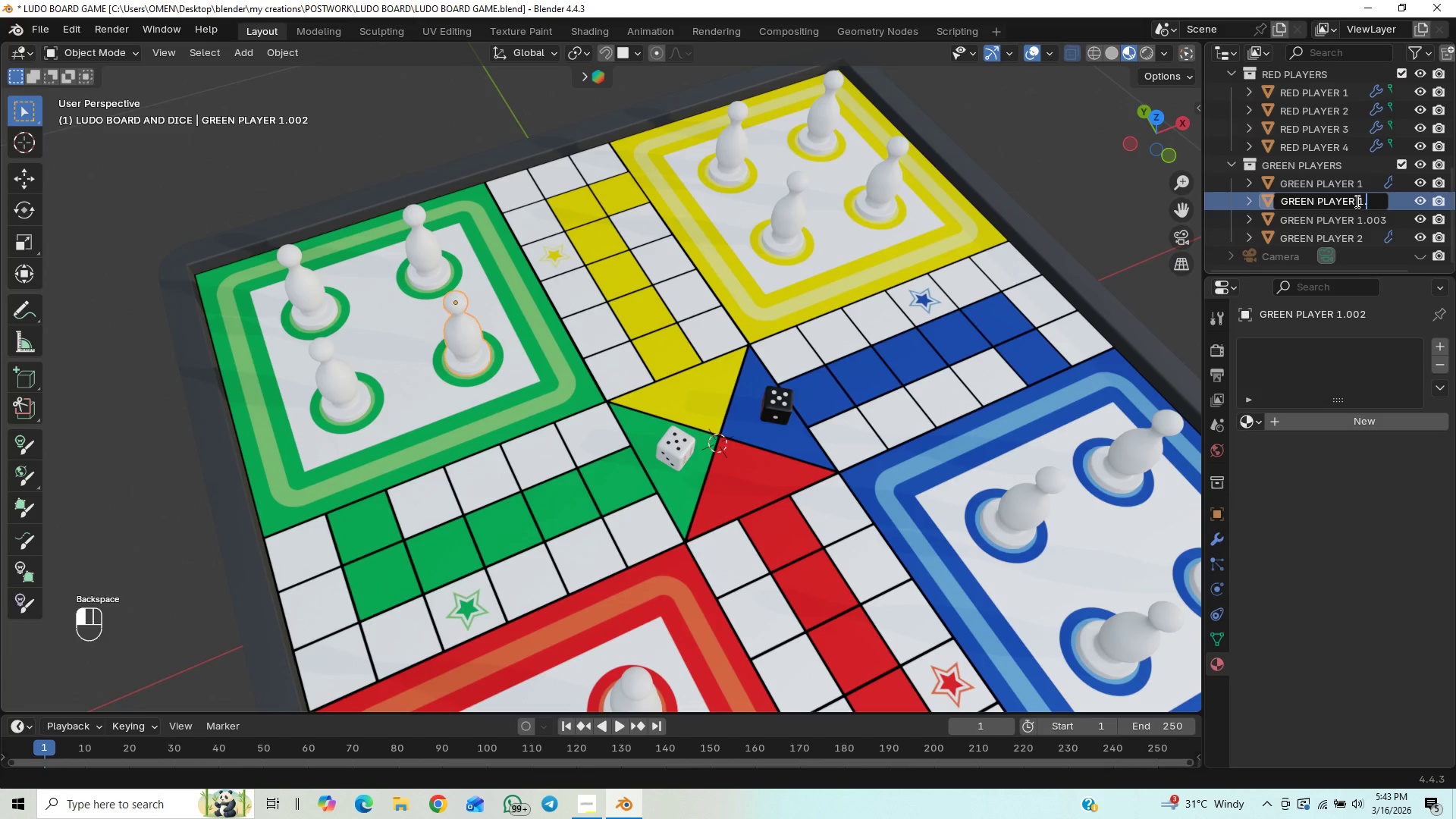 
key(Backspace)
 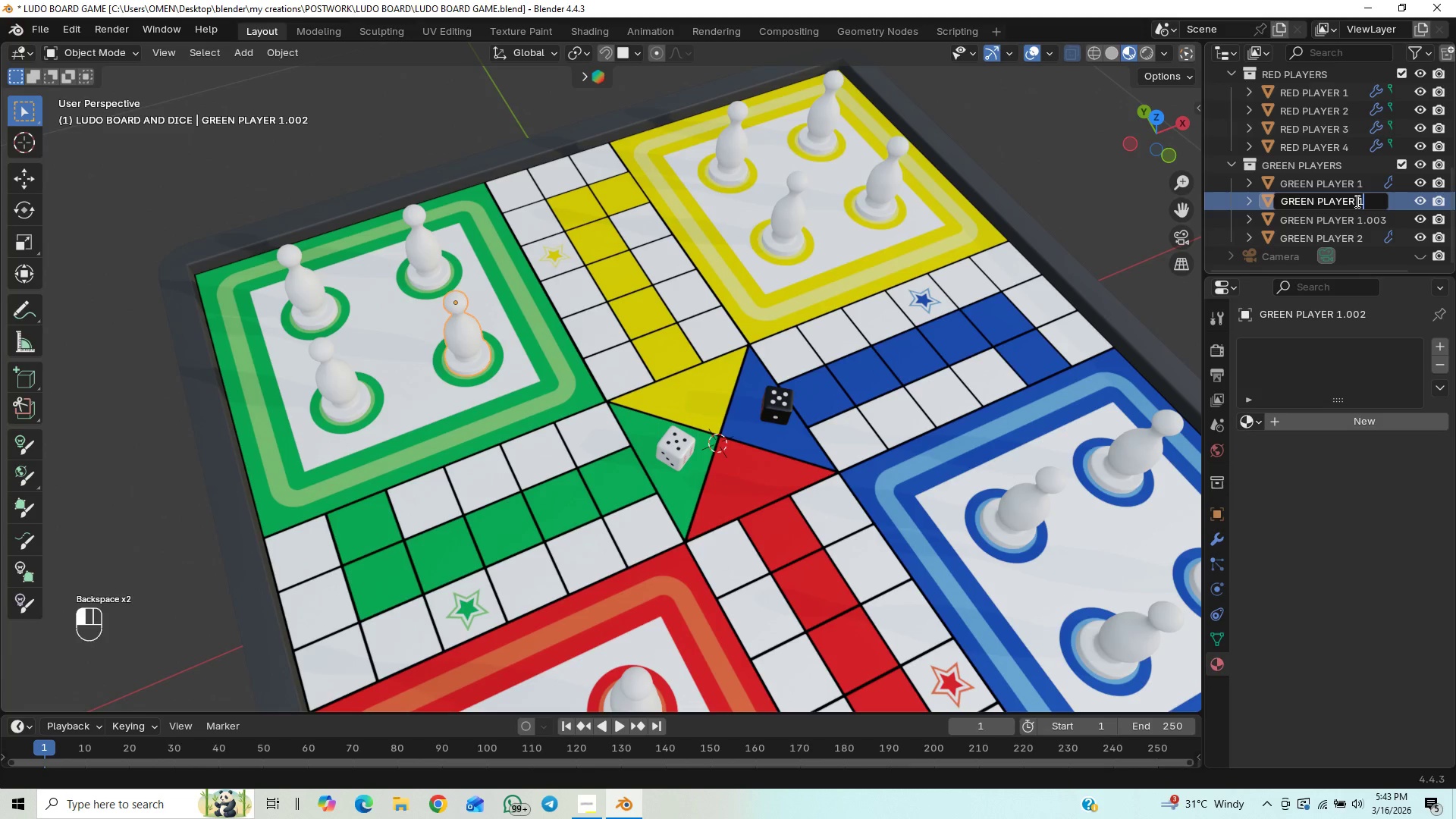 
key(Backspace)
 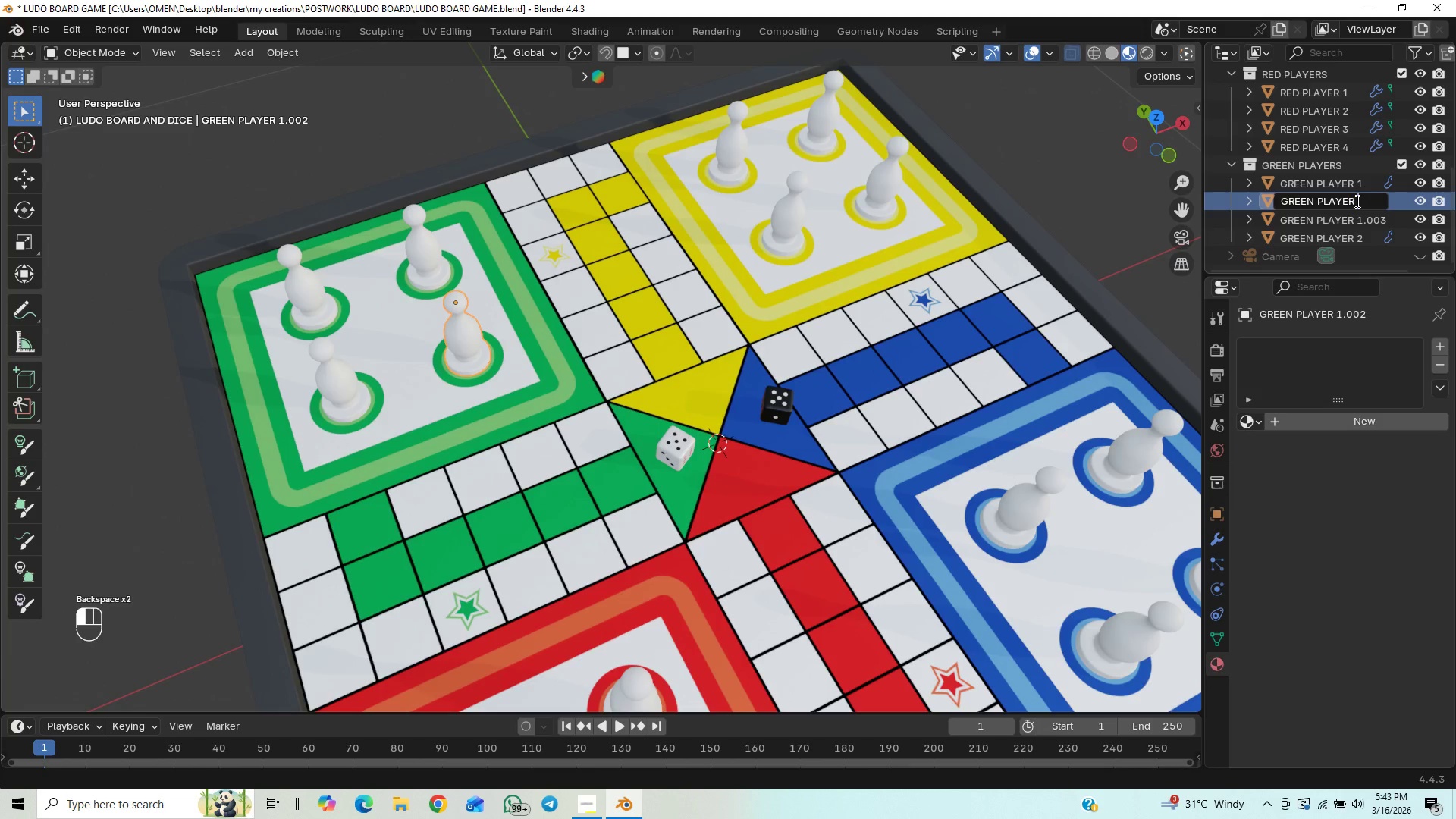 
key(Backspace)
 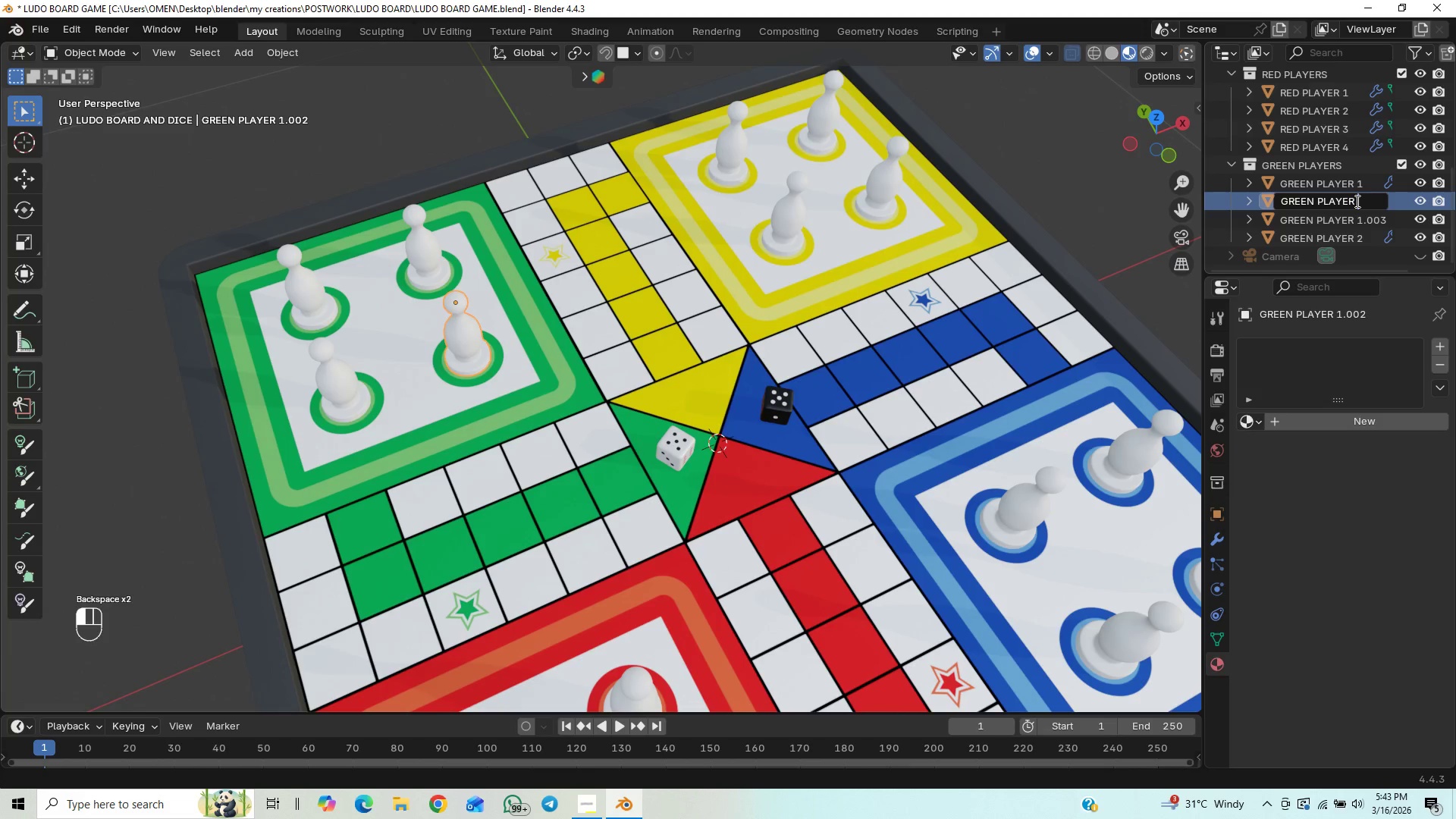 
key(3)
 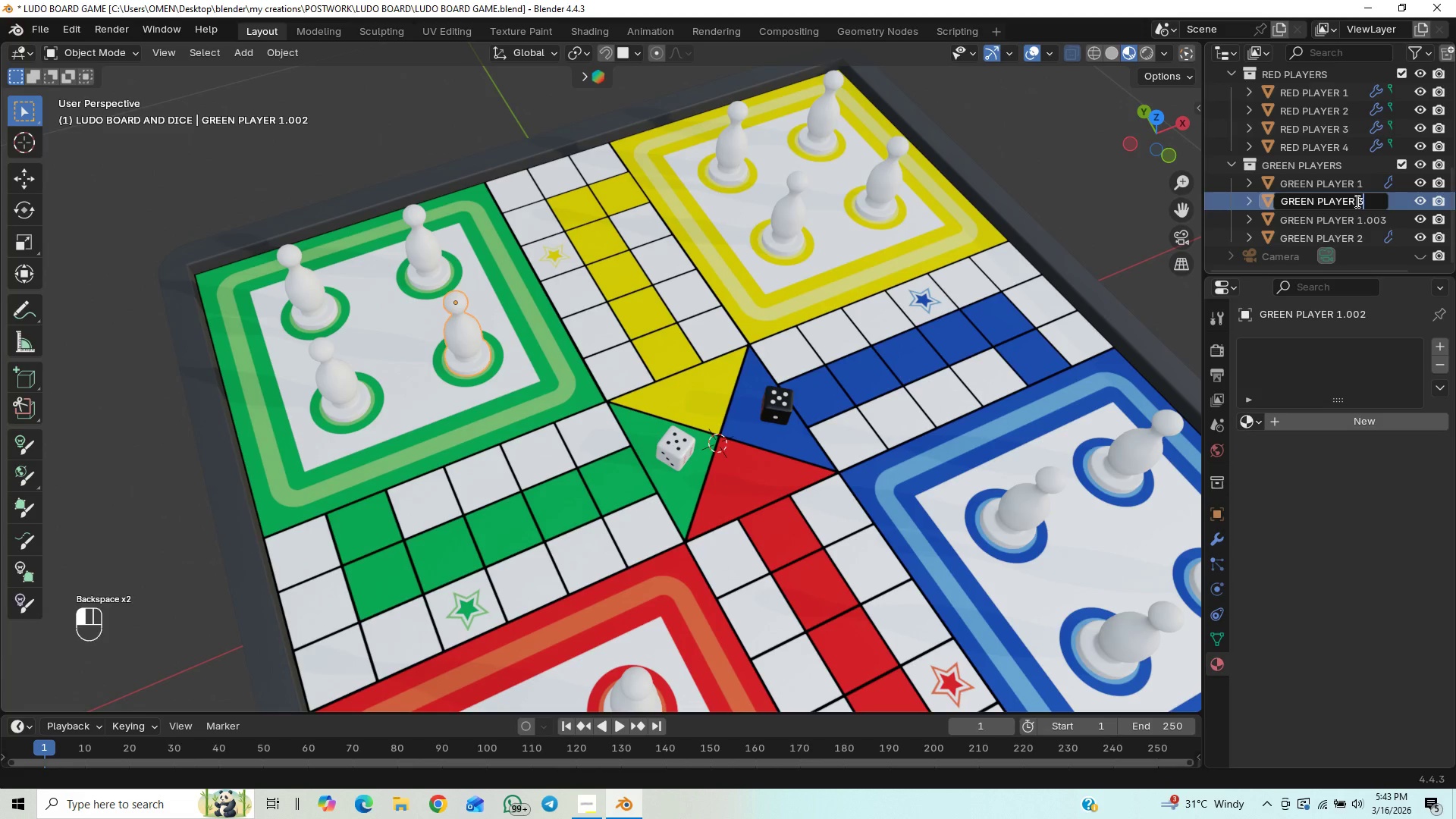 
key(Enter)
 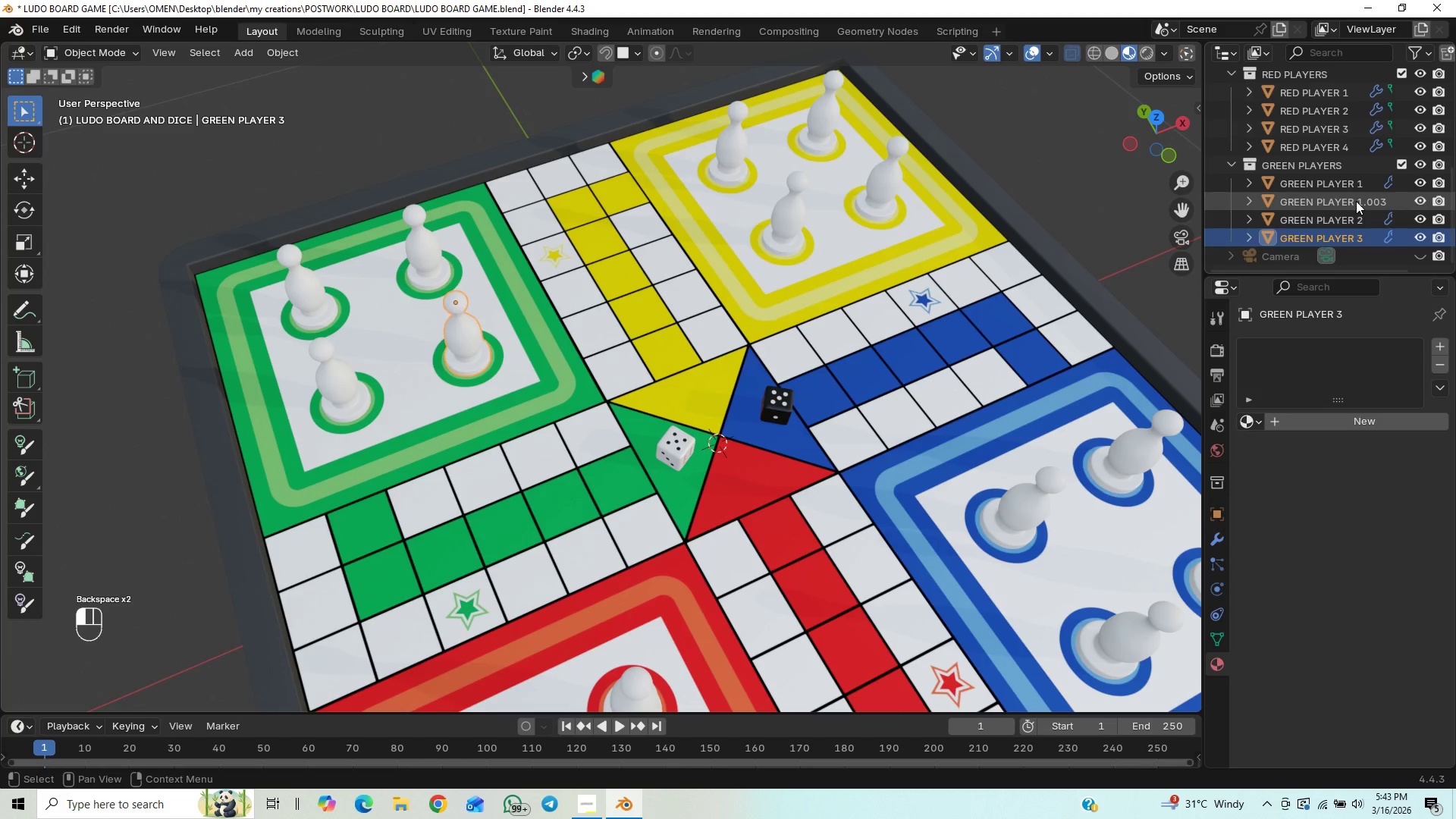 
double_click([1356, 201])
 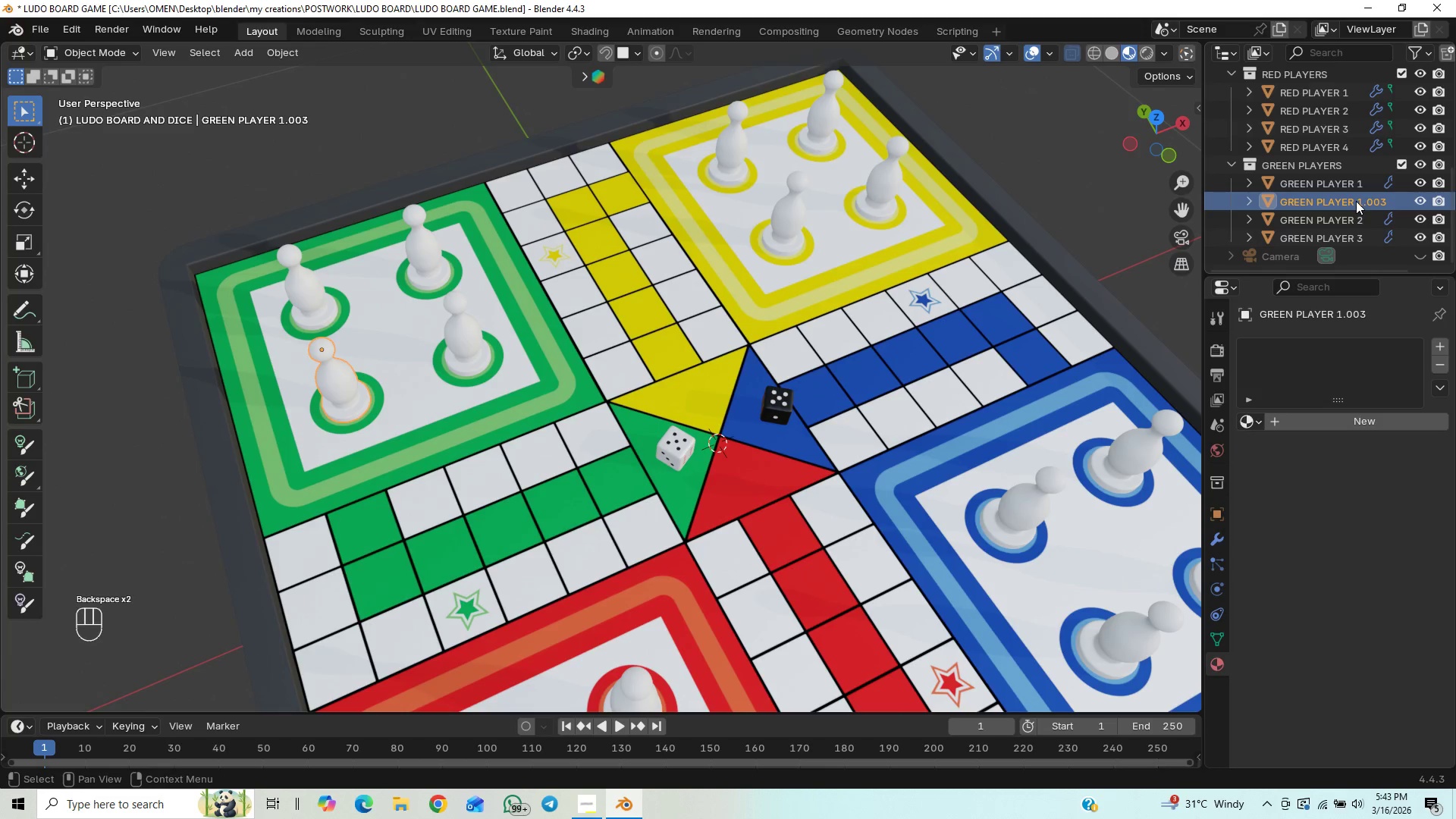 
triple_click([1356, 201])
 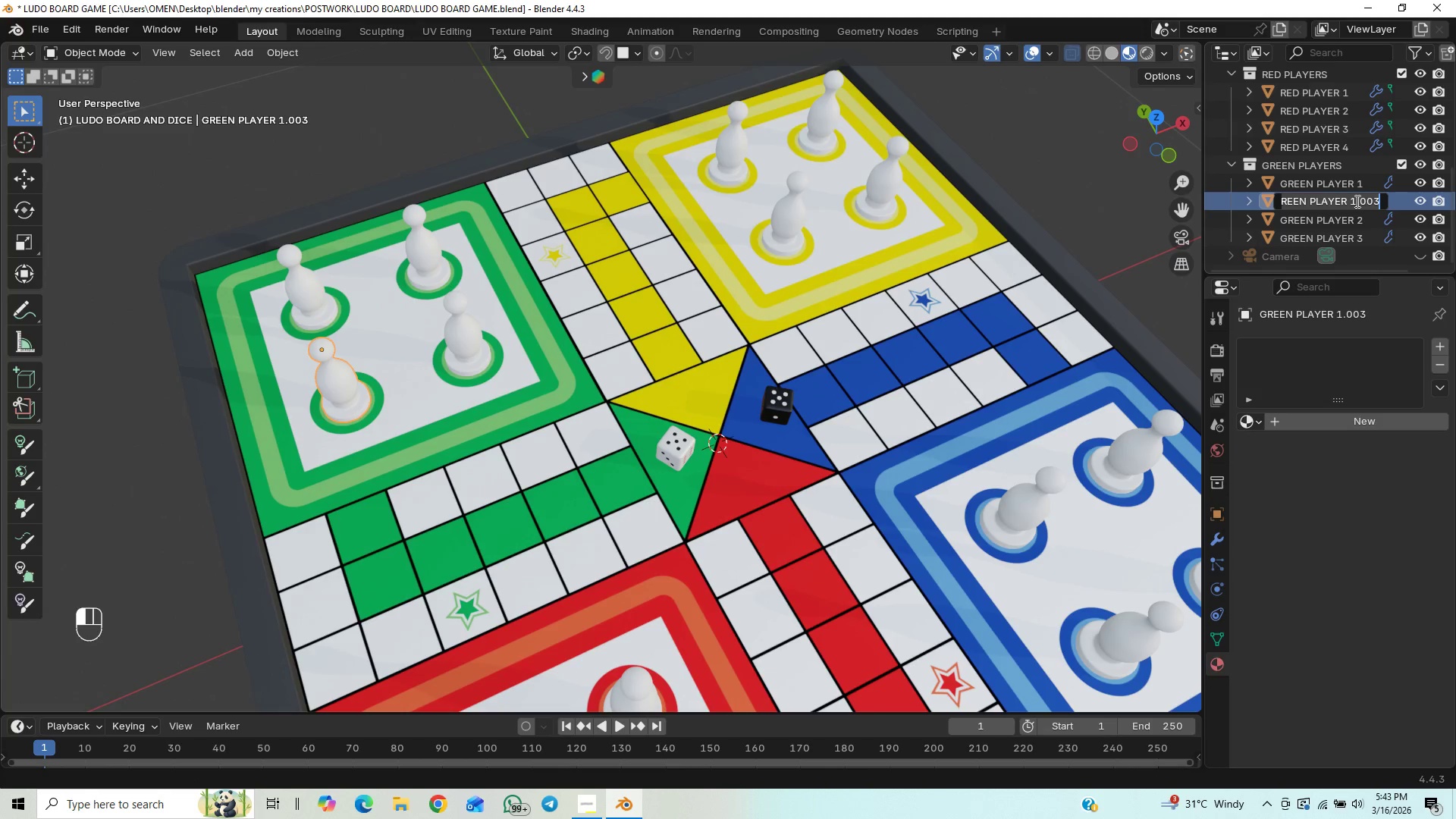 
triple_click([1356, 201])
 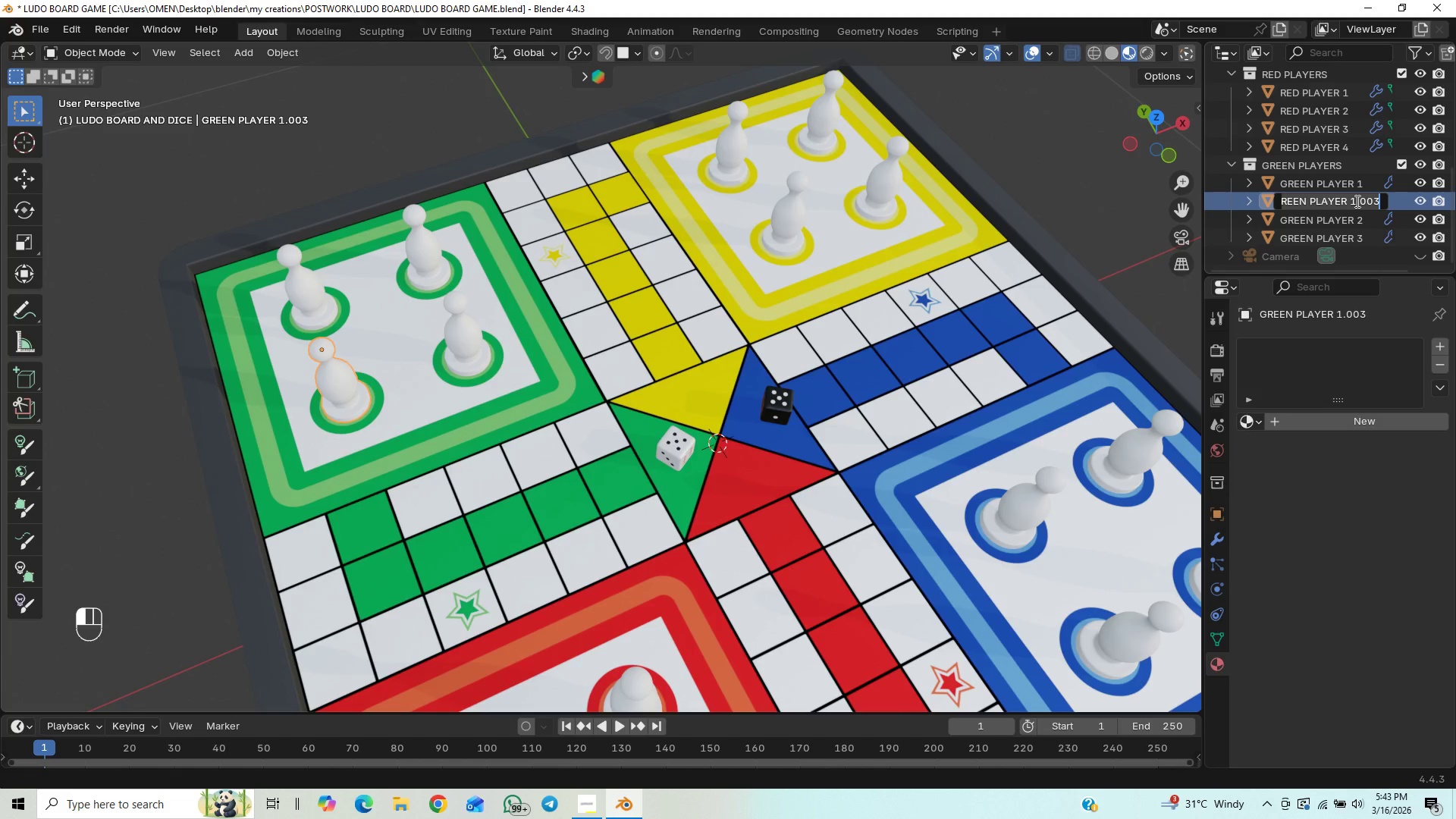 
key(ArrowRight)
 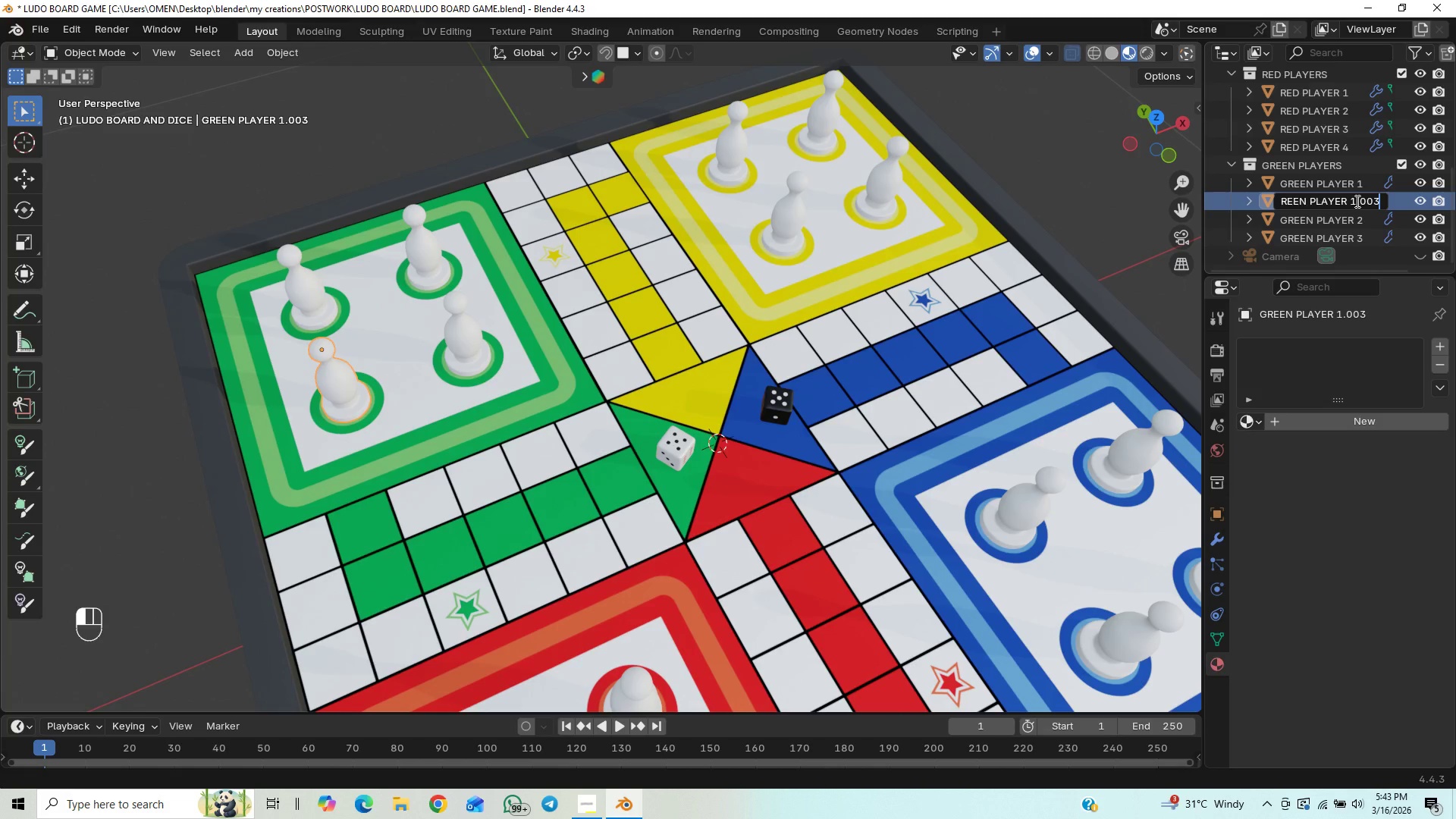 
key(Backspace)
 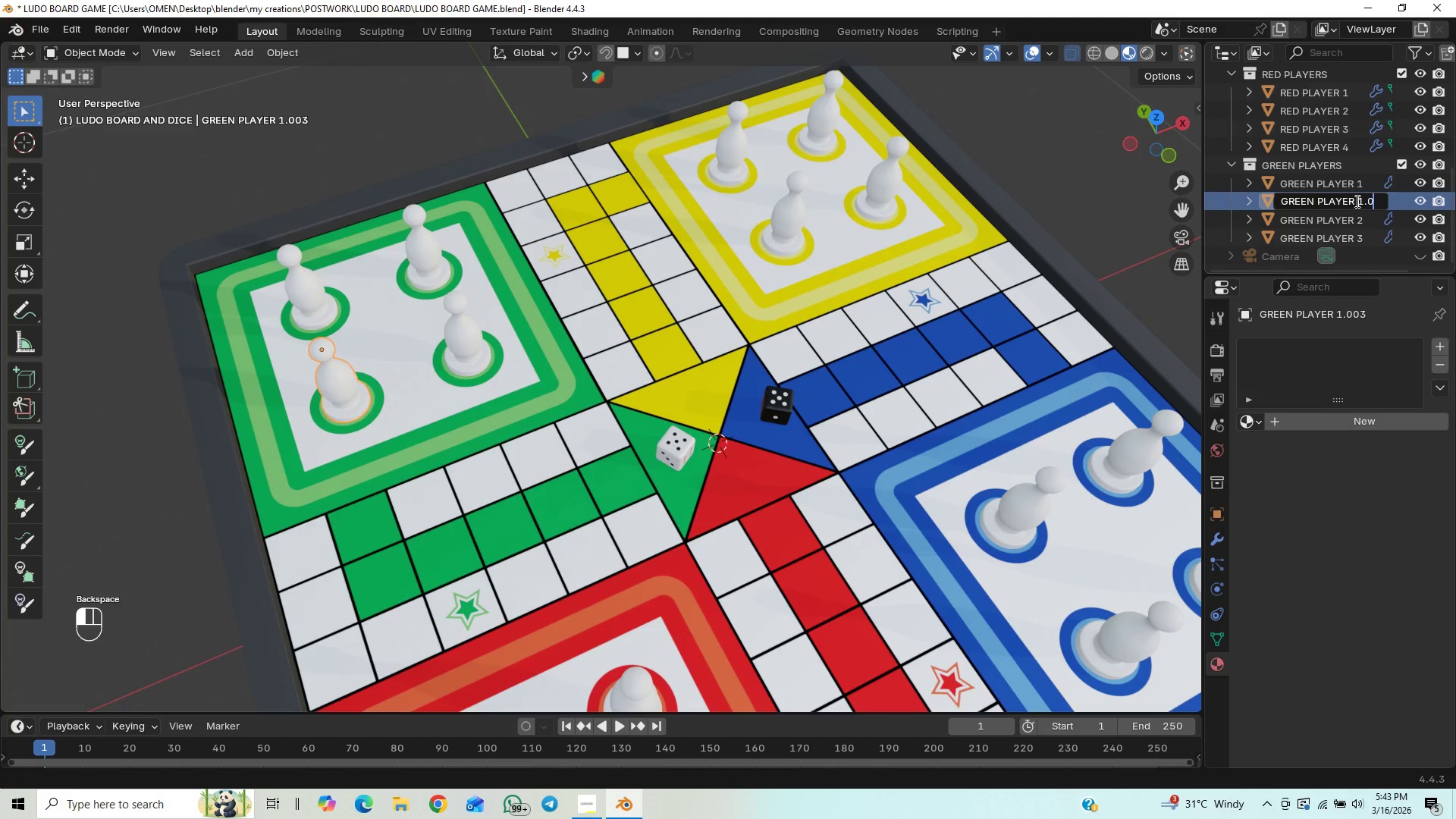 
key(Backspace)
 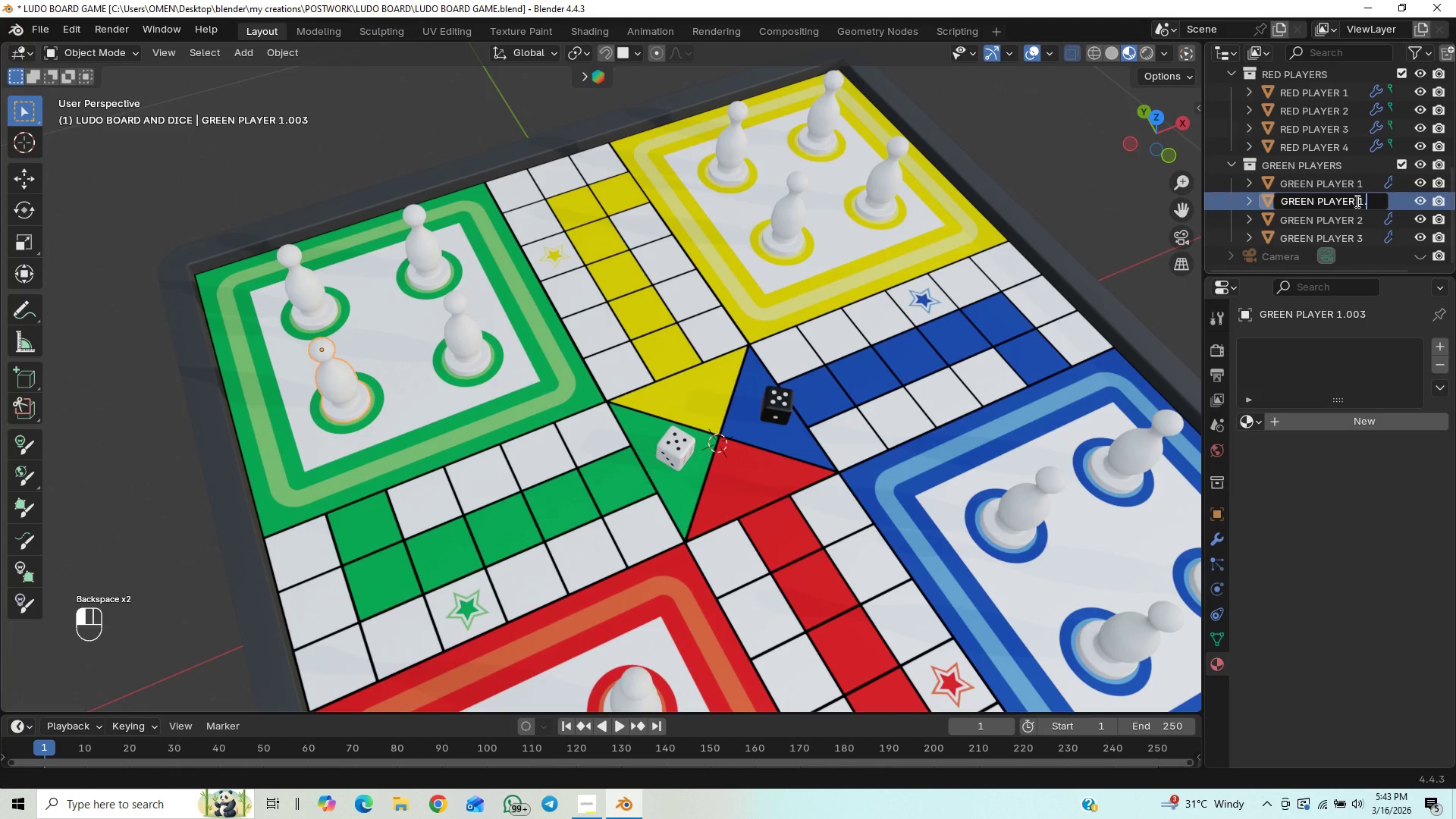 
key(Backspace)
 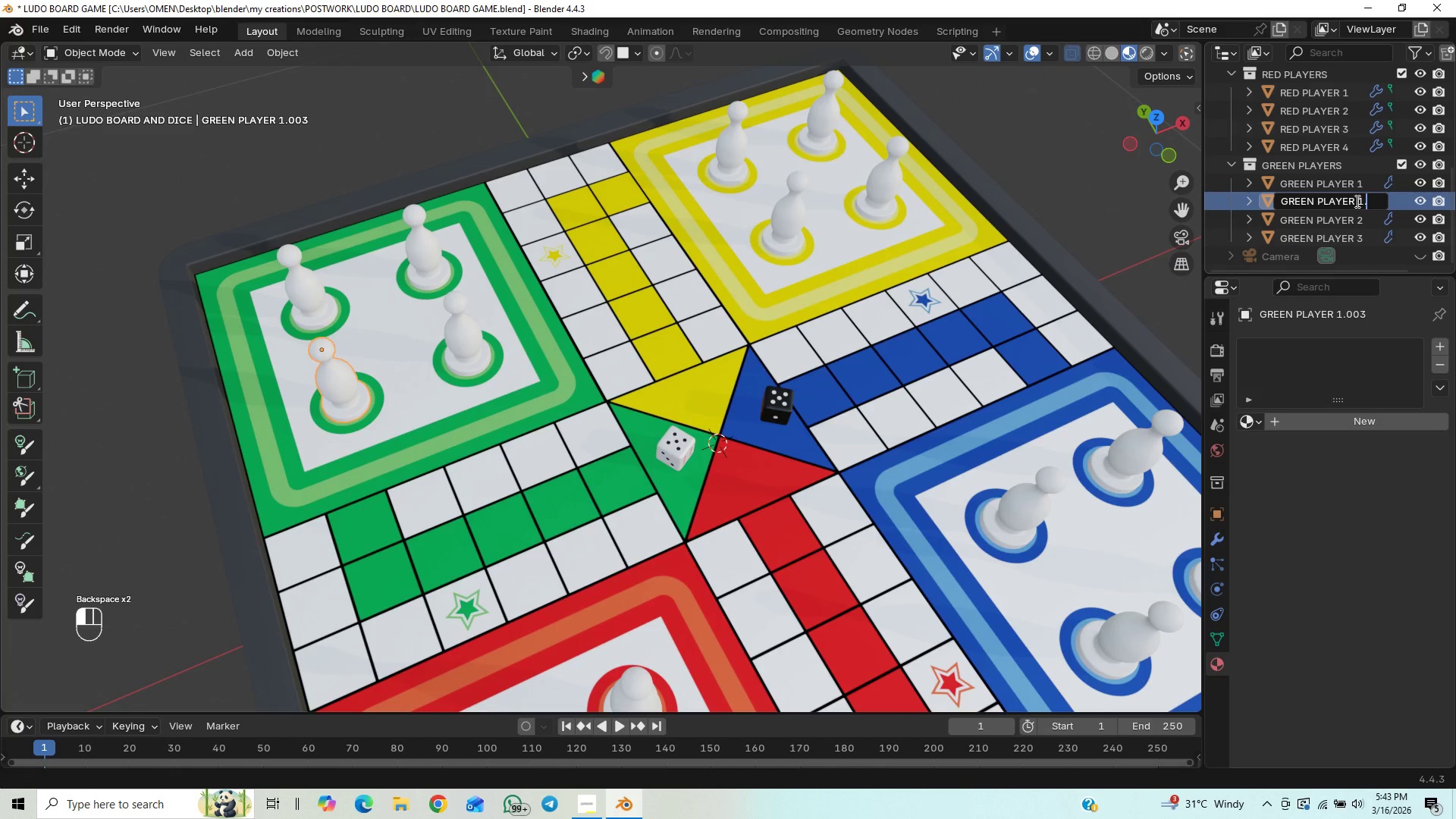 
key(Backspace)
 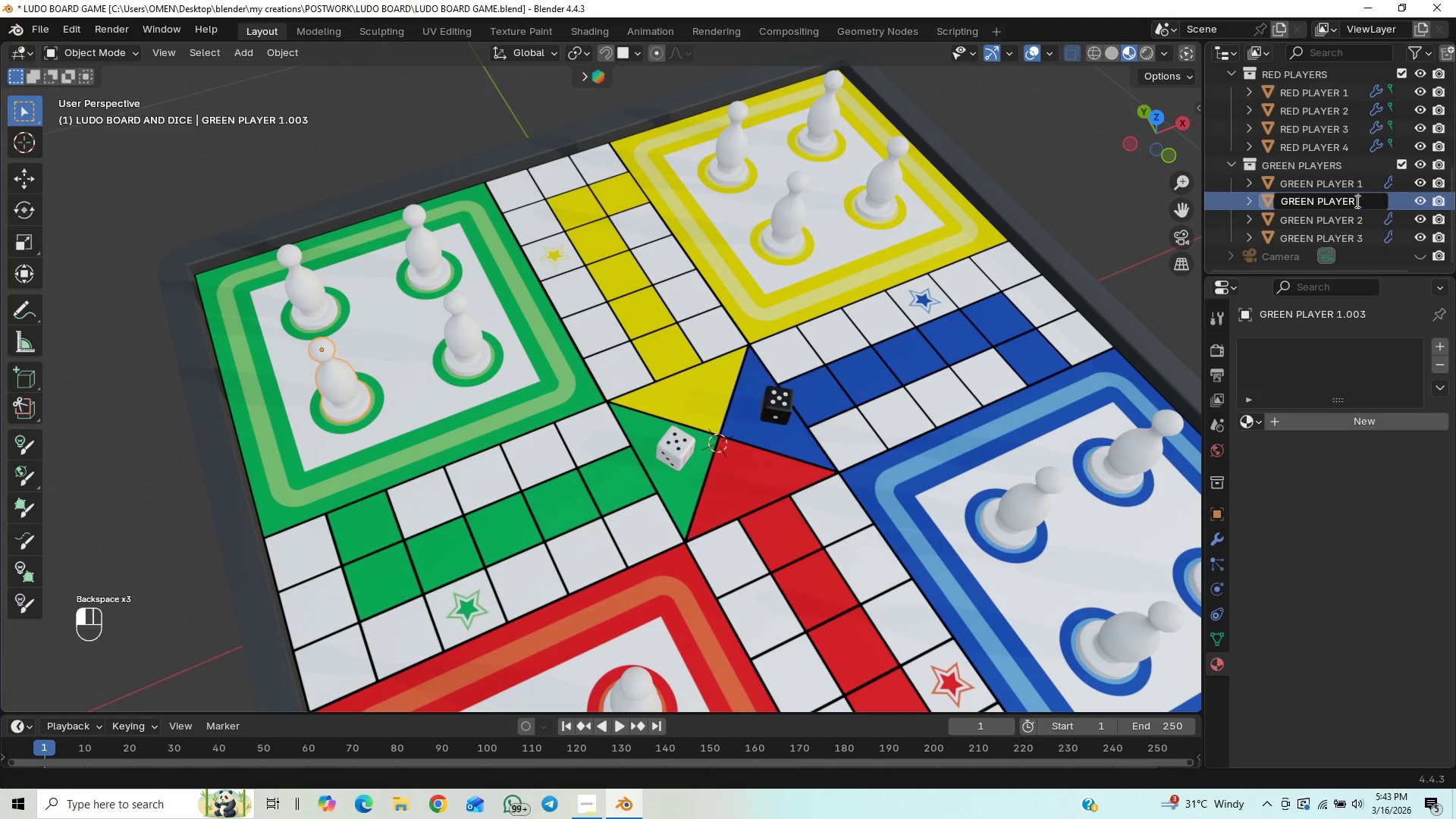 
key(Backspace)
 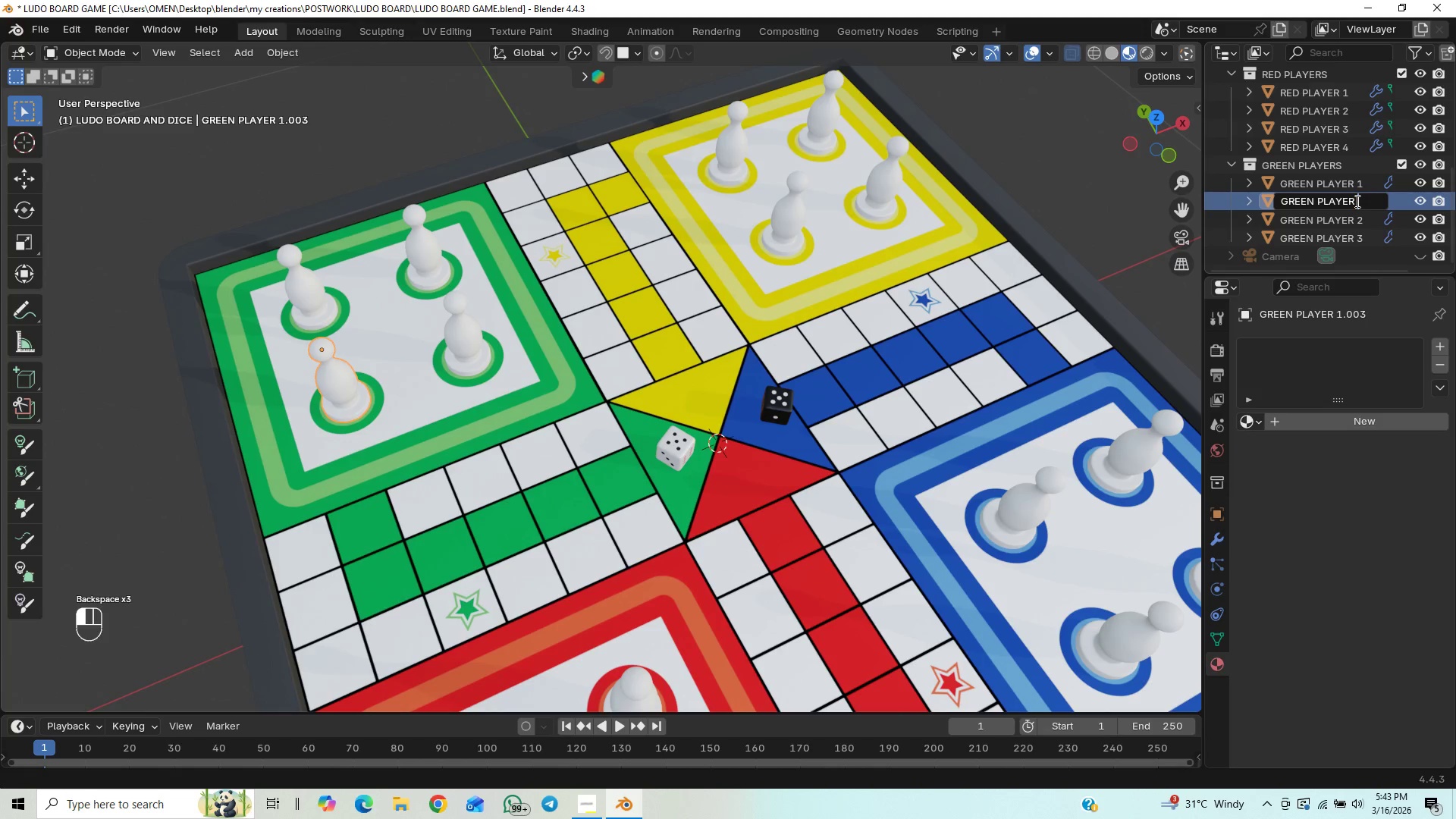 
key(4)
 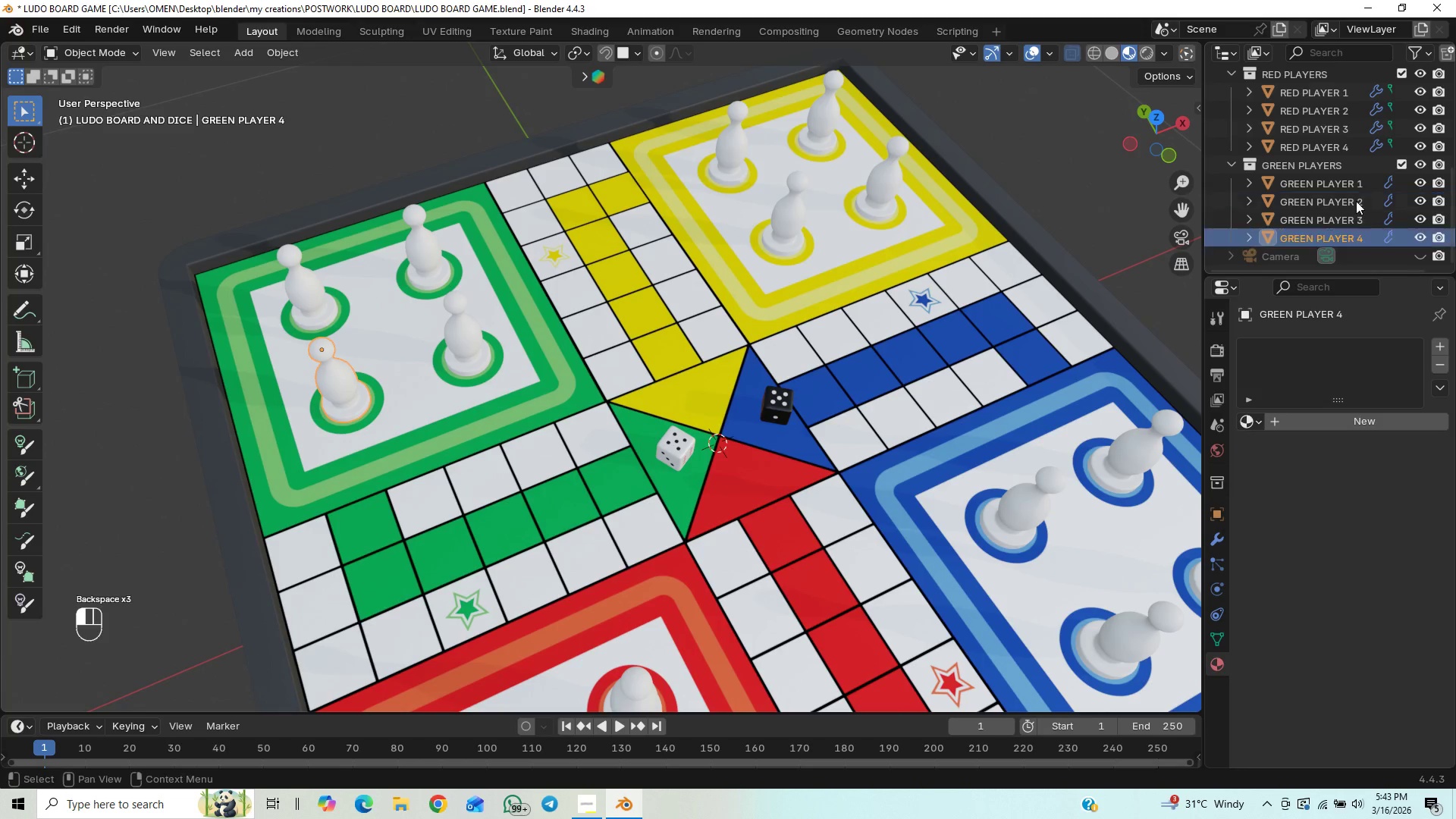 
key(Enter)
 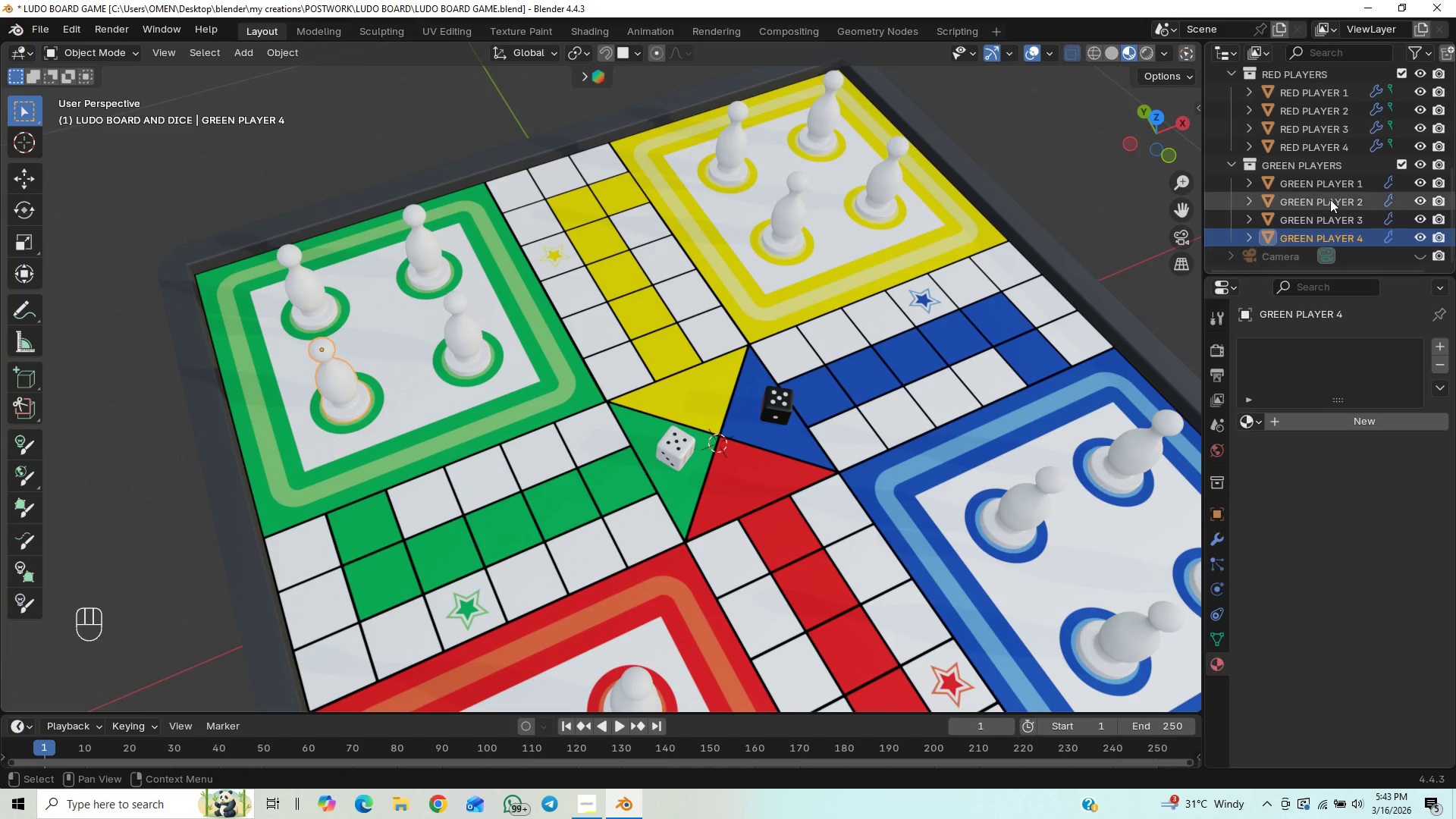 
scroll: coordinate [1357, 257], scroll_direction: down, amount: 7.0
 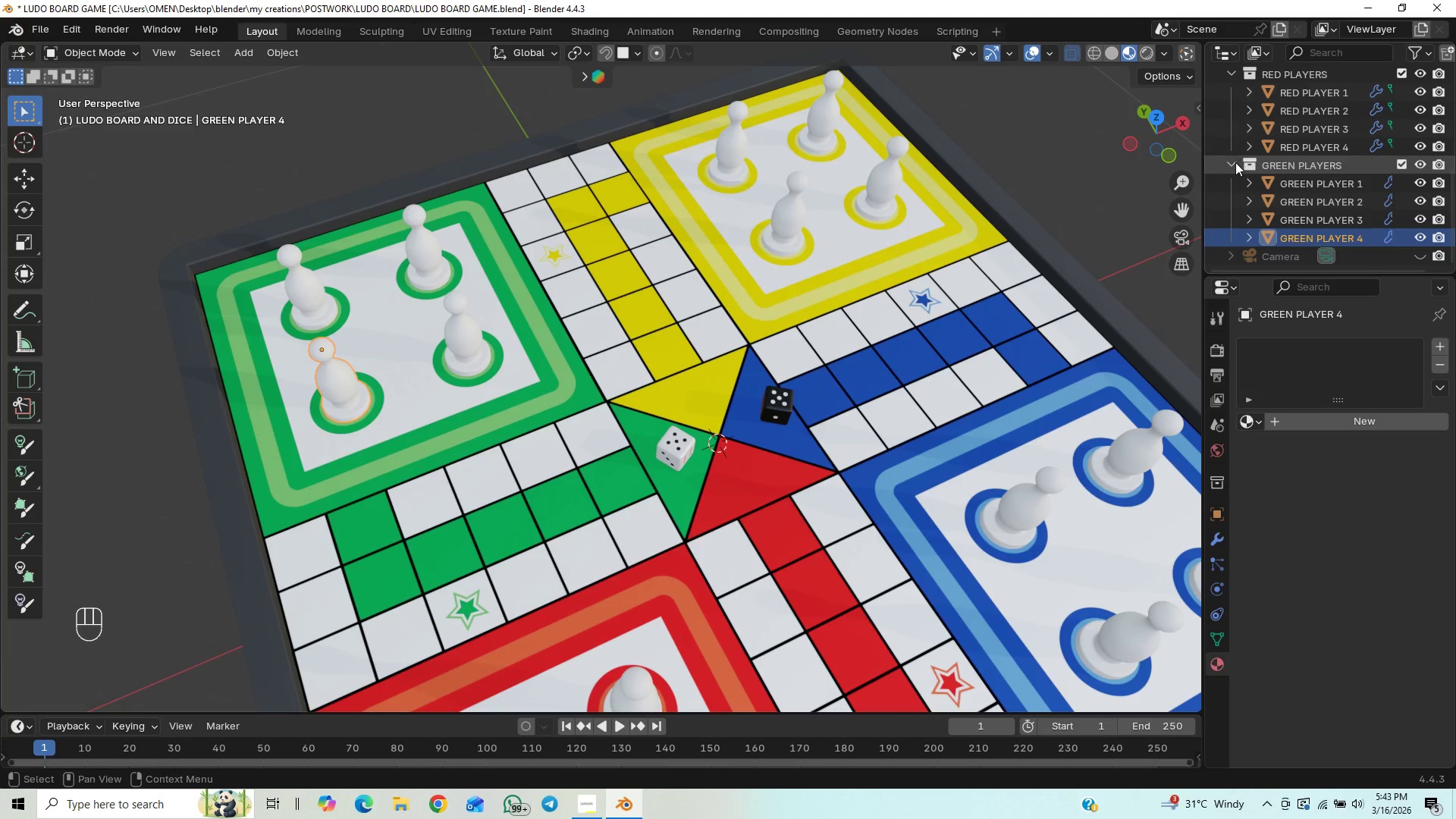 
left_click([1235, 163])
 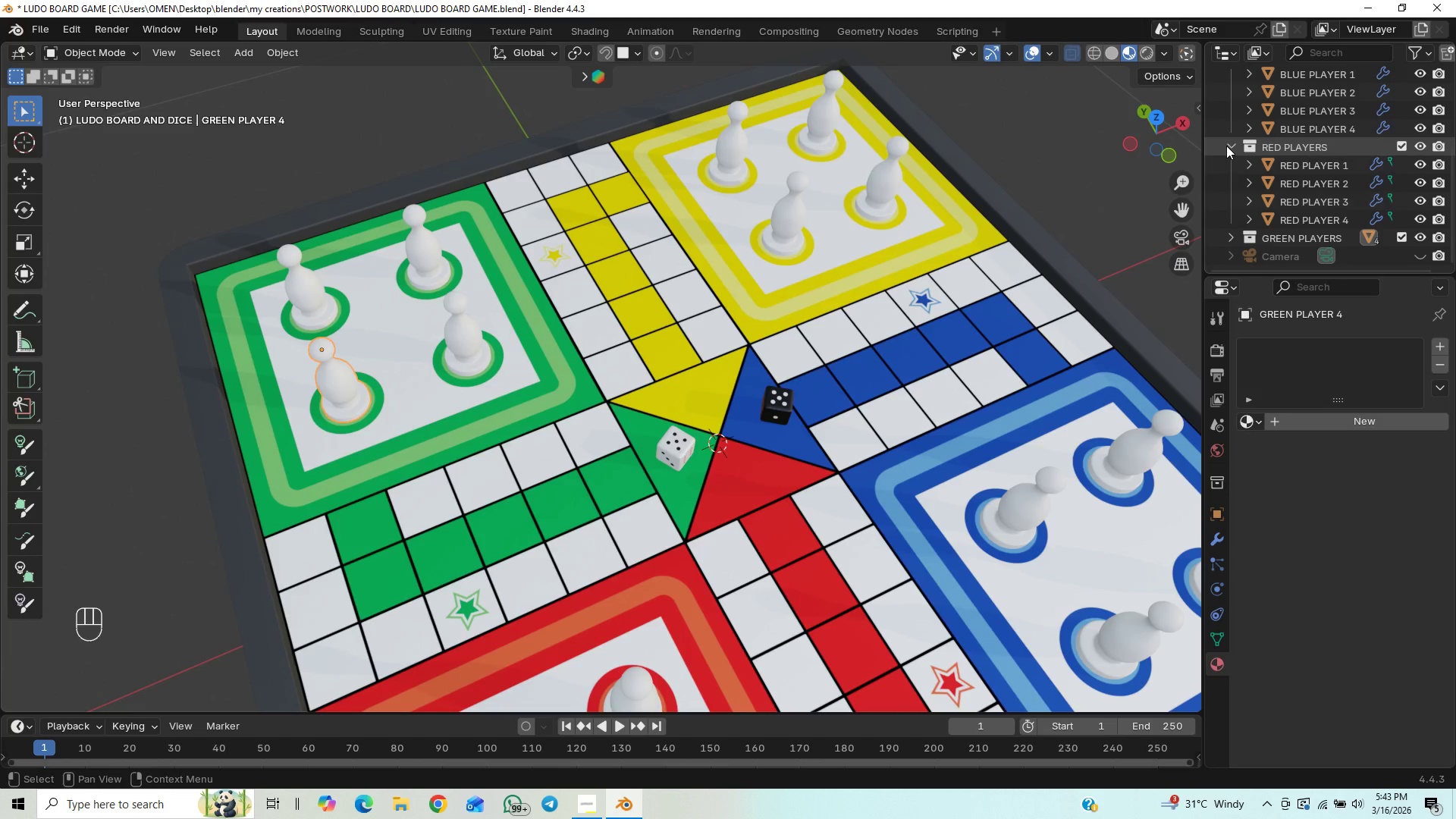 
left_click([1226, 144])
 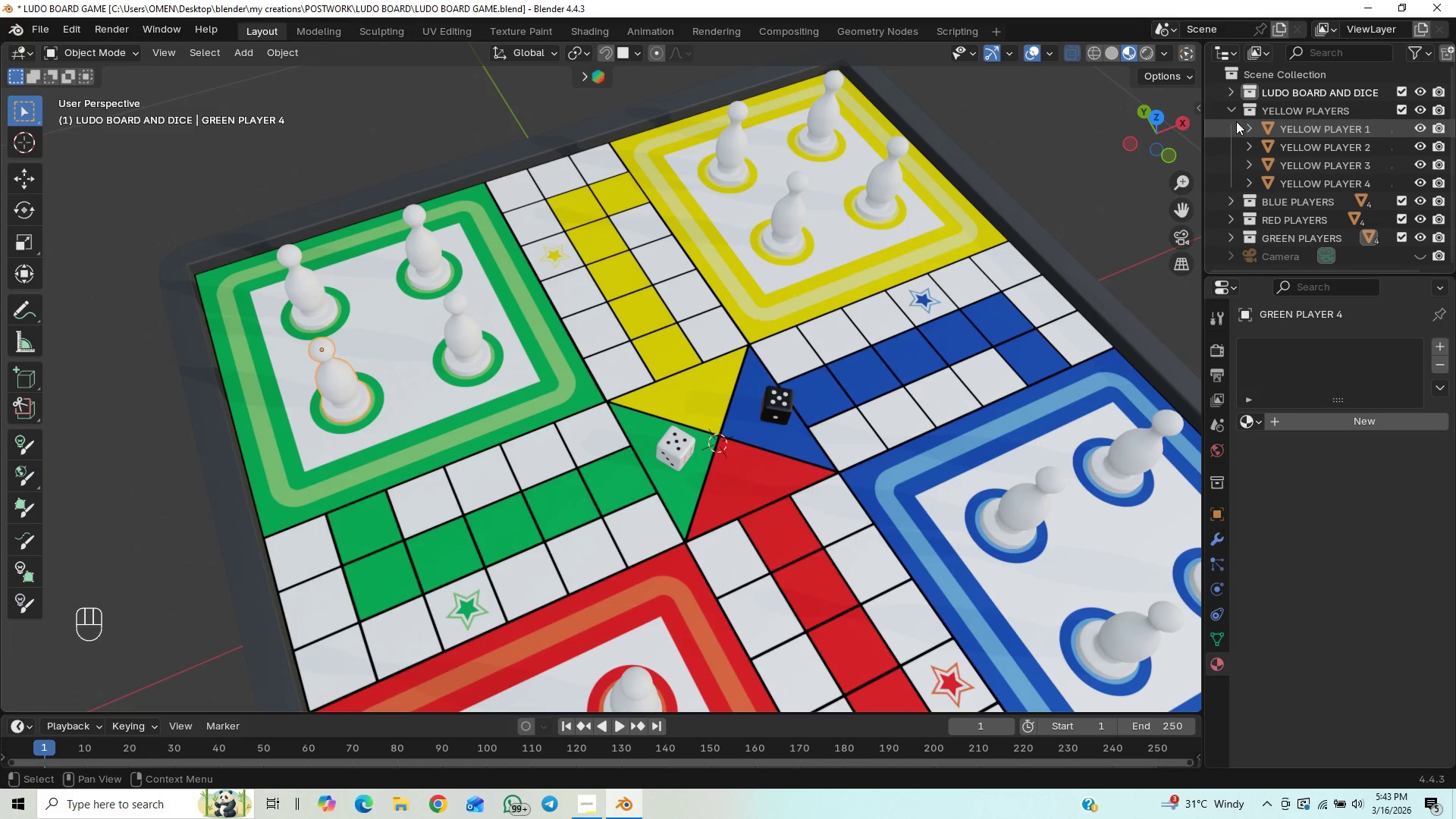 
left_click([1228, 114])
 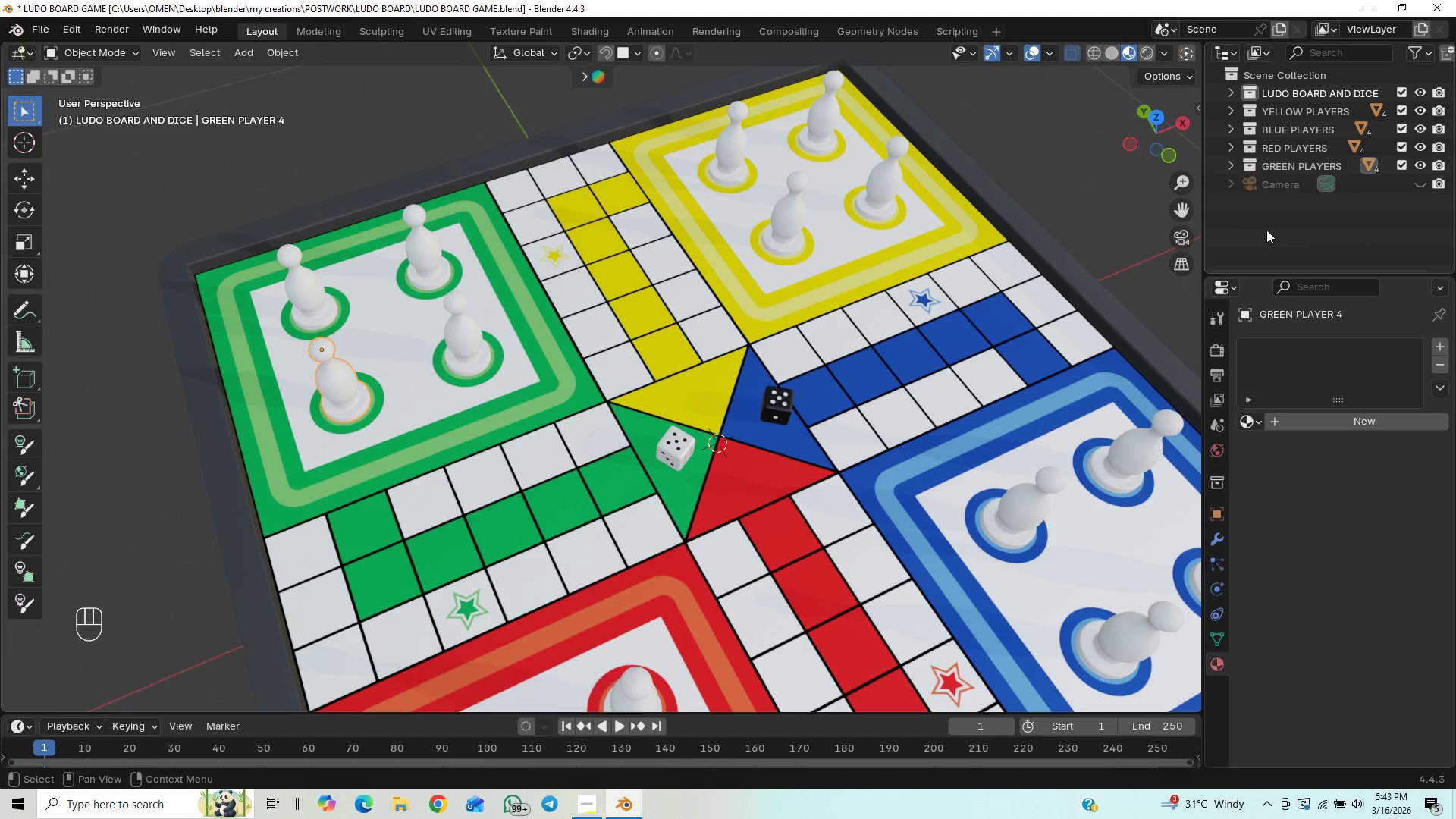 
left_click([1266, 231])
 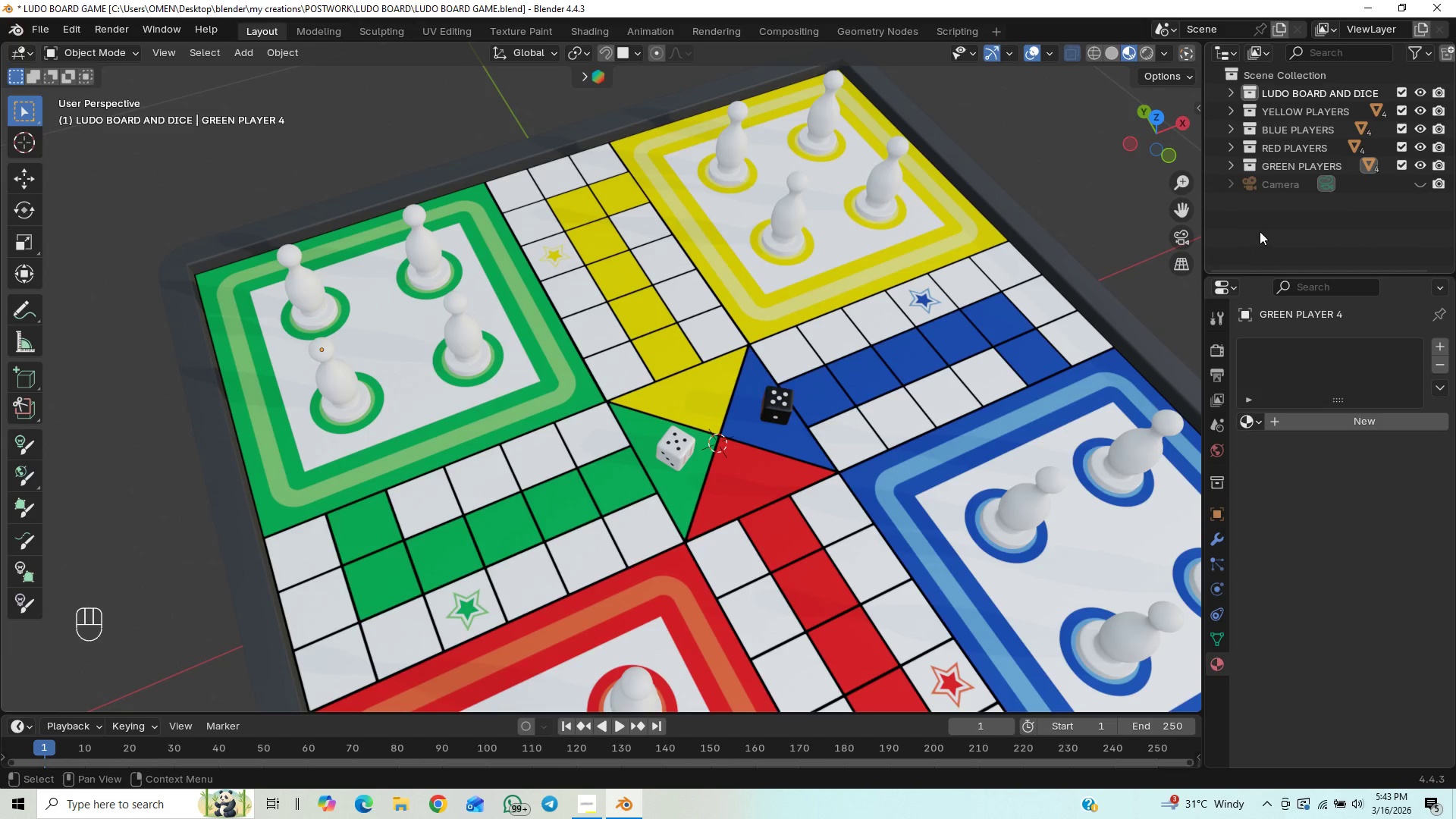 
right_click([1278, 216])
 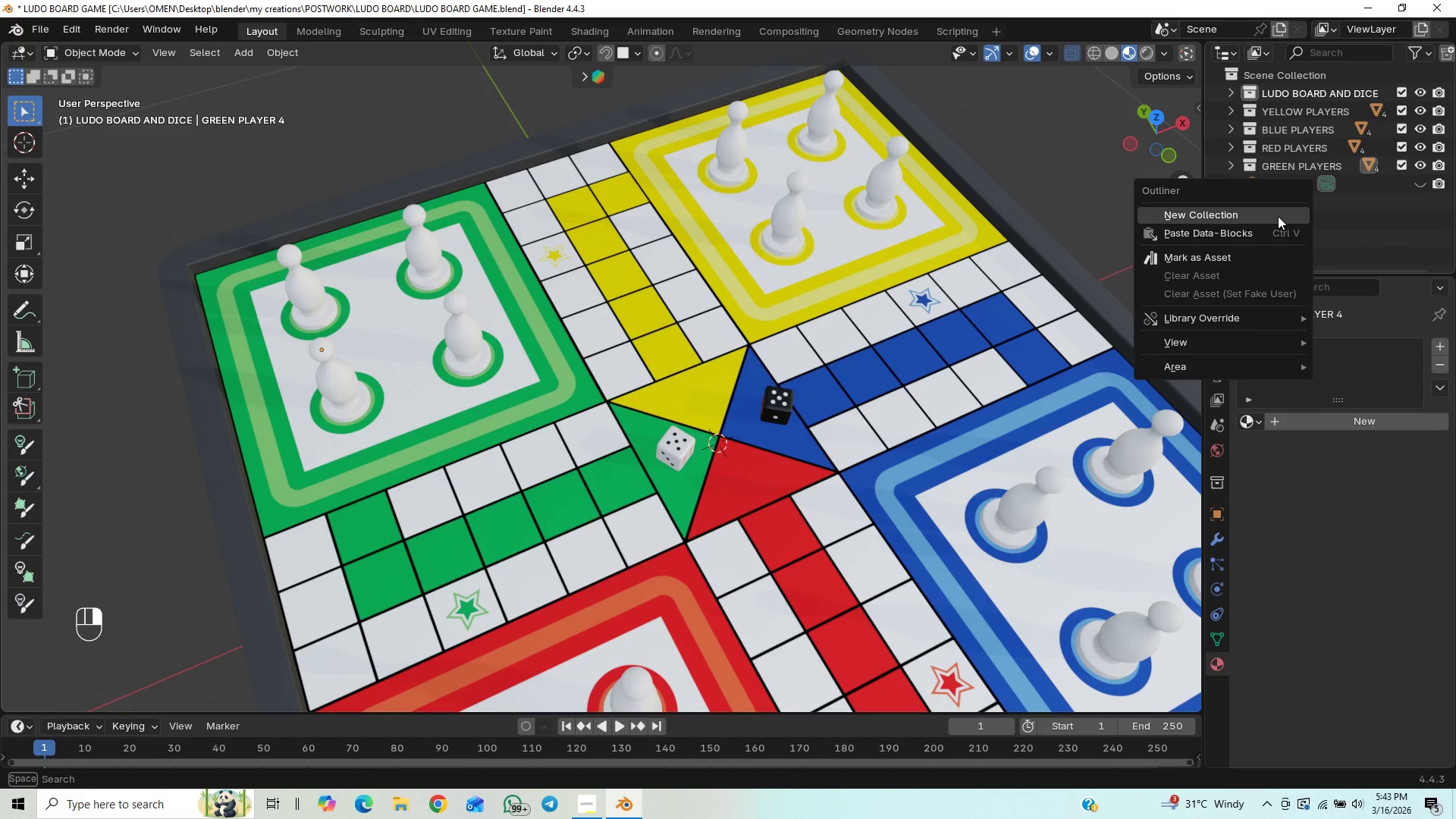 
left_click([1278, 216])
 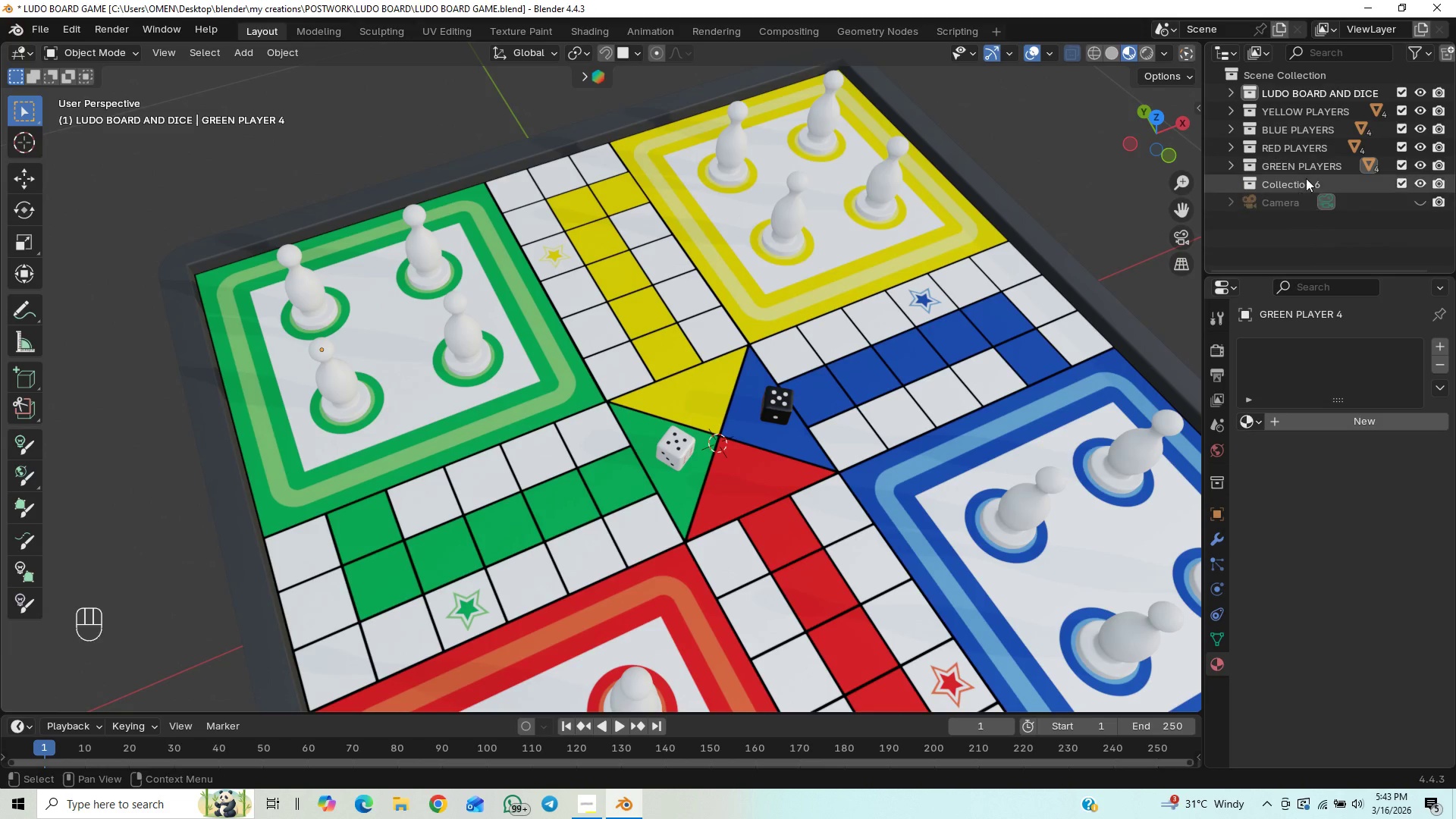 
double_click([1307, 177])
 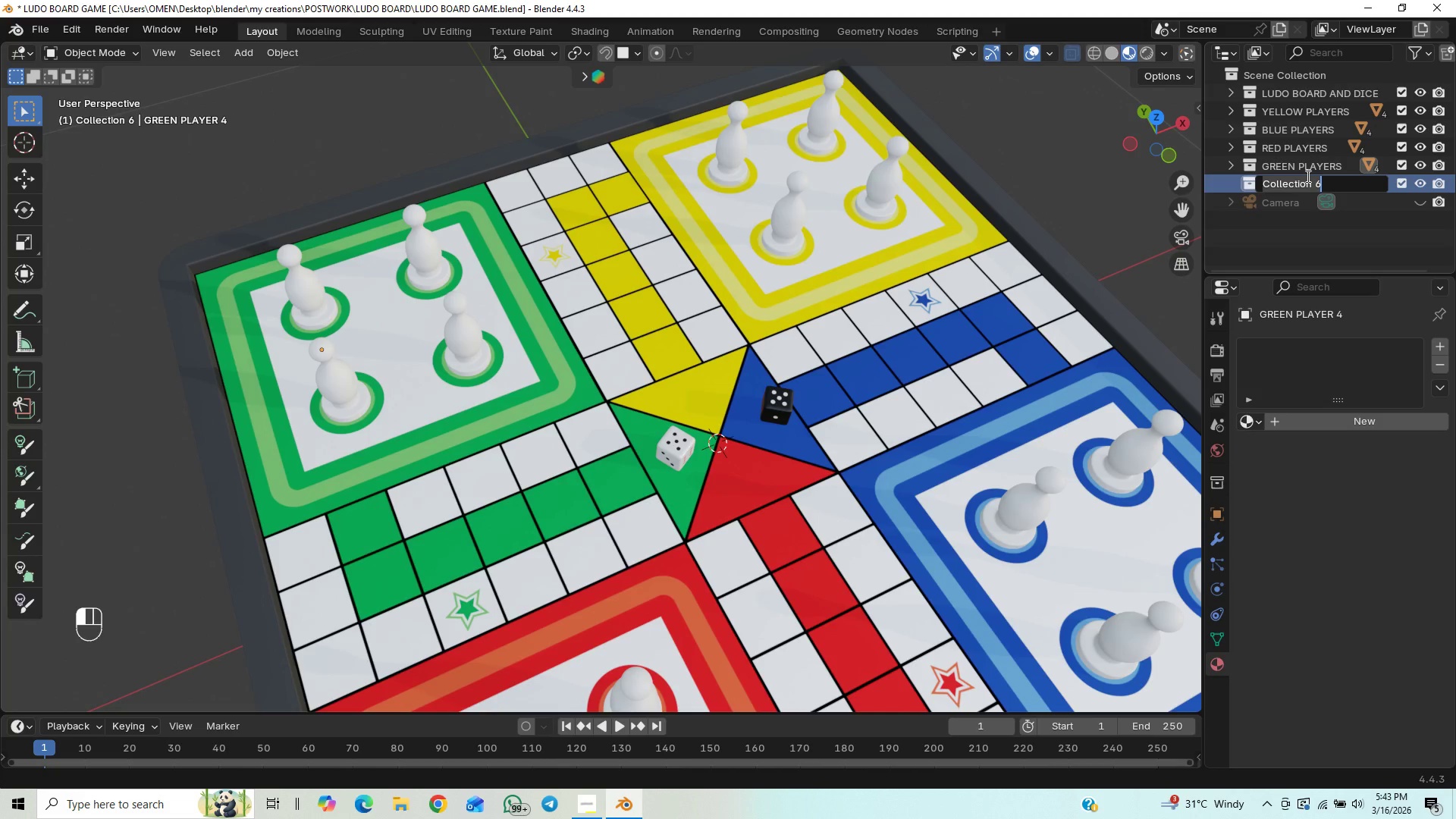 
type(lights and camera)
 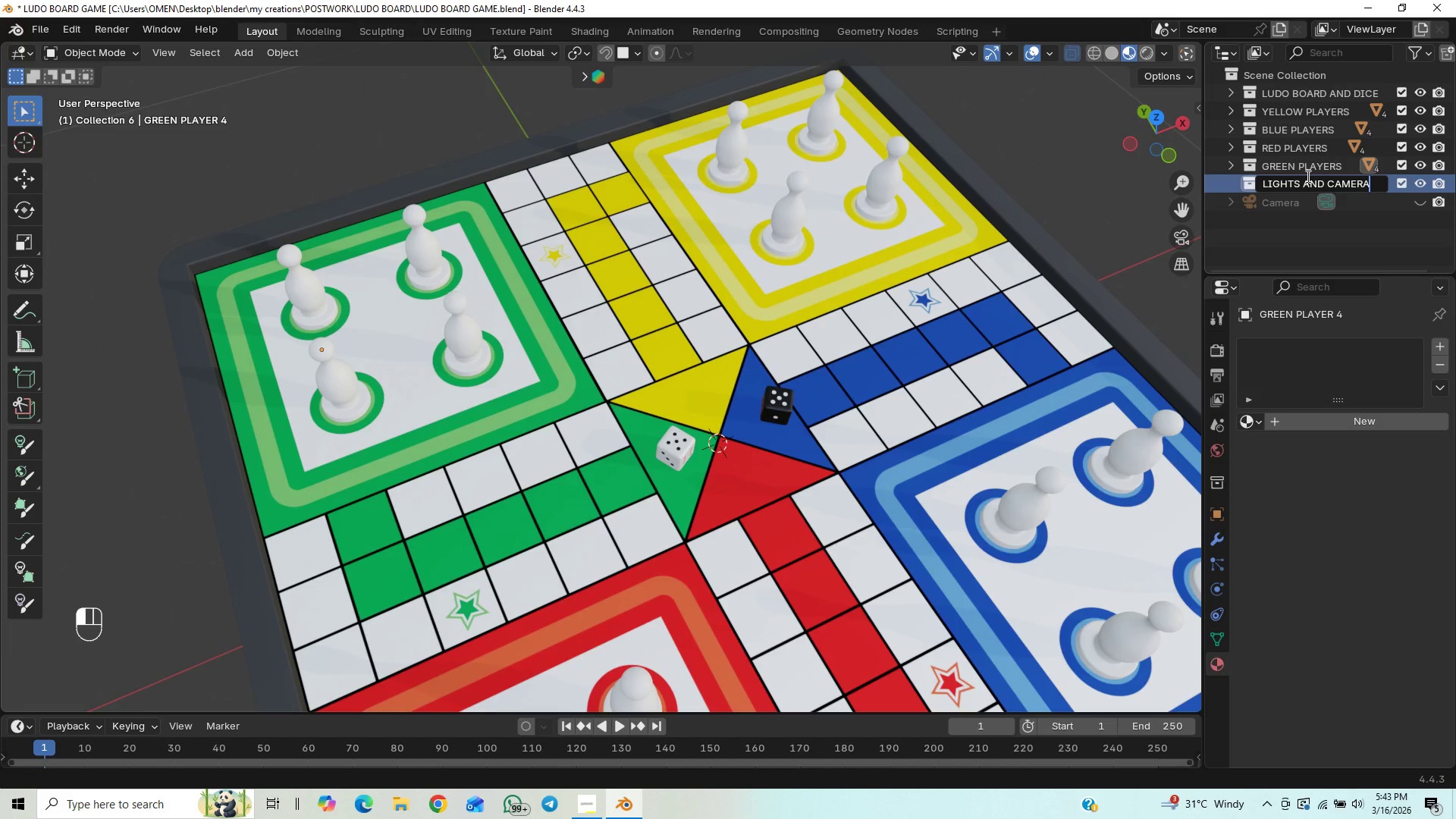 
key(Enter)
 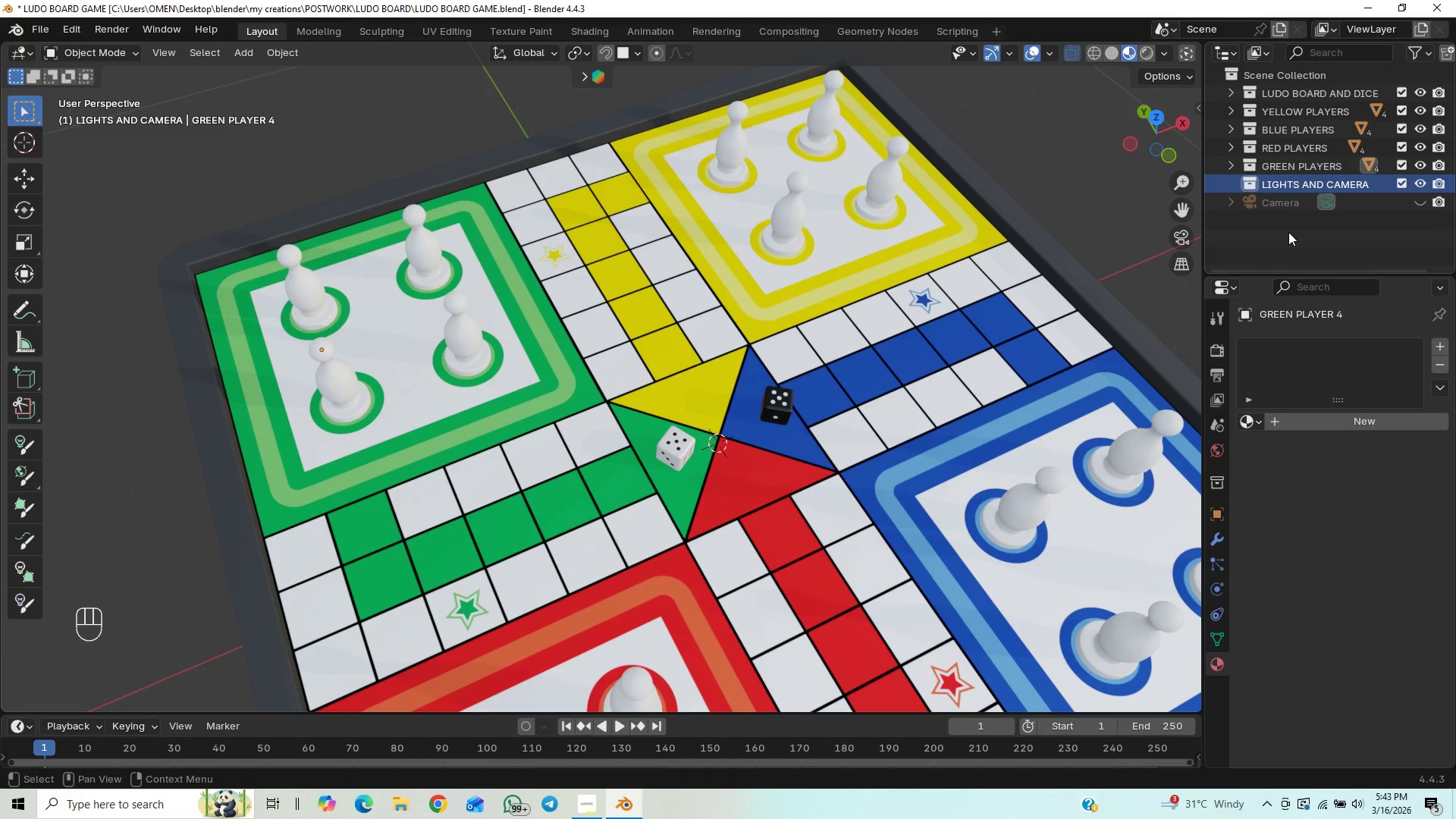 
left_click_drag(start_coordinate=[1285, 209], to_coordinate=[1289, 190])
 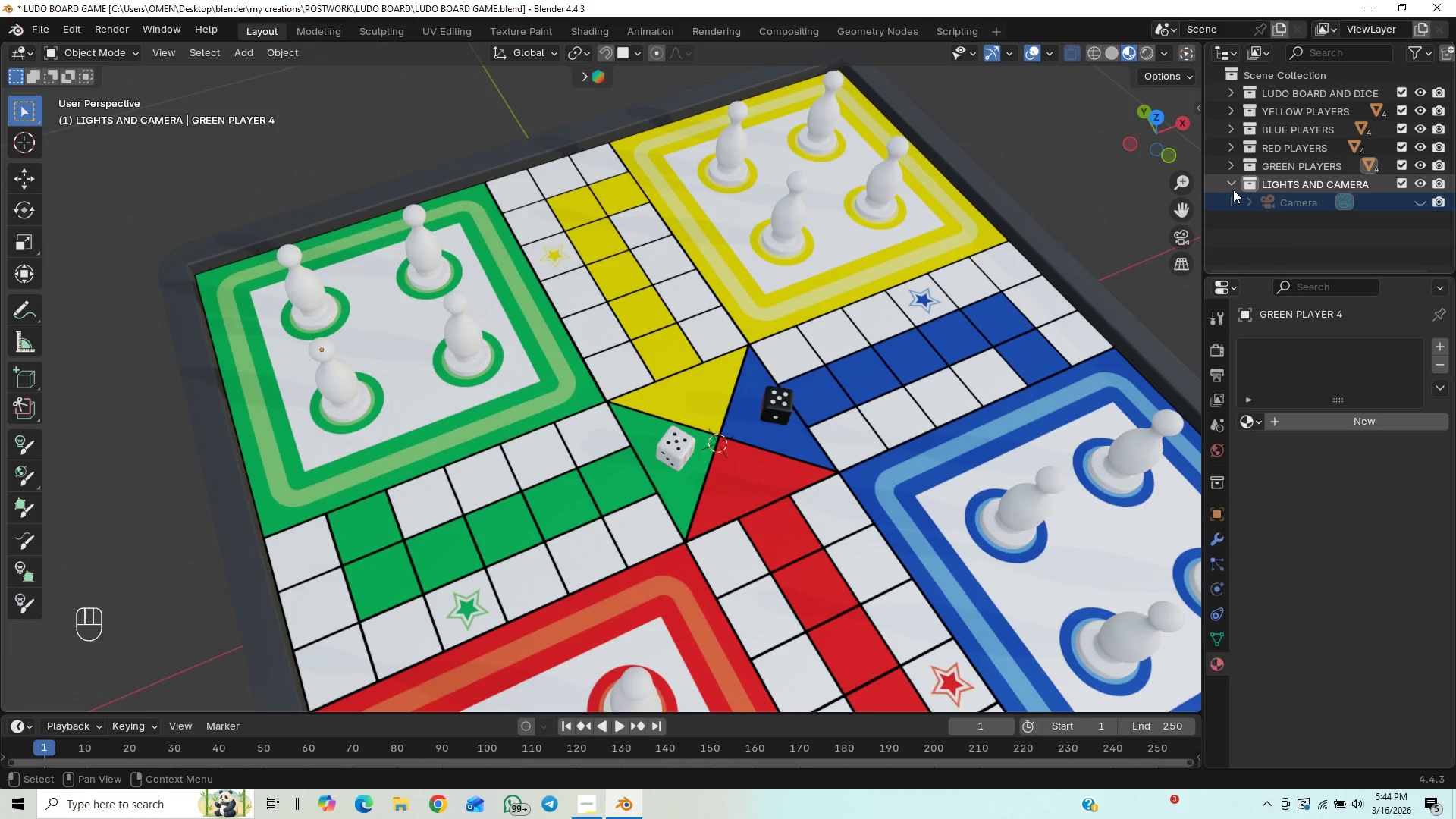 
left_click([1233, 187])
 